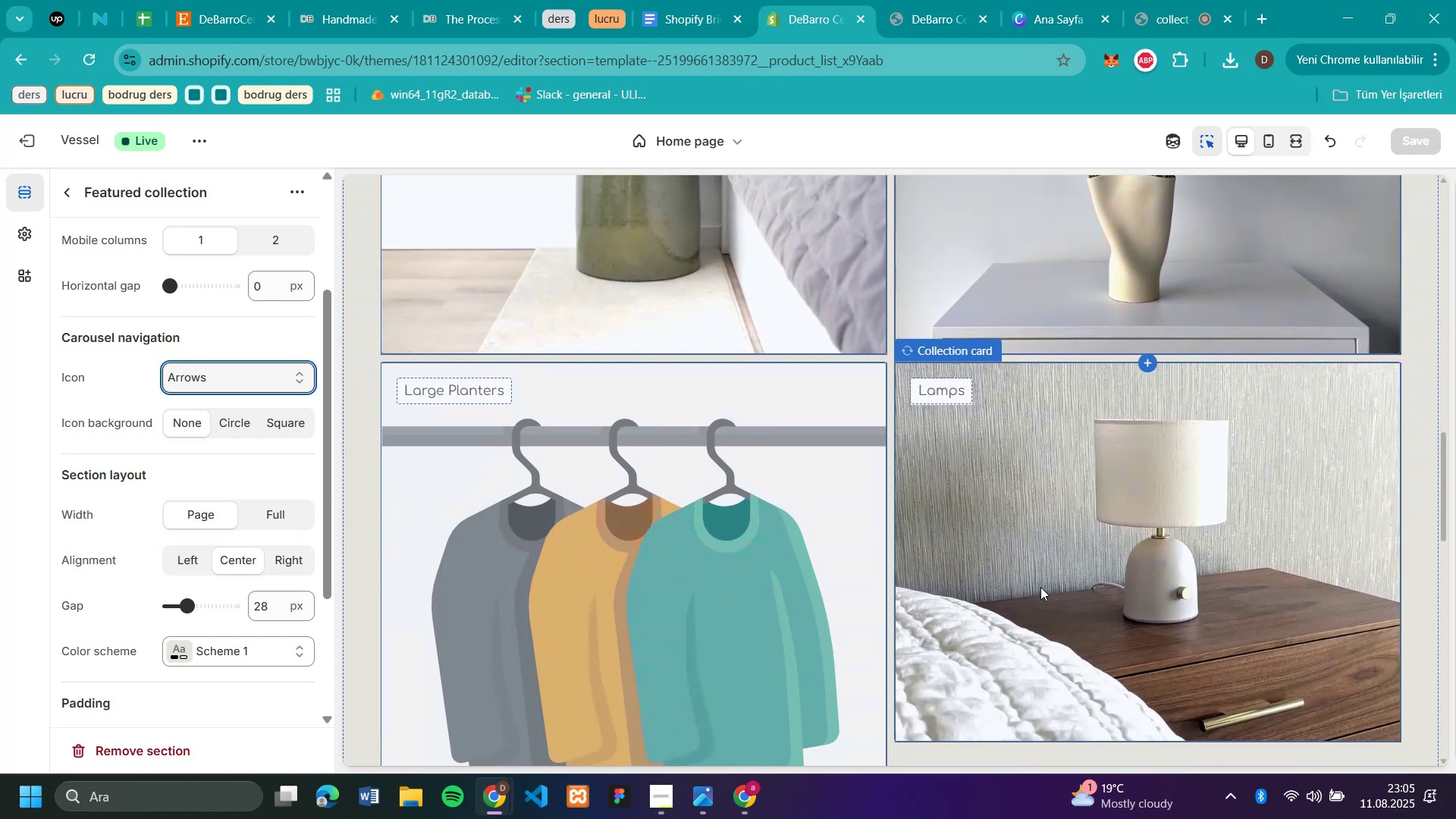 
scroll: coordinate [1026, 557], scroll_direction: up, amount: 4.0
 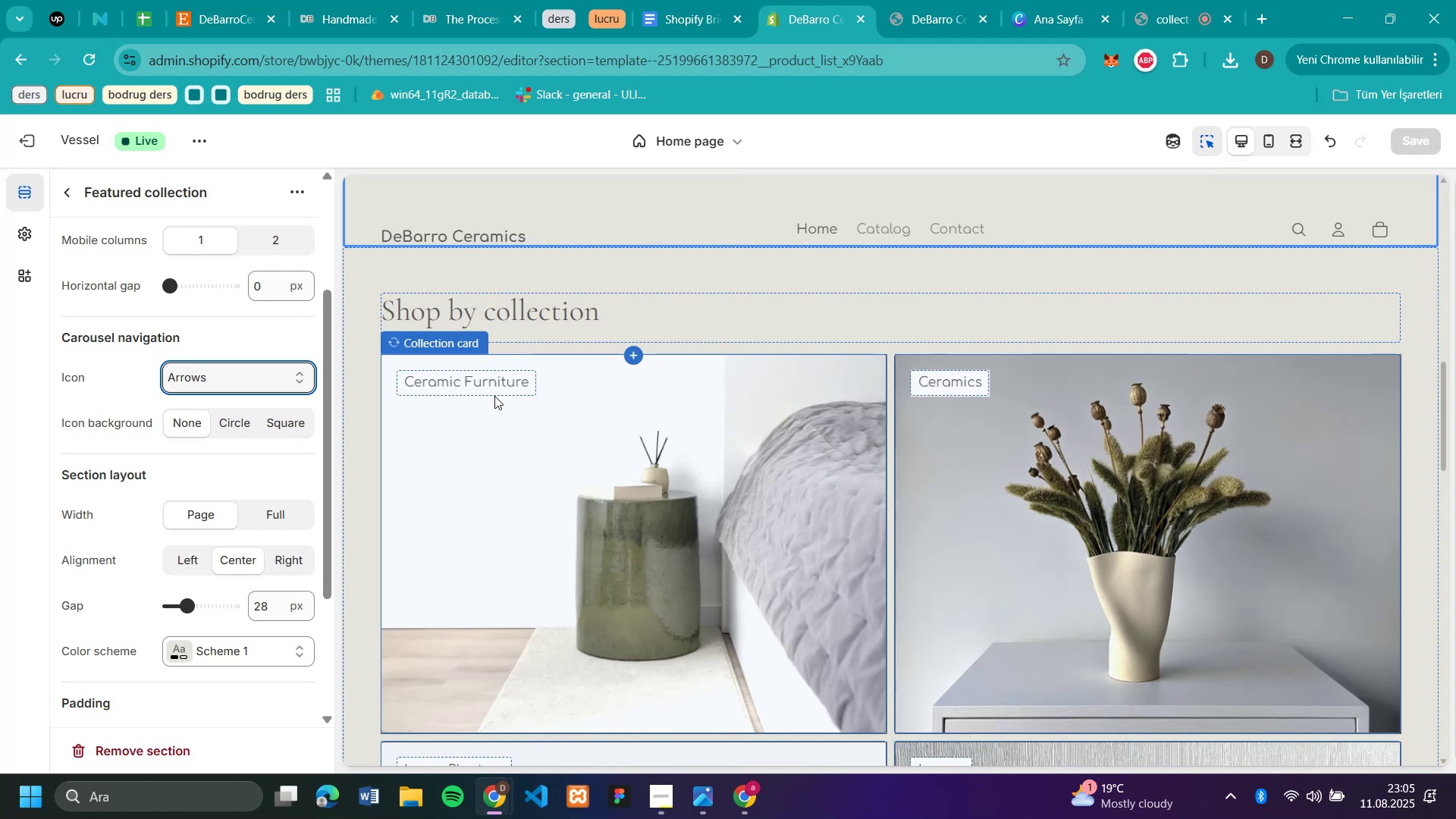 
left_click([494, 391])
 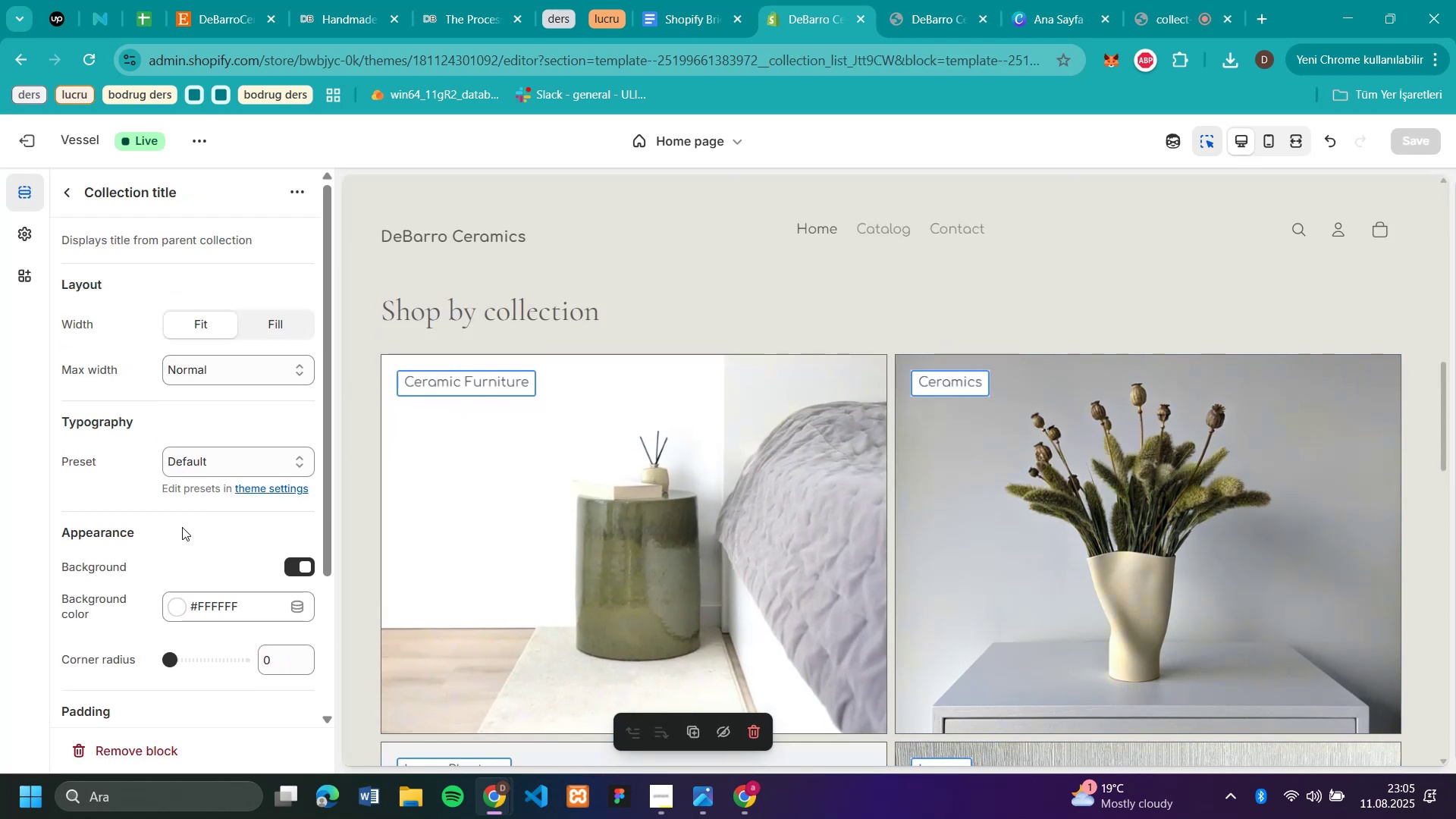 
left_click([199, 457])
 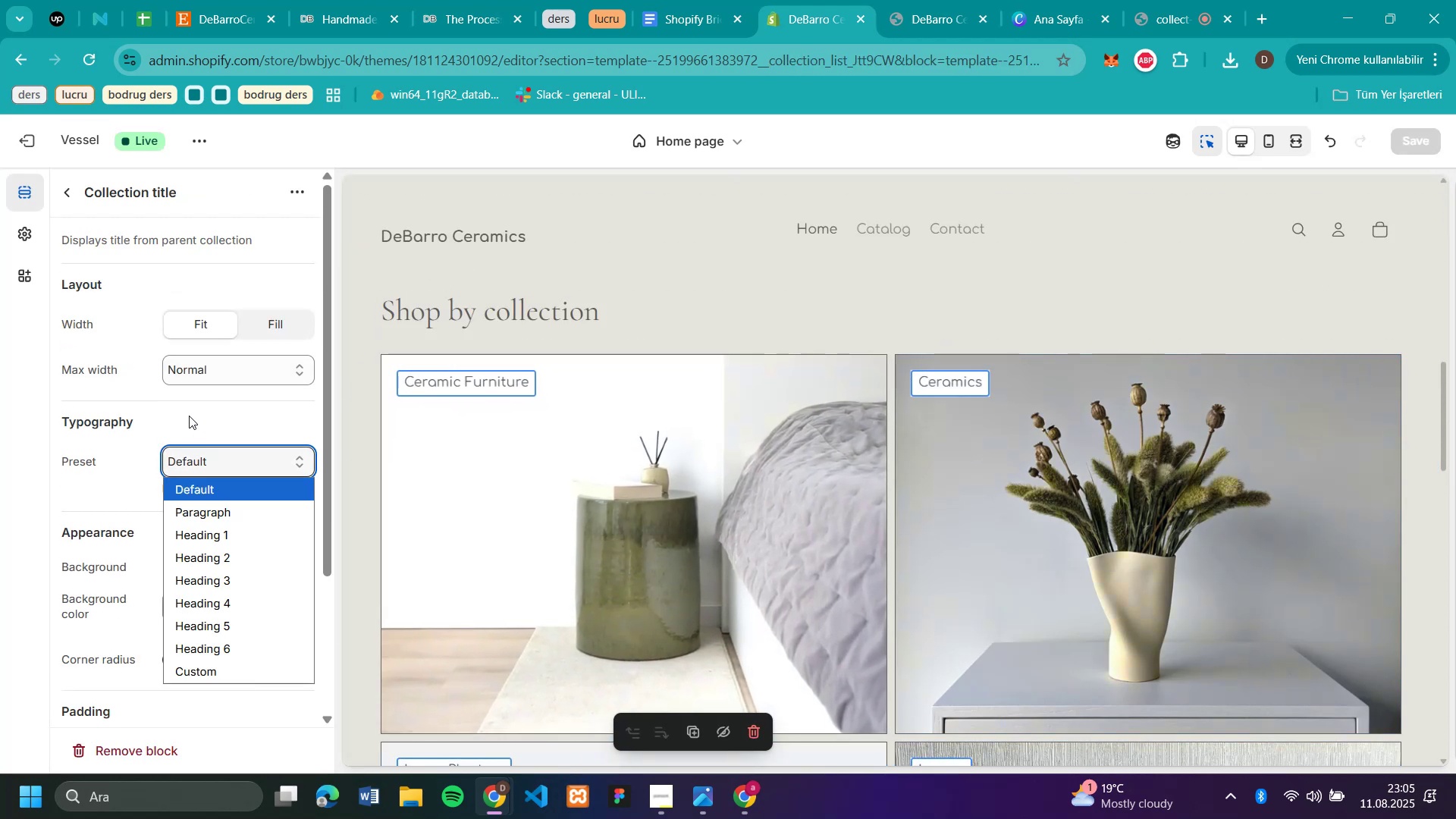 
left_click([189, 416])
 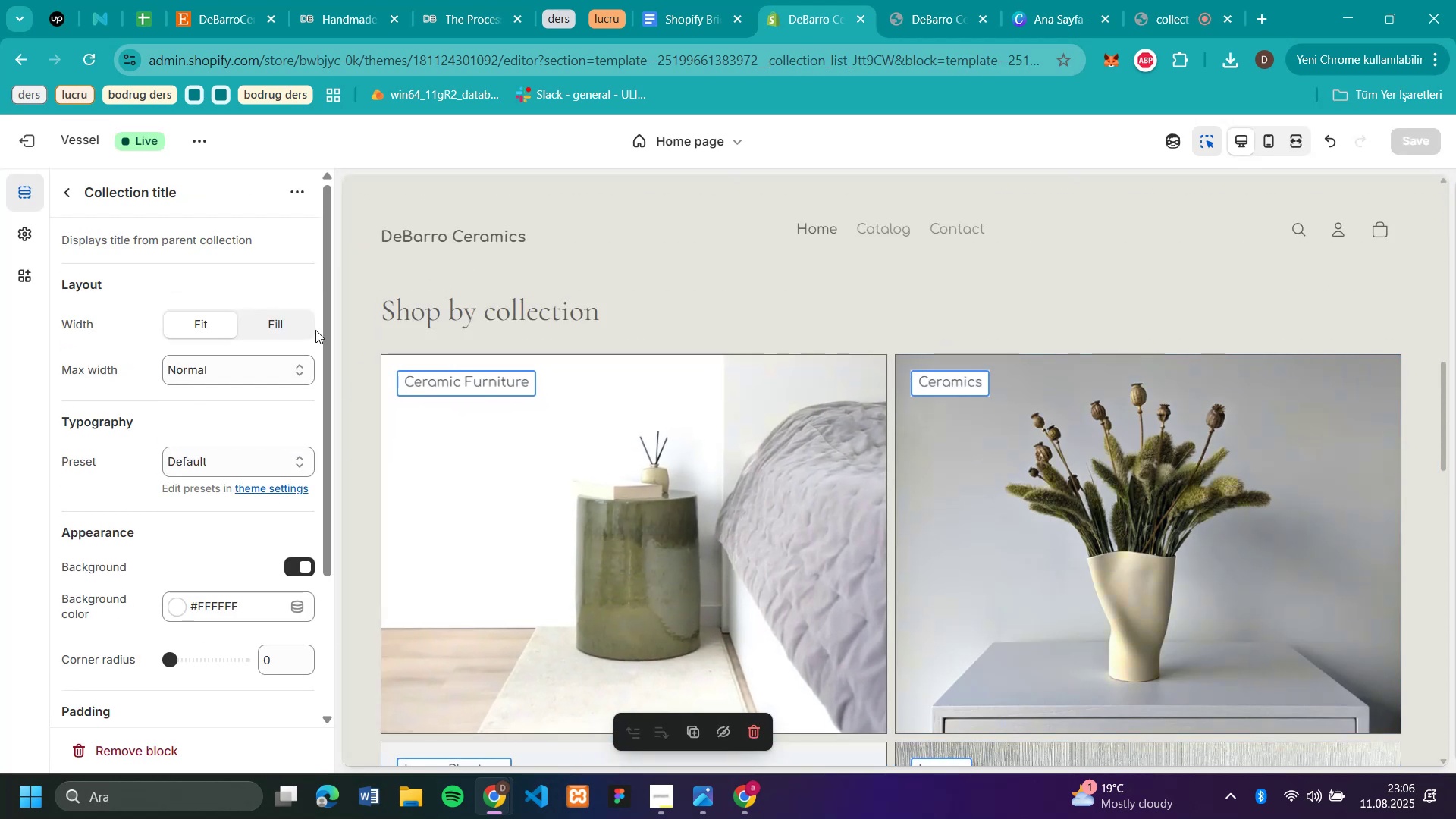 
left_click([293, 322])
 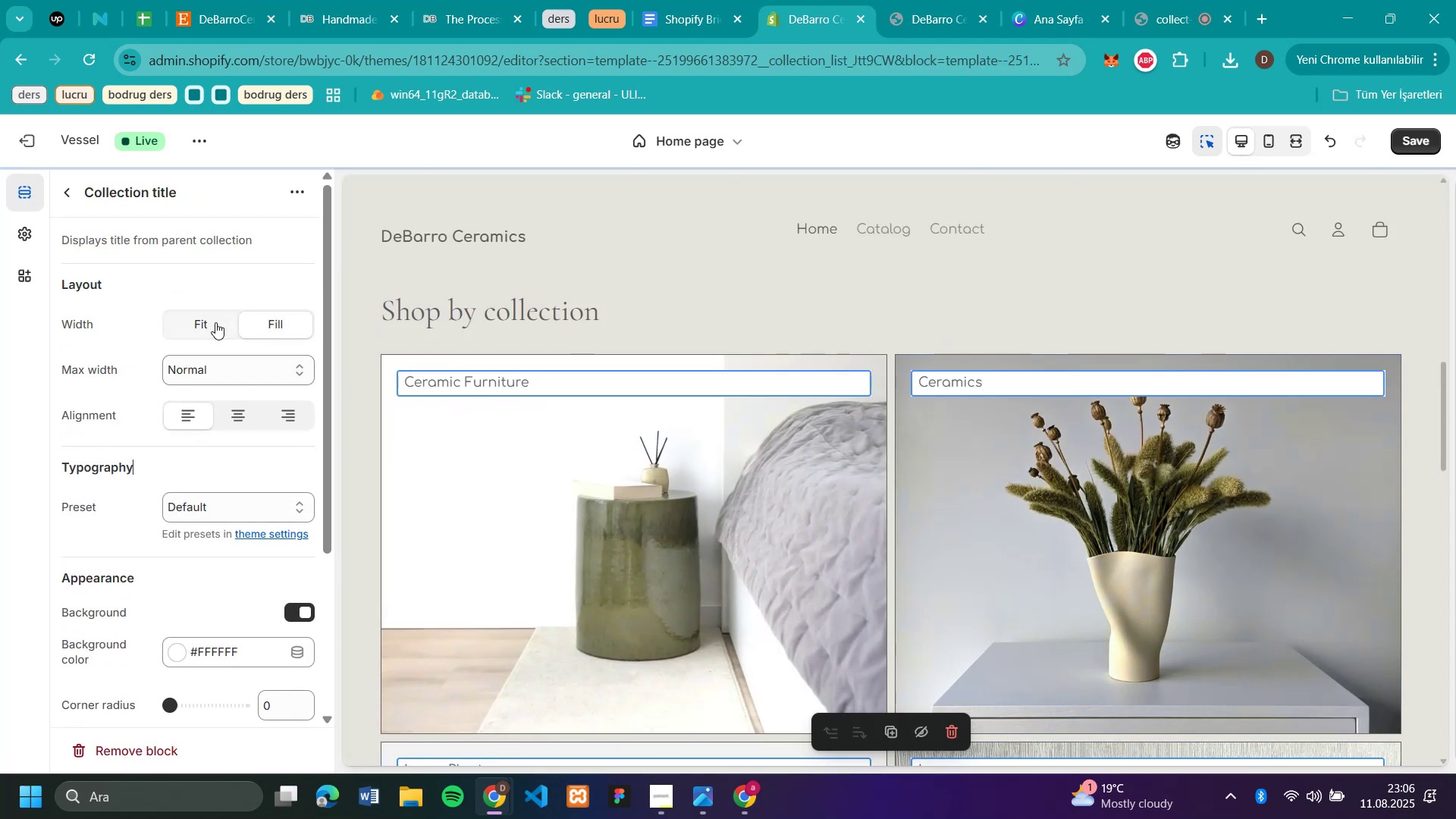 
left_click([215, 322])
 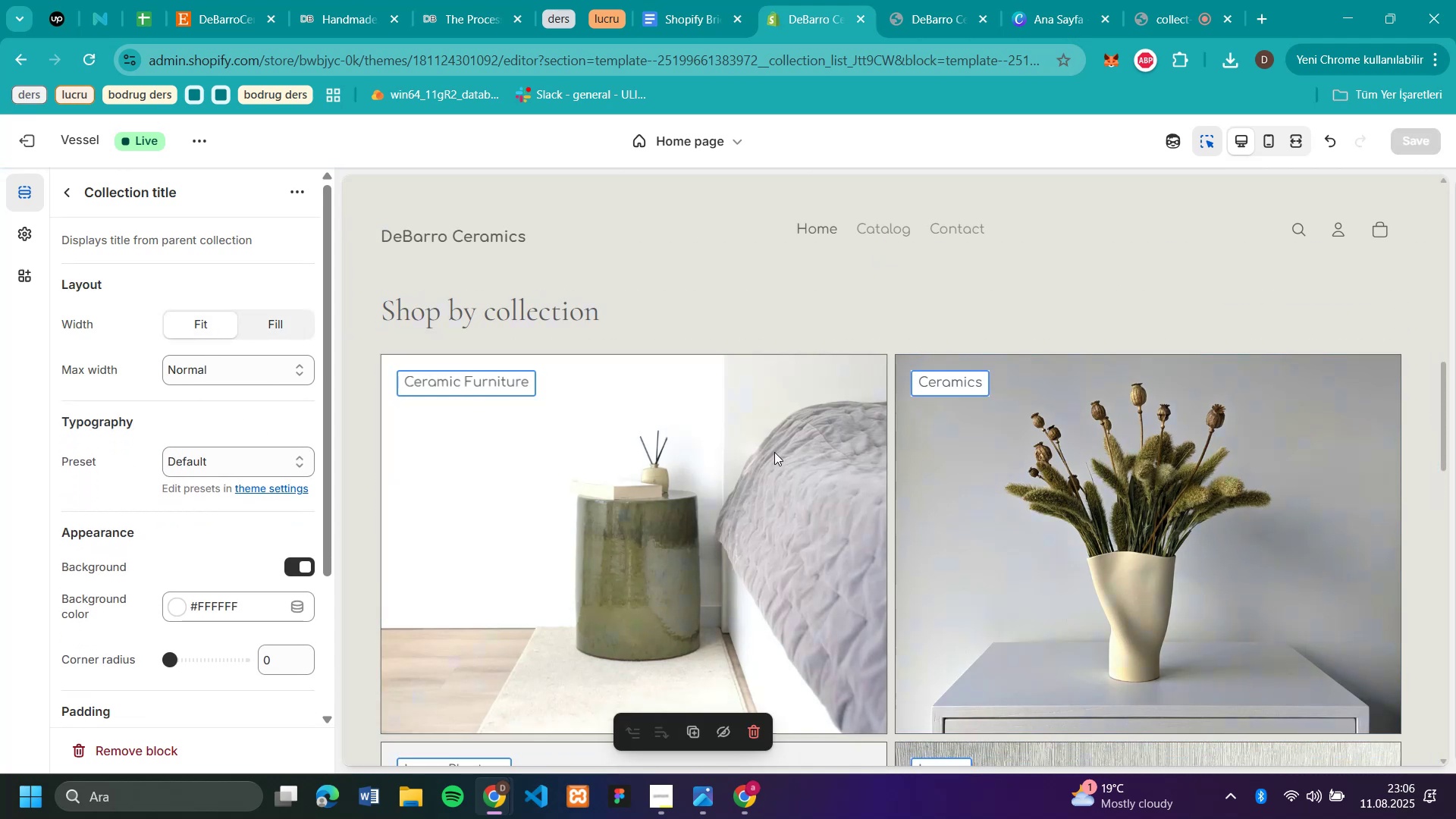 
wait(8.28)
 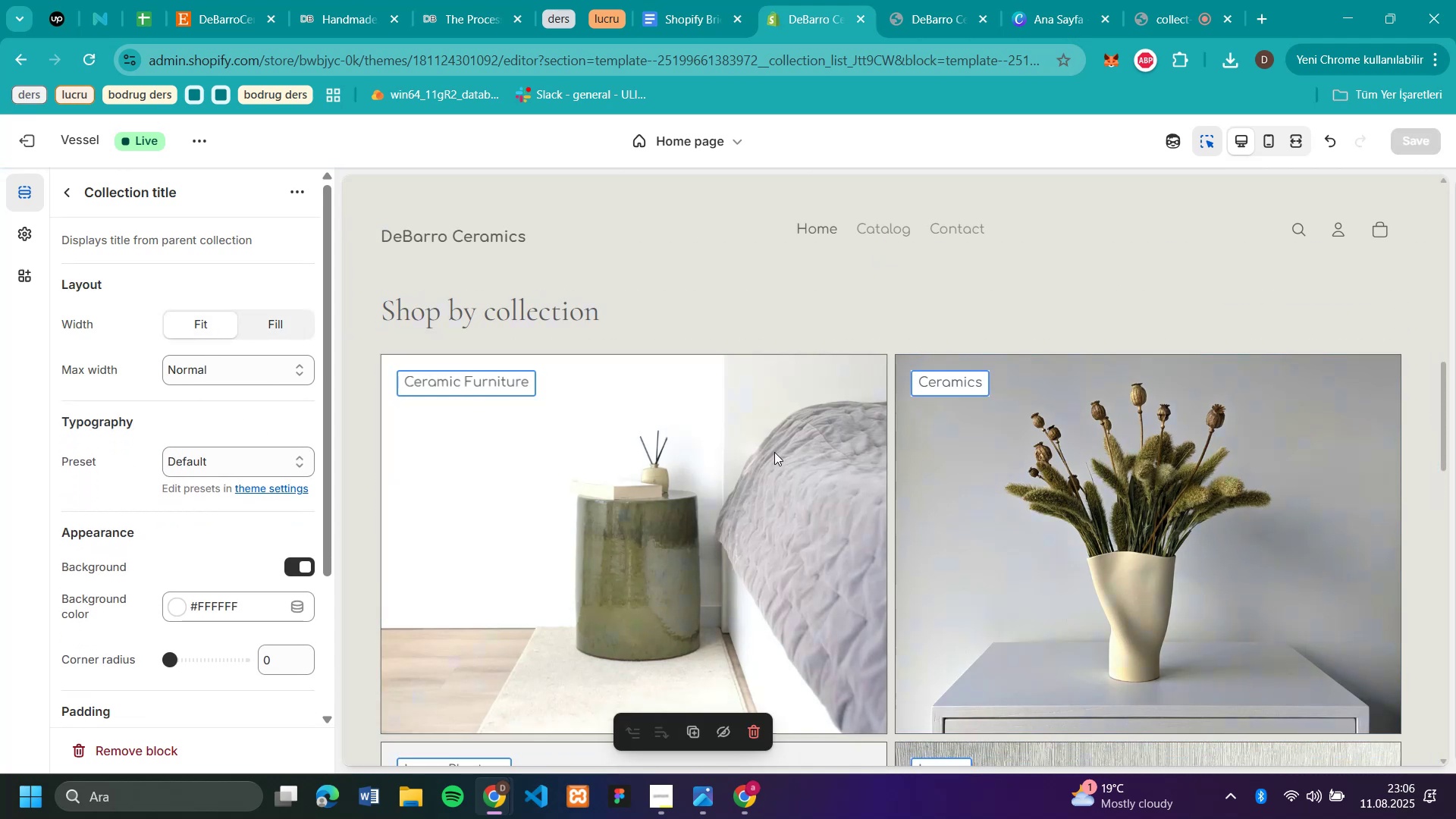 
scroll: coordinate [256, 488], scroll_direction: none, amount: 0.0
 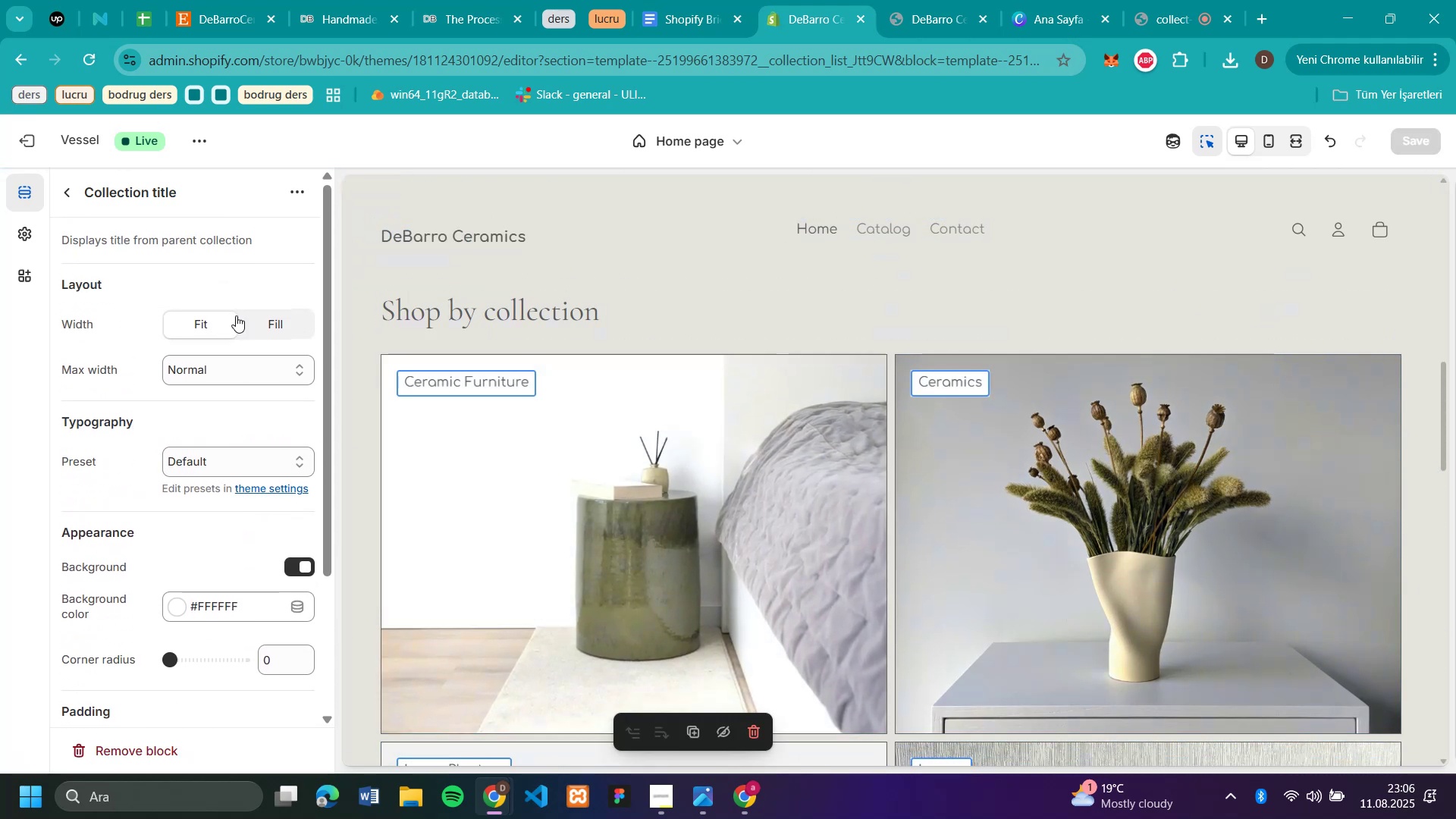 
scroll: coordinate [168, 440], scroll_direction: down, amount: 3.0
 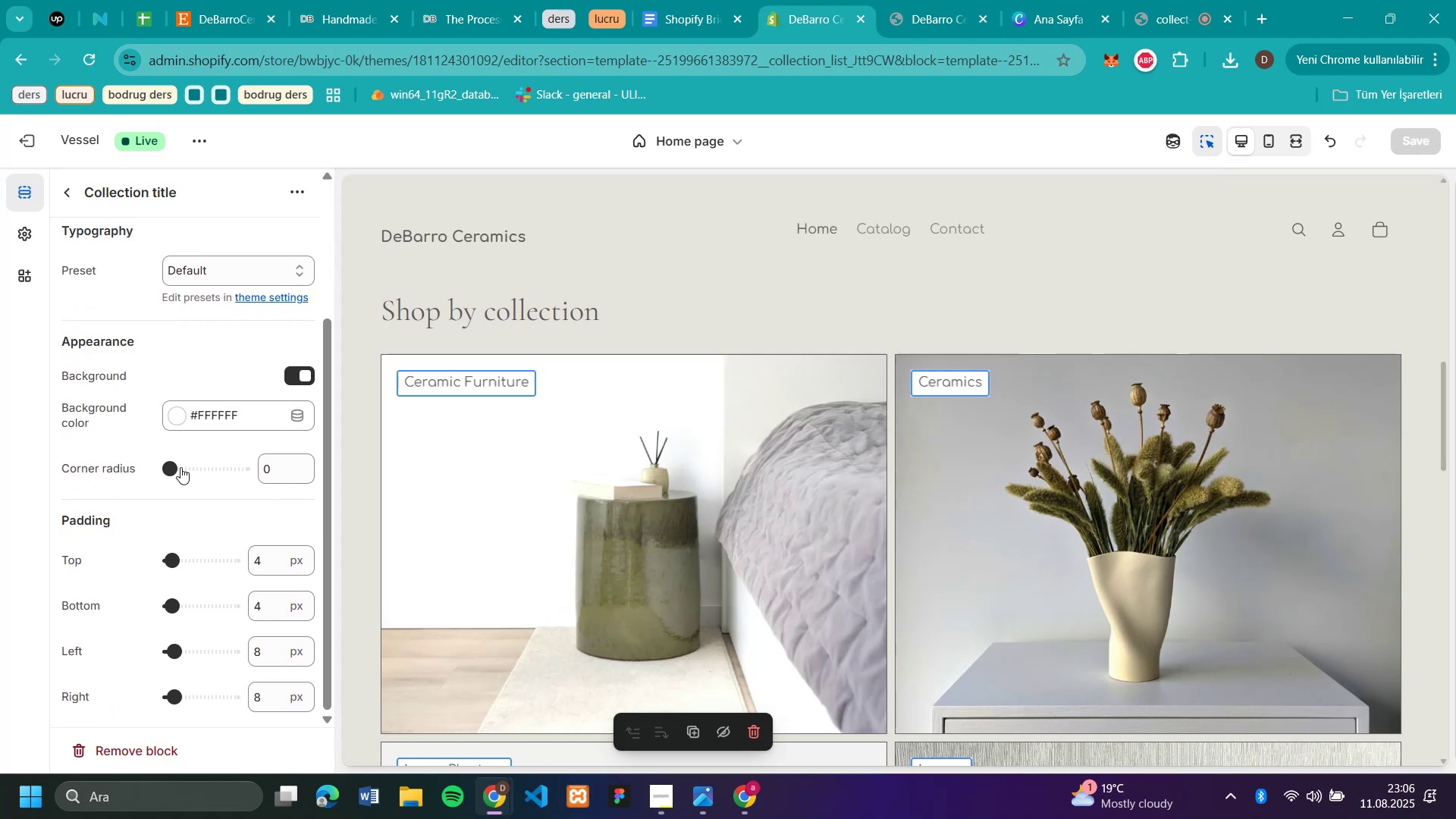 
left_click([182, 469])
 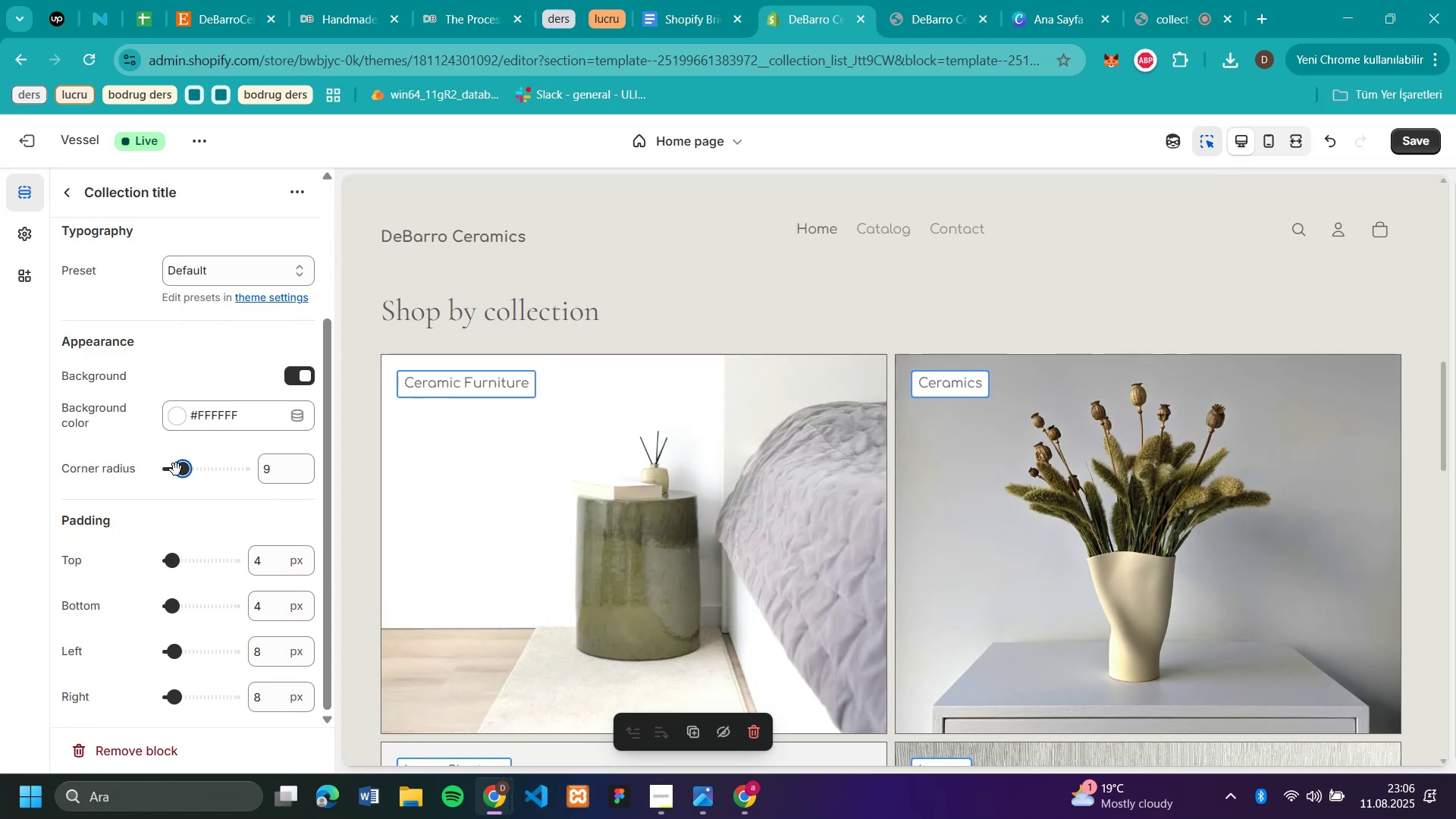 
left_click([176, 469])
 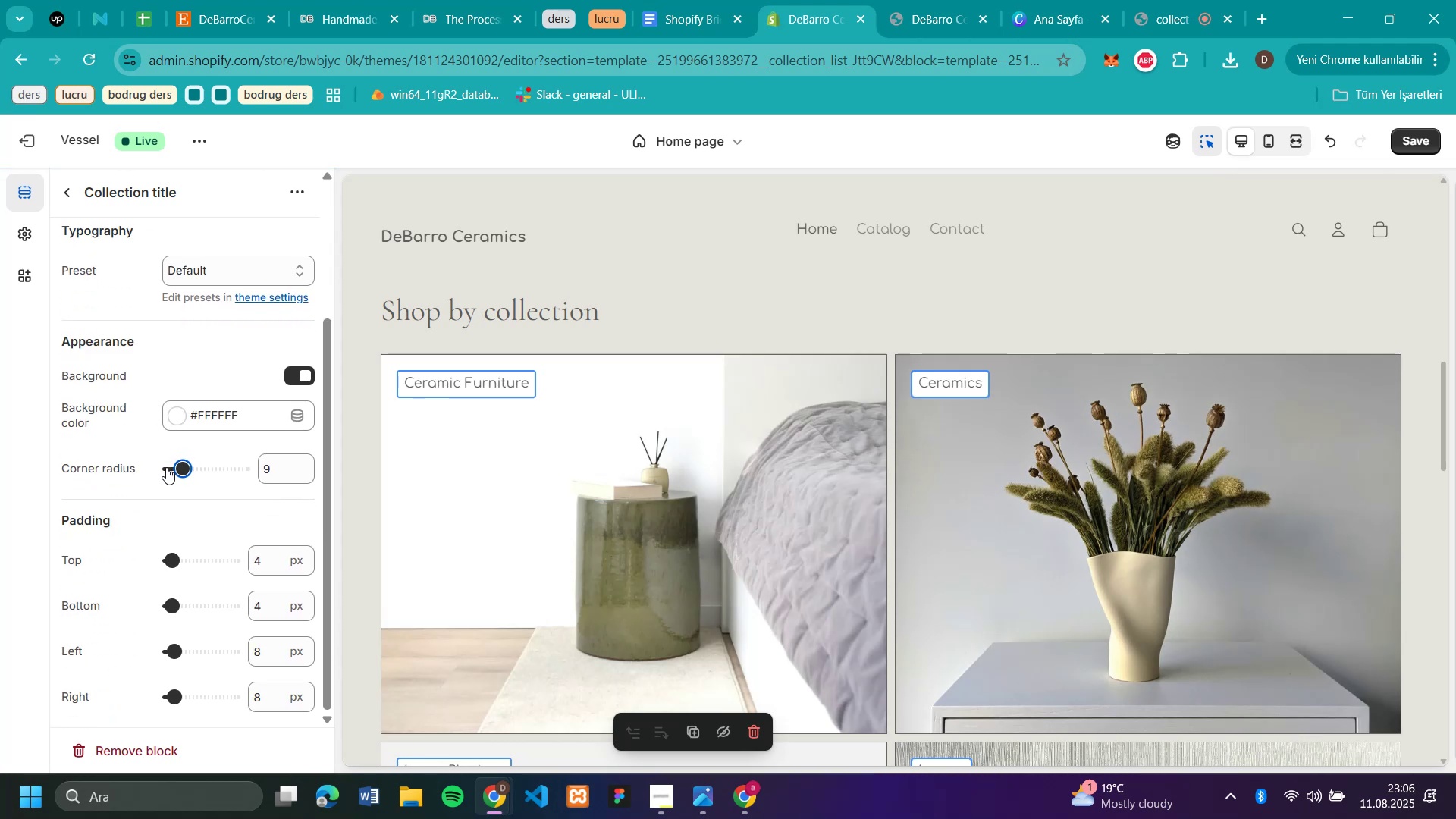 
left_click_drag(start_coordinate=[181, 468], to_coordinate=[143, 468])
 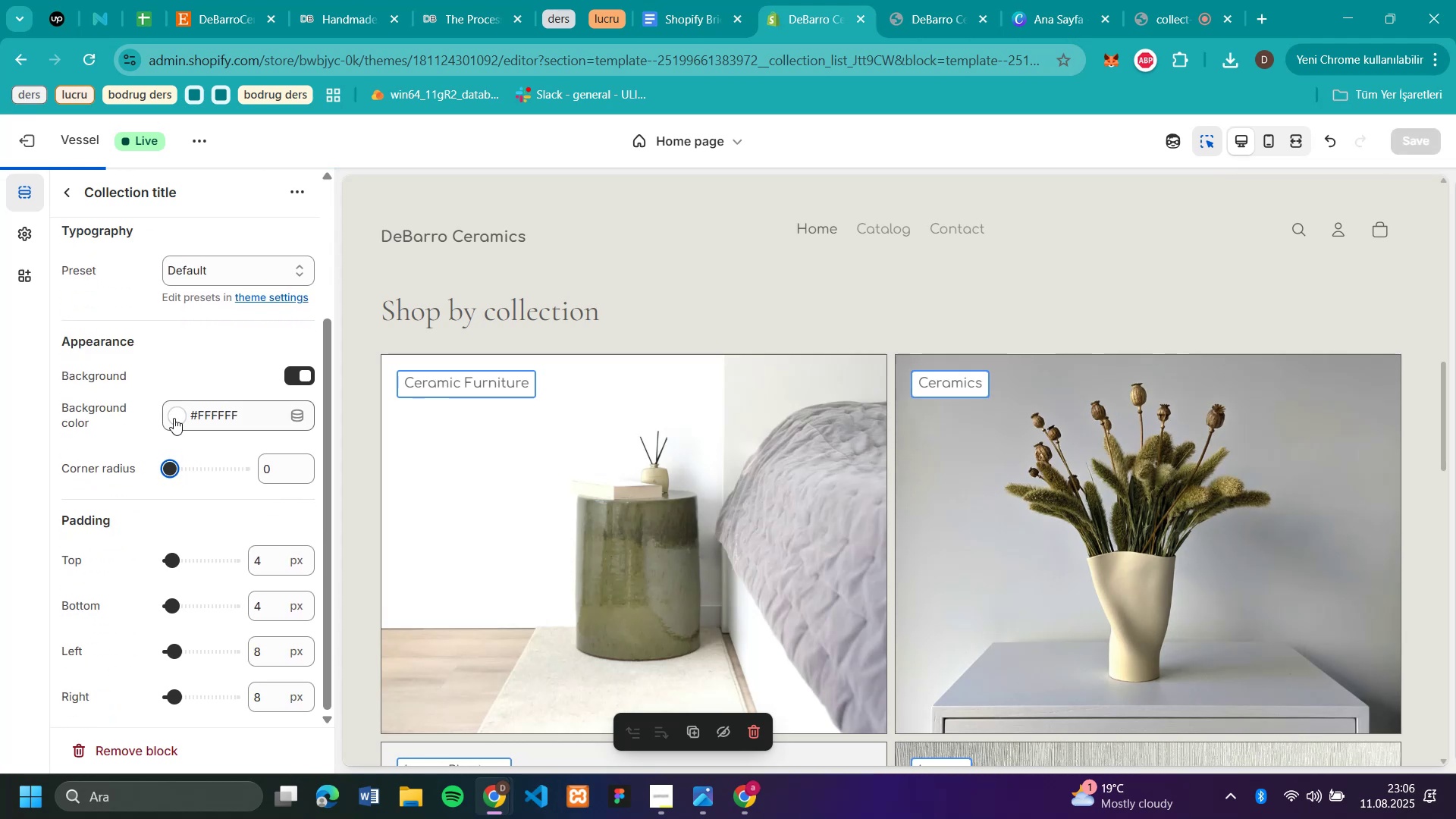 
left_click([174, 418])
 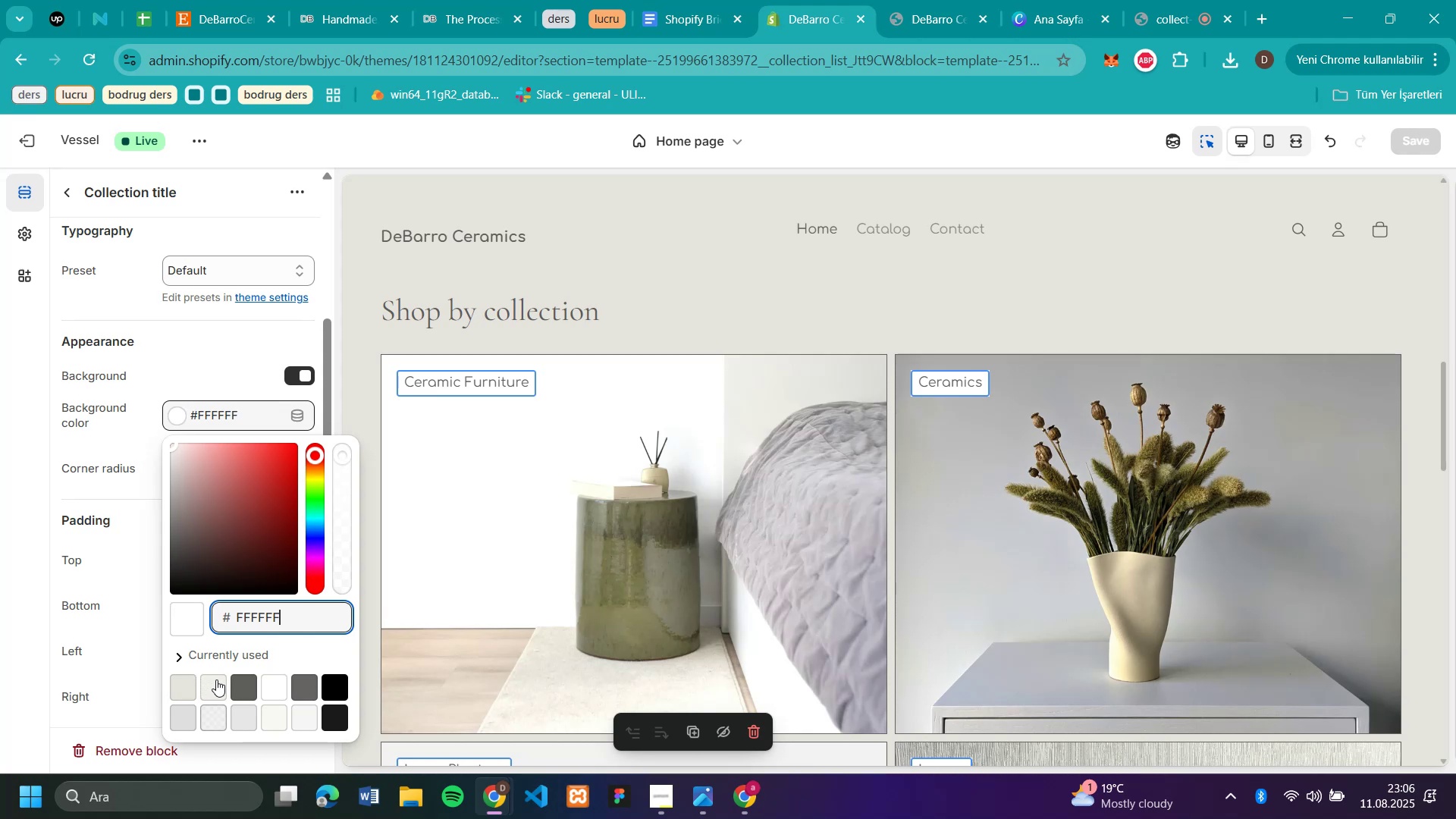 
wait(5.04)
 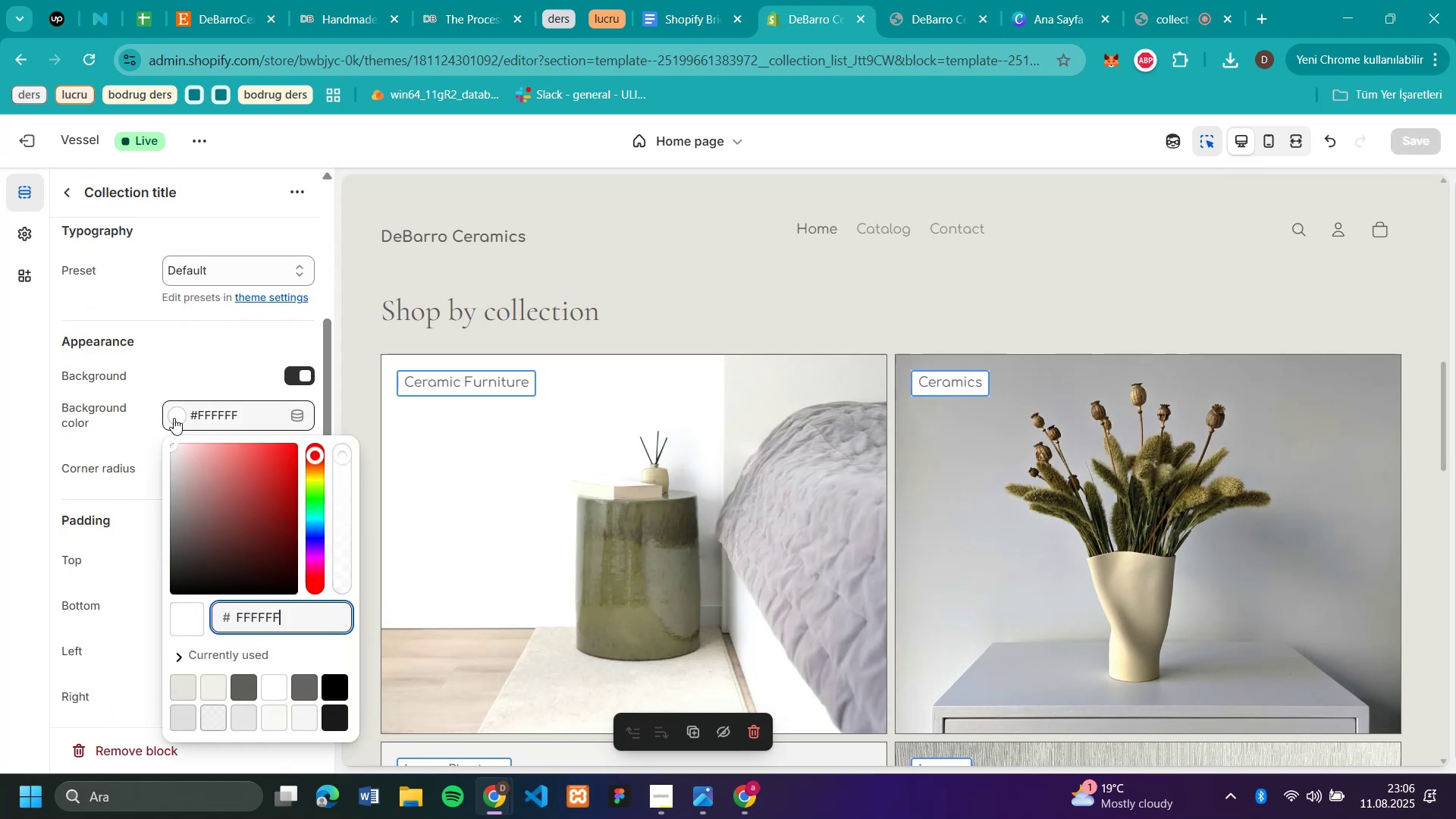 
left_click([217, 686])
 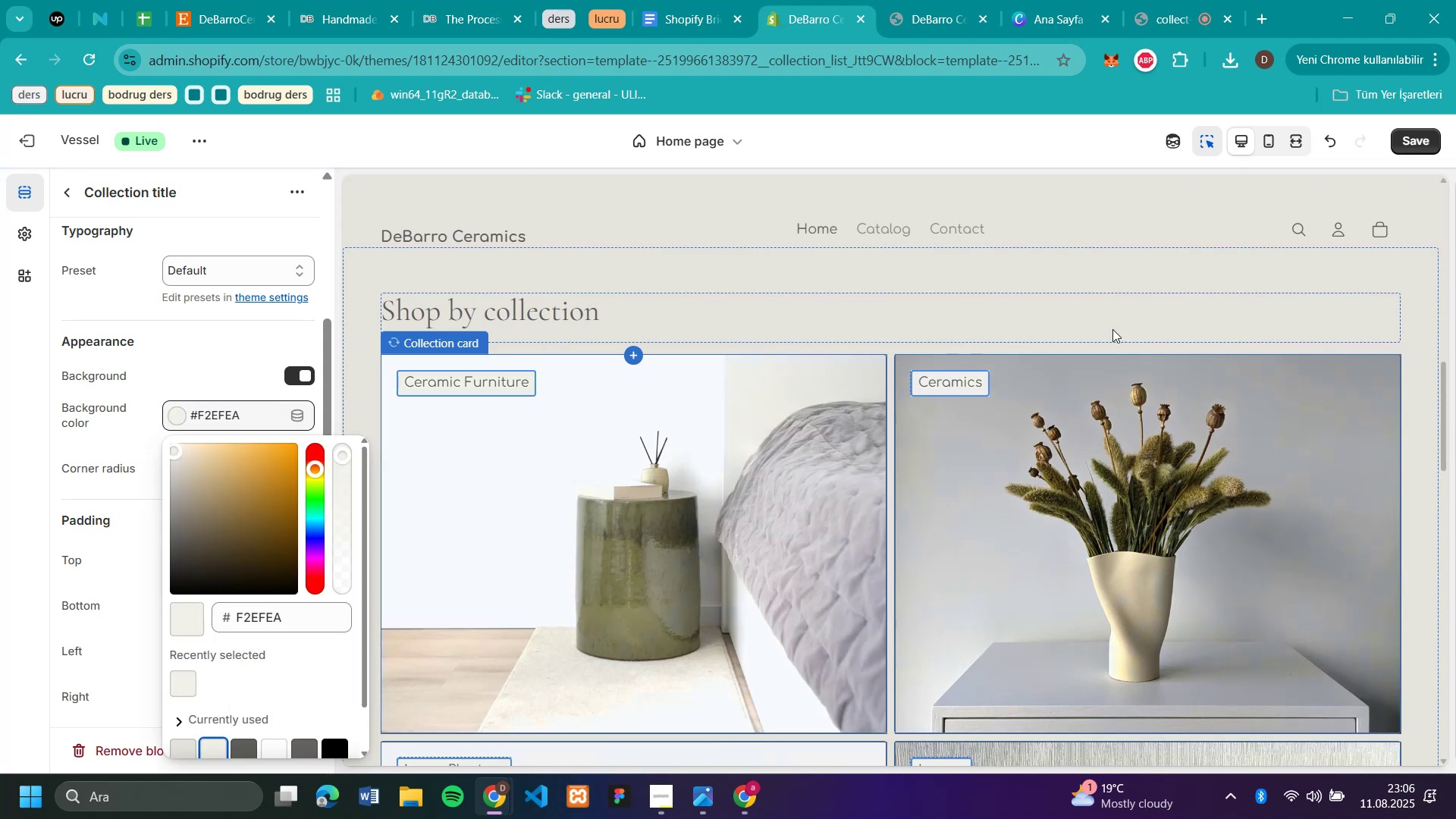 
scroll: coordinate [851, 289], scroll_direction: up, amount: 5.0
 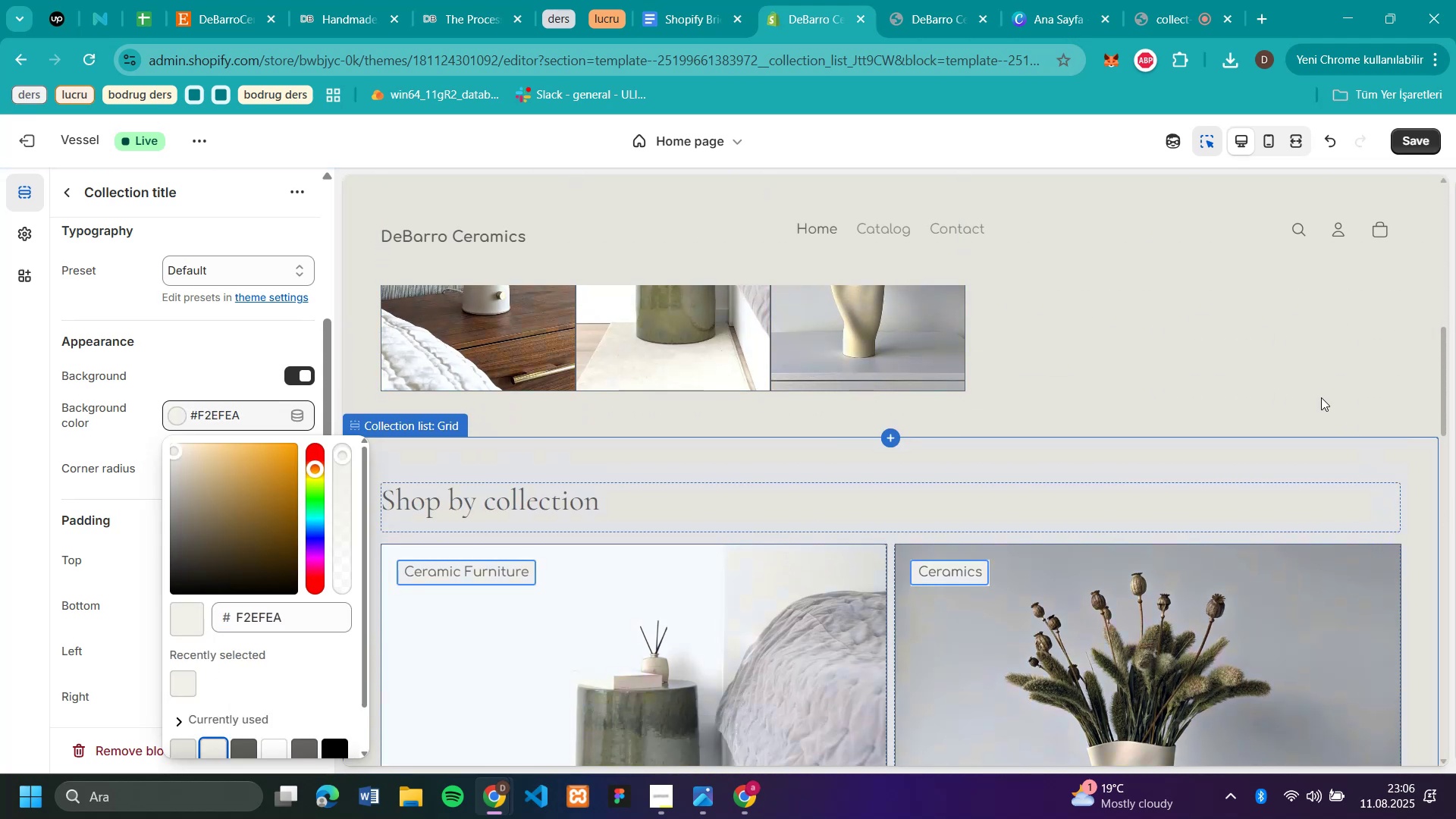 
left_click([1298, 369])
 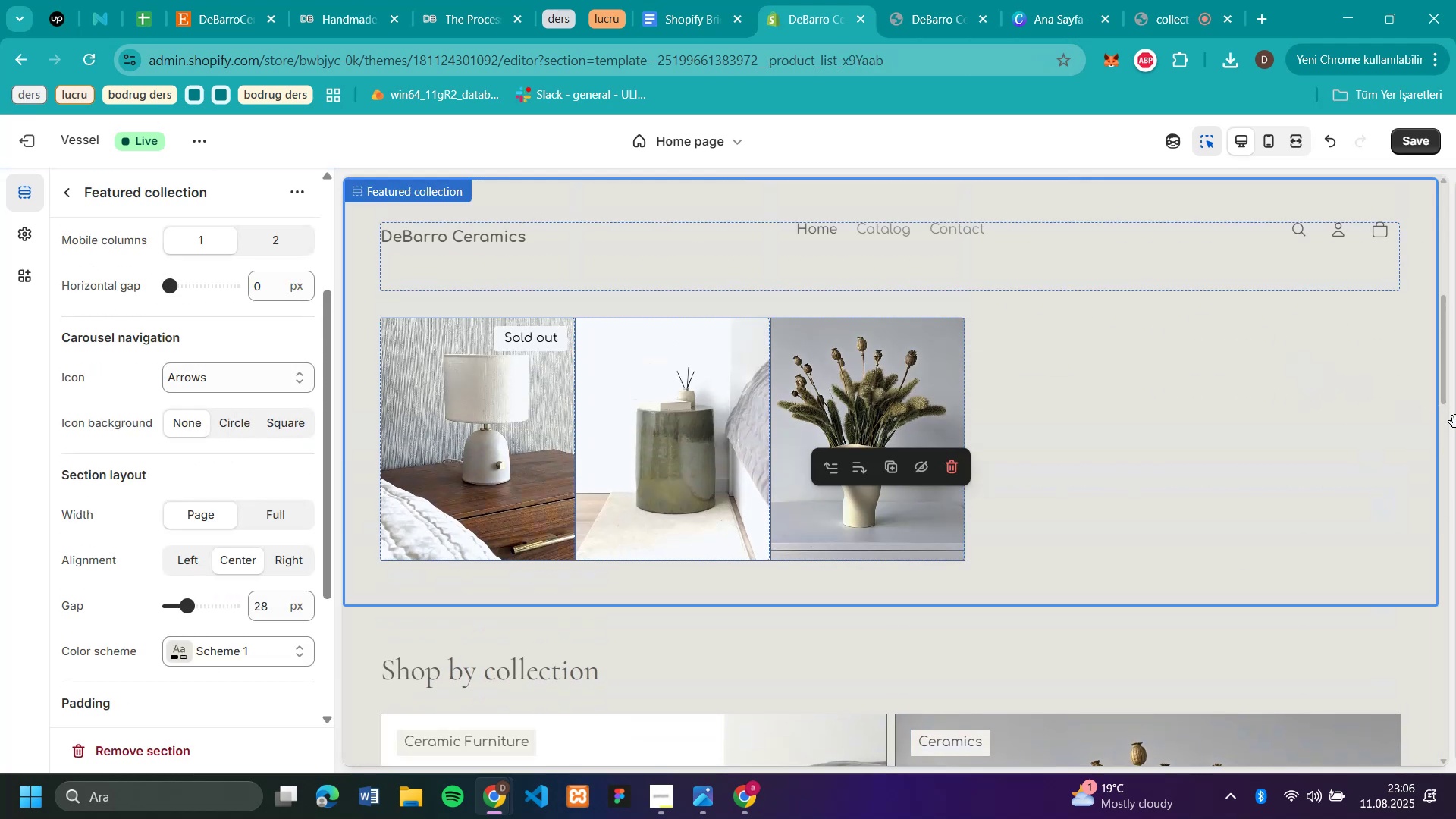 
scroll: coordinate [1310, 441], scroll_direction: down, amount: 11.0
 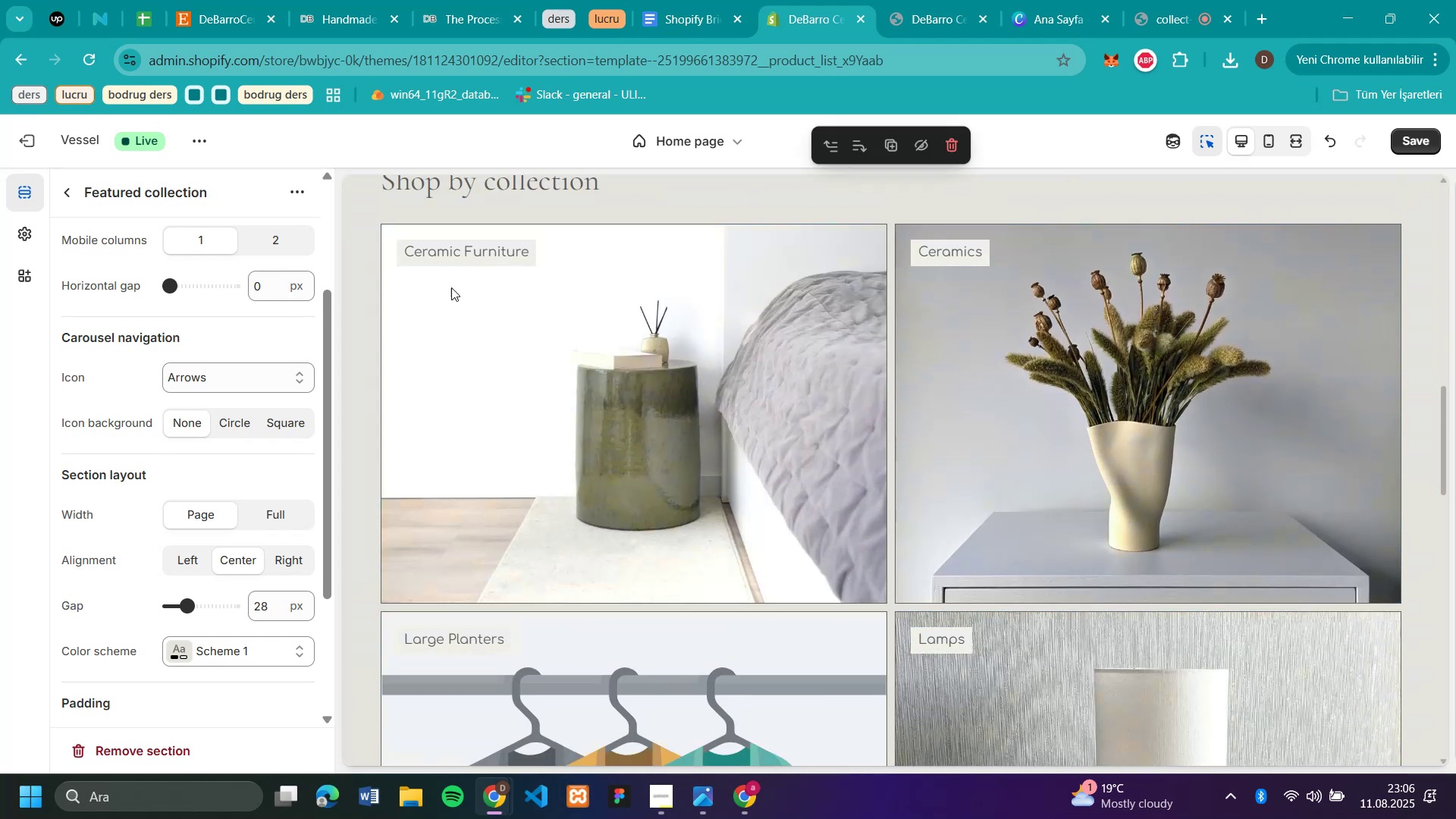 
left_click([473, 264])
 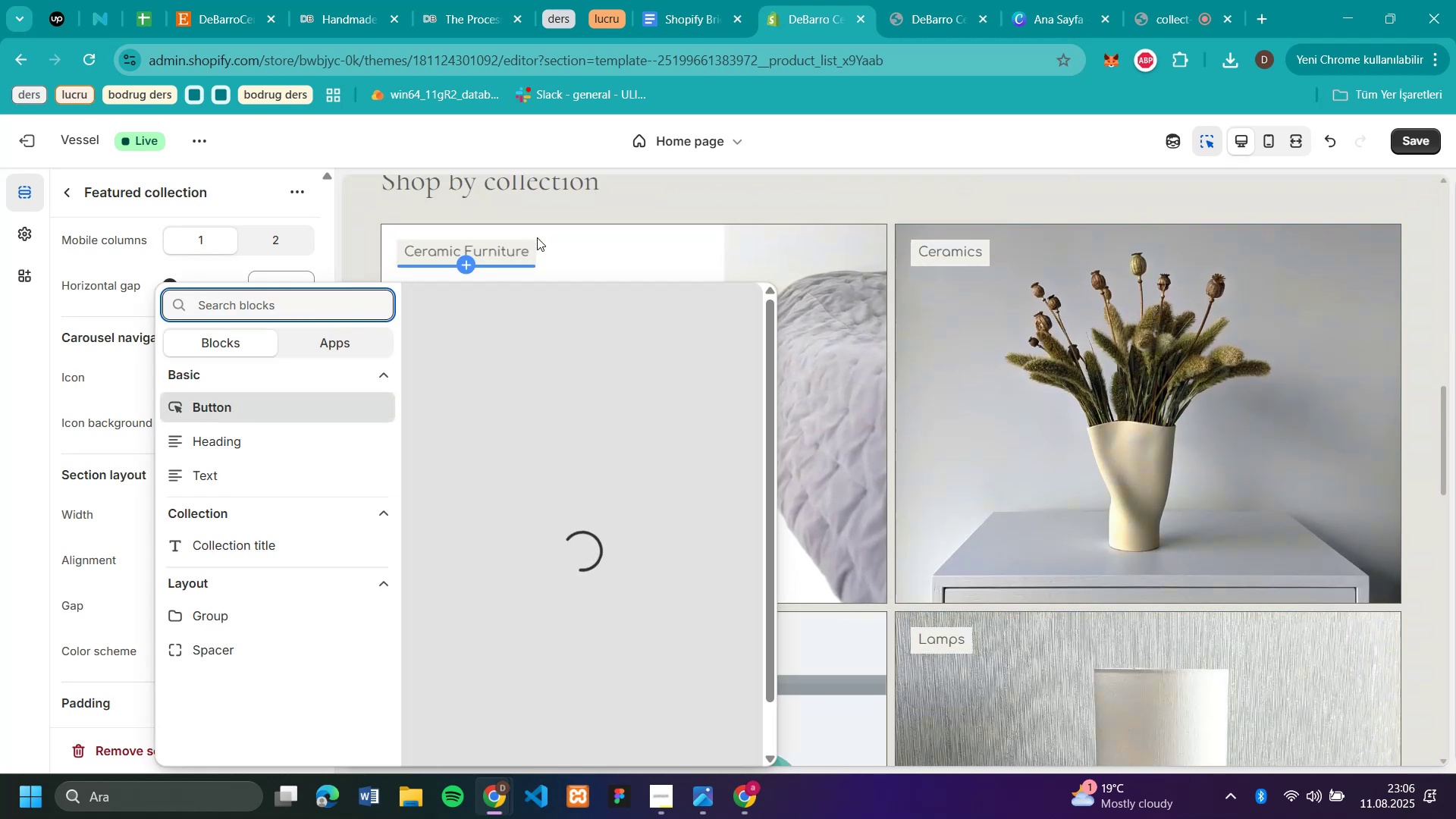 
left_click([557, 252])
 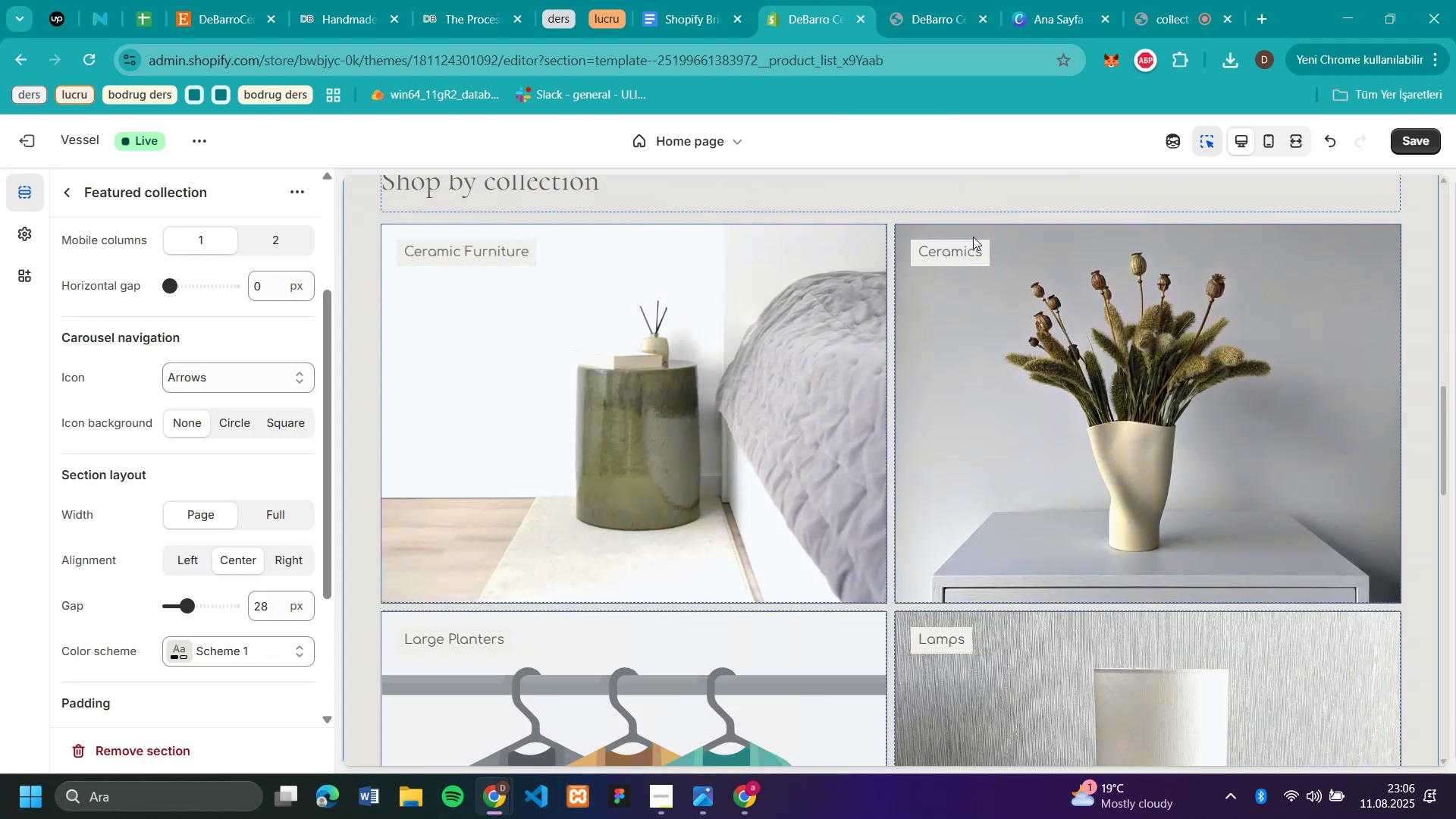 
left_click([765, 334])
 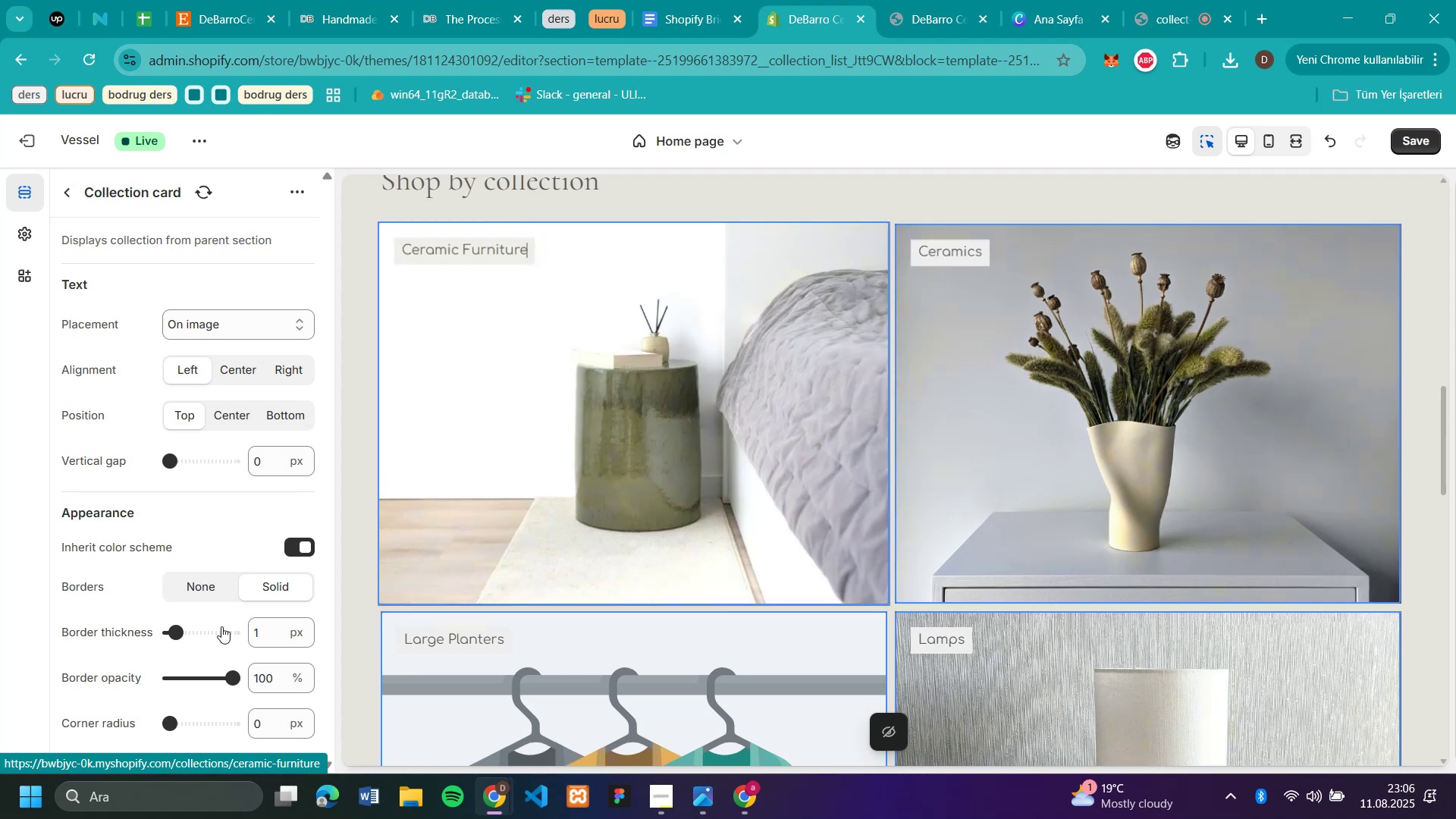 
scroll: coordinate [209, 596], scroll_direction: down, amount: 6.0
 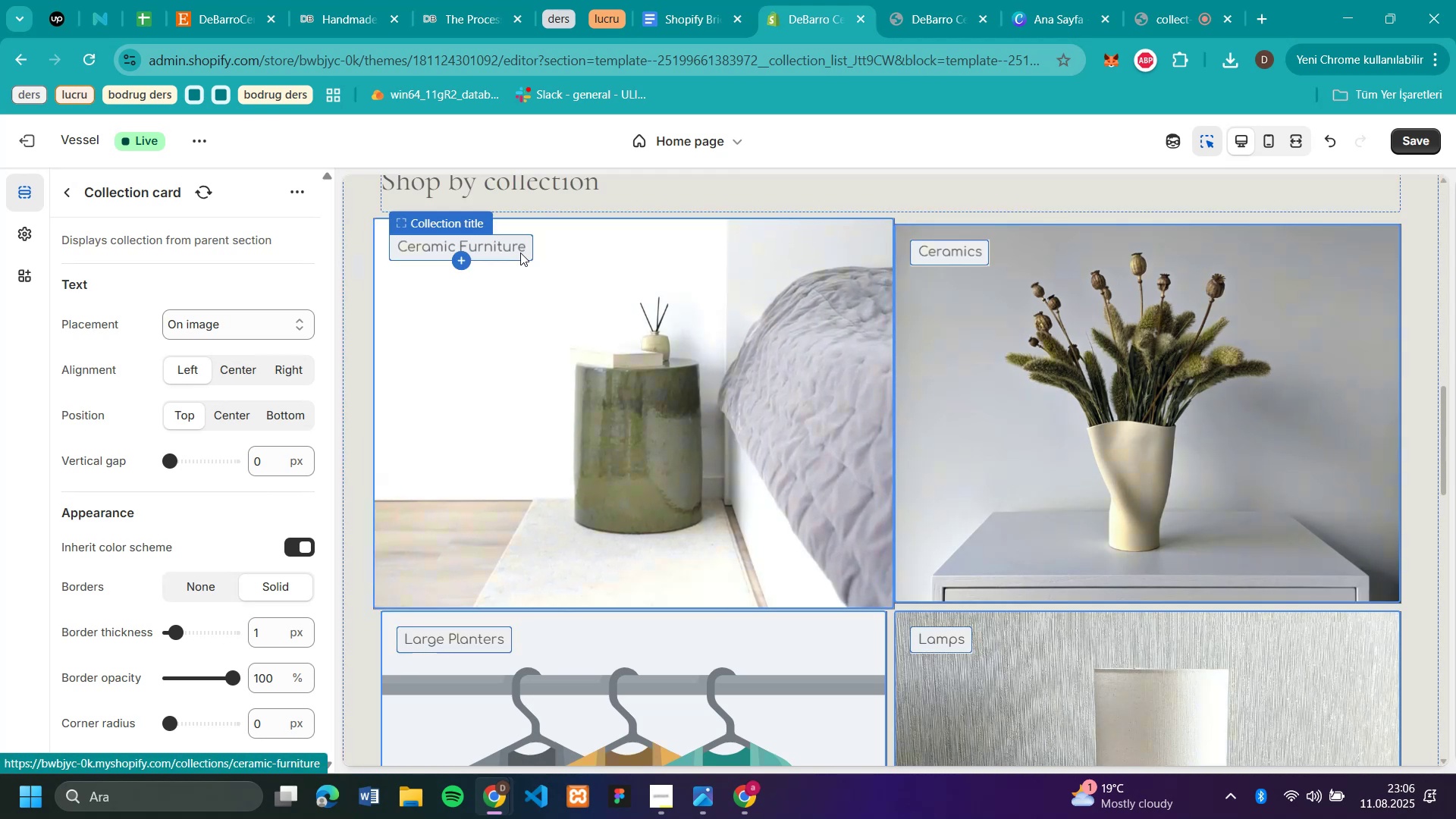 
left_click([520, 253])
 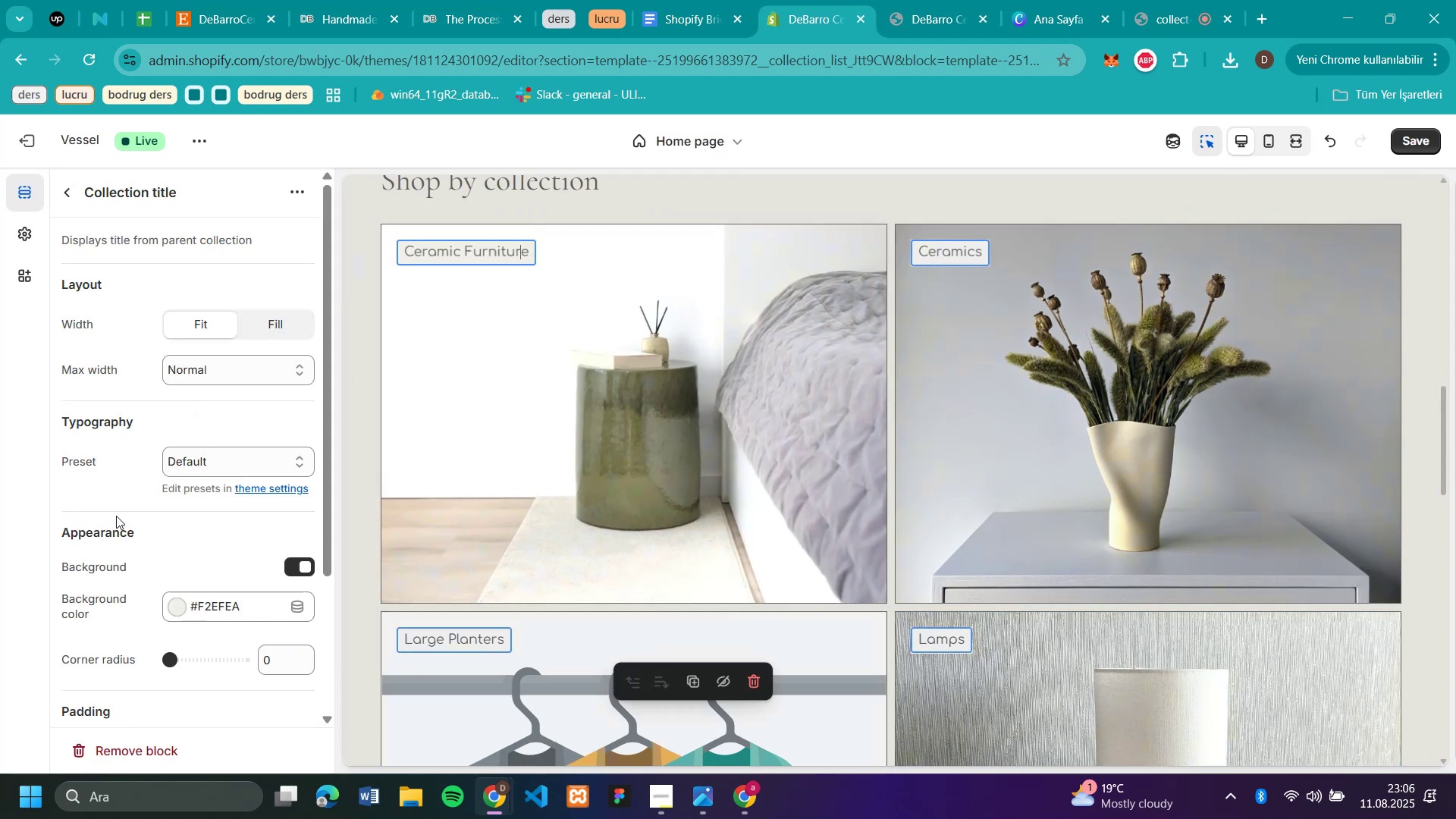 
scroll: coordinate [143, 500], scroll_direction: down, amount: 2.0
 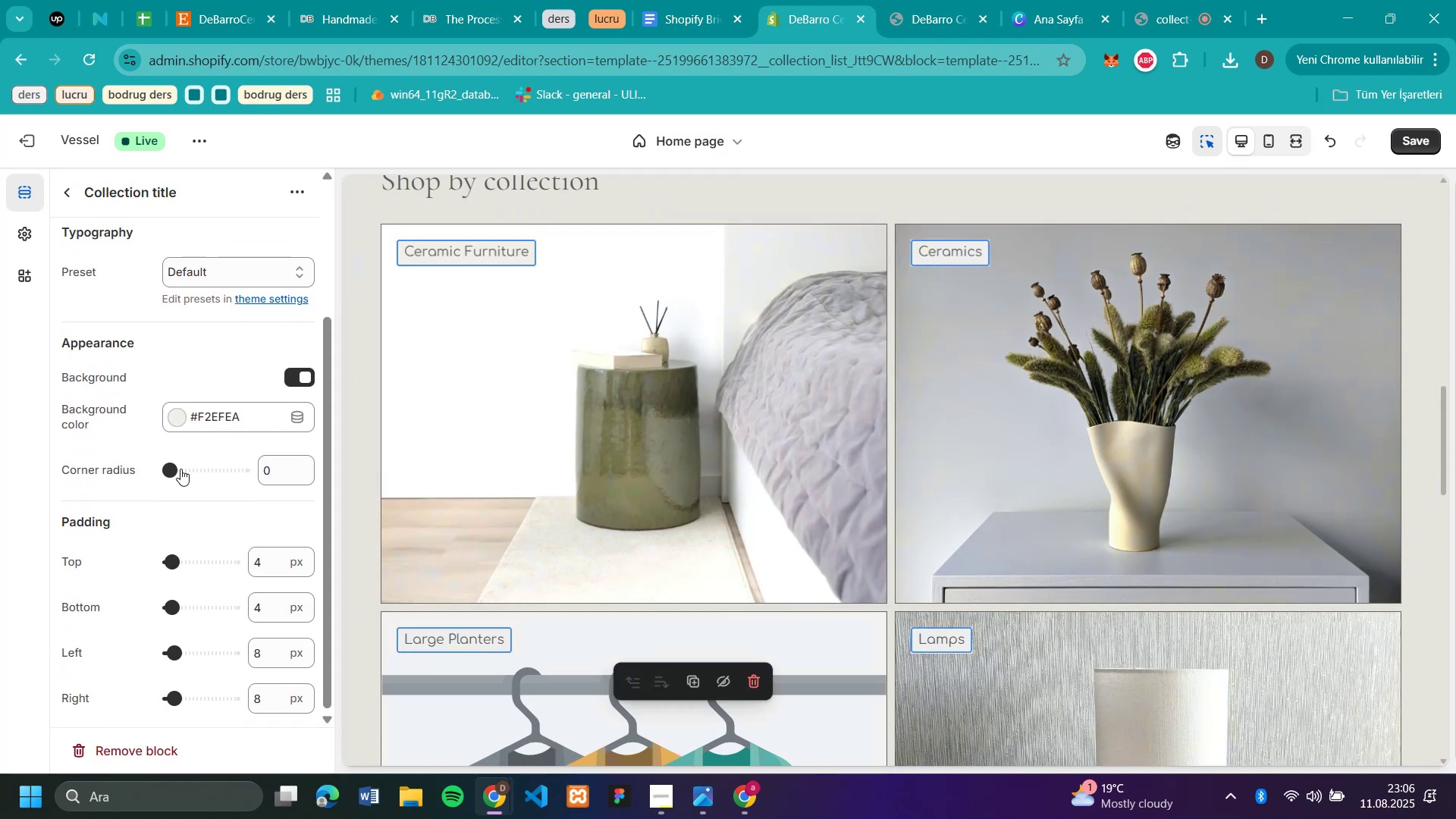 
left_click([180, 469])
 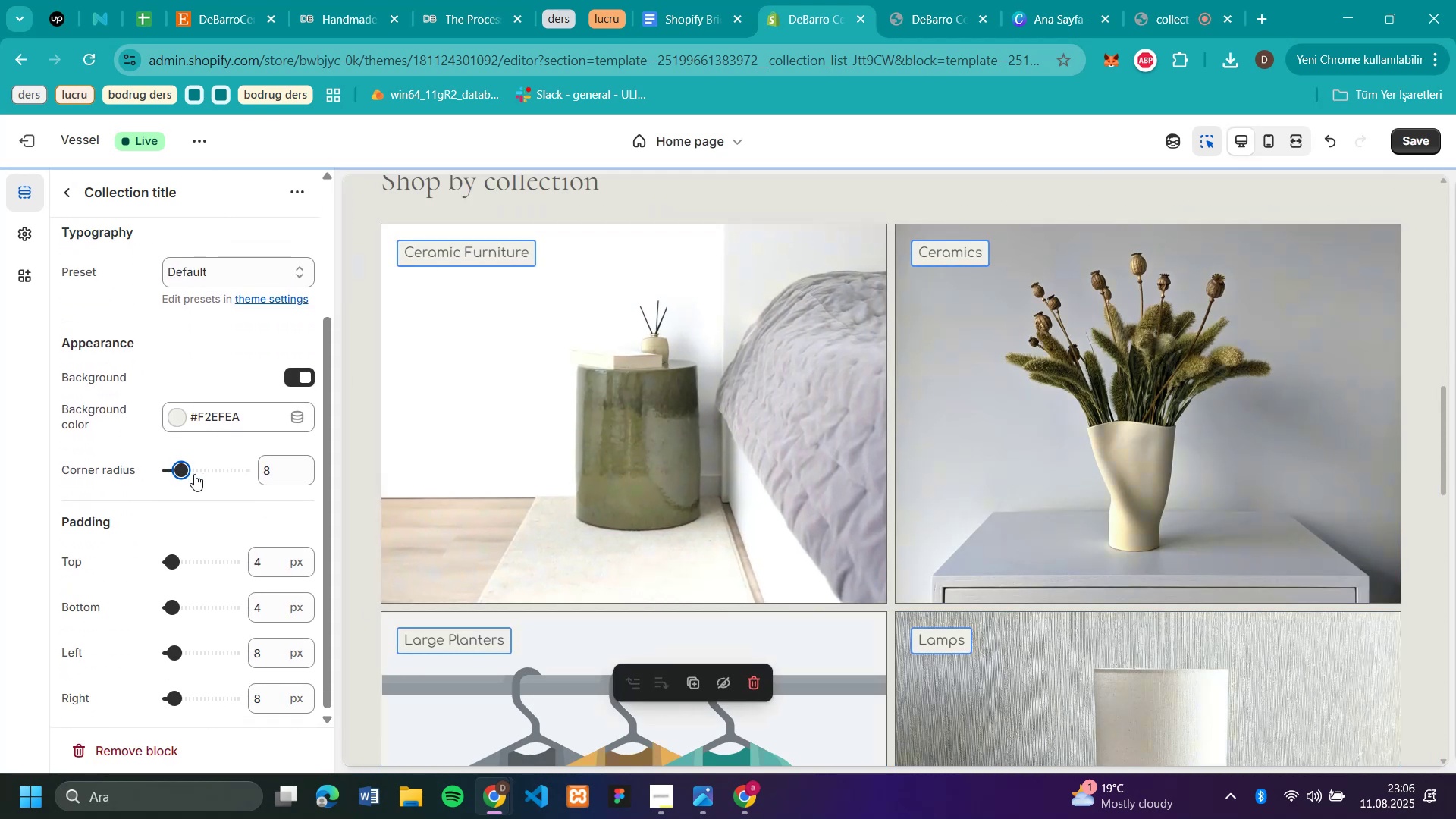 
left_click([193, 470])
 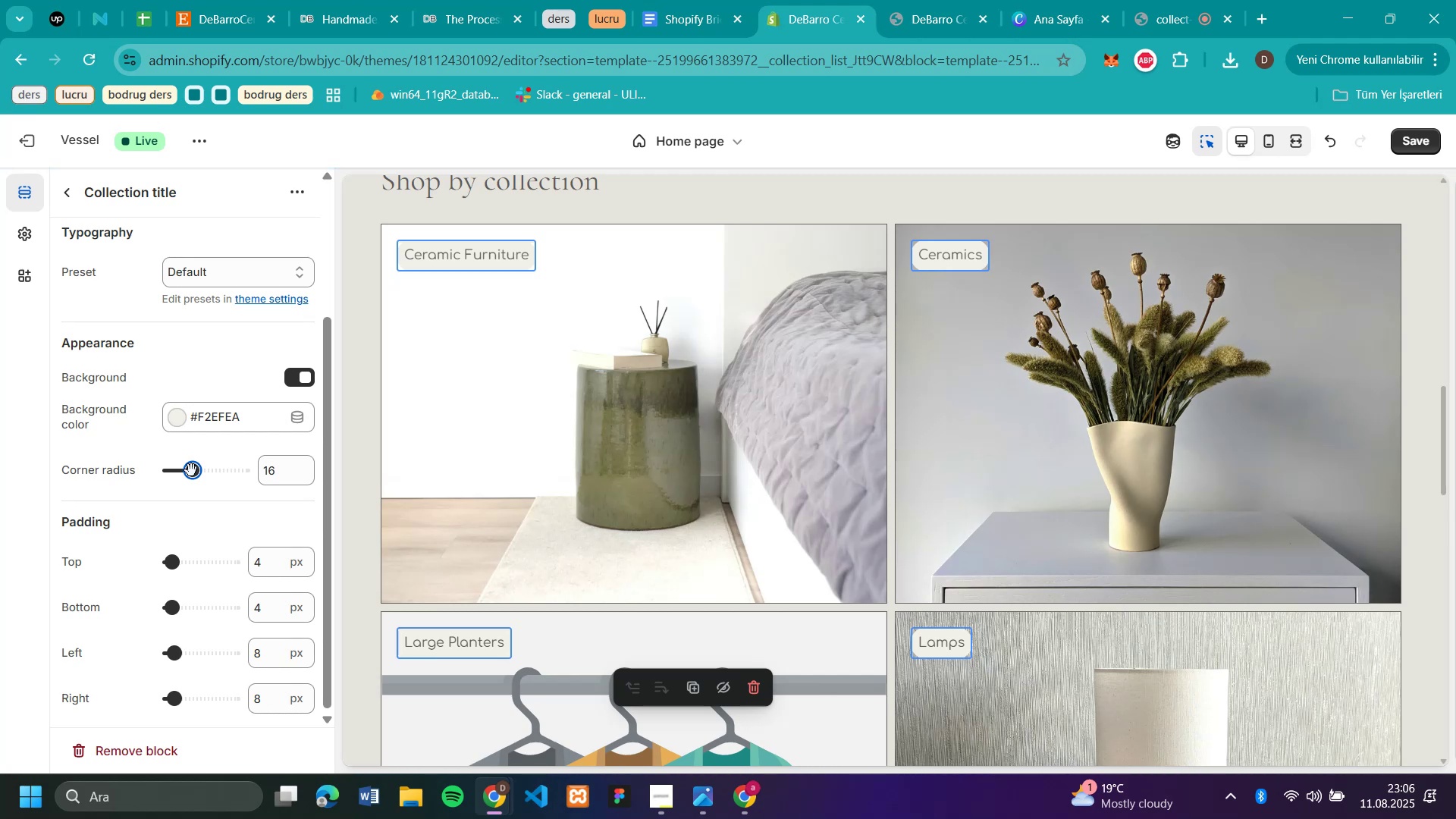 
left_click([187, 470])
 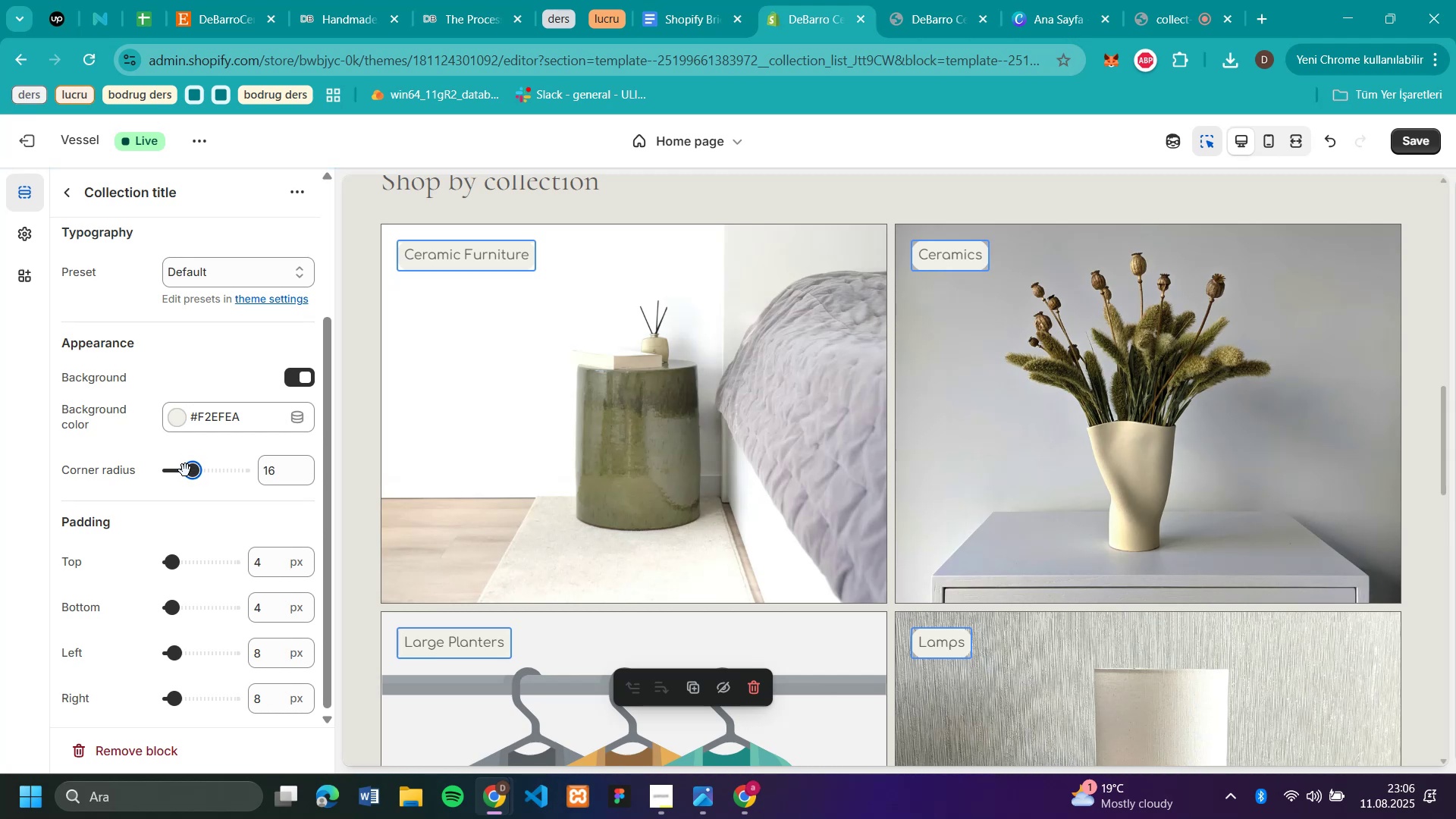 
left_click([185, 470])
 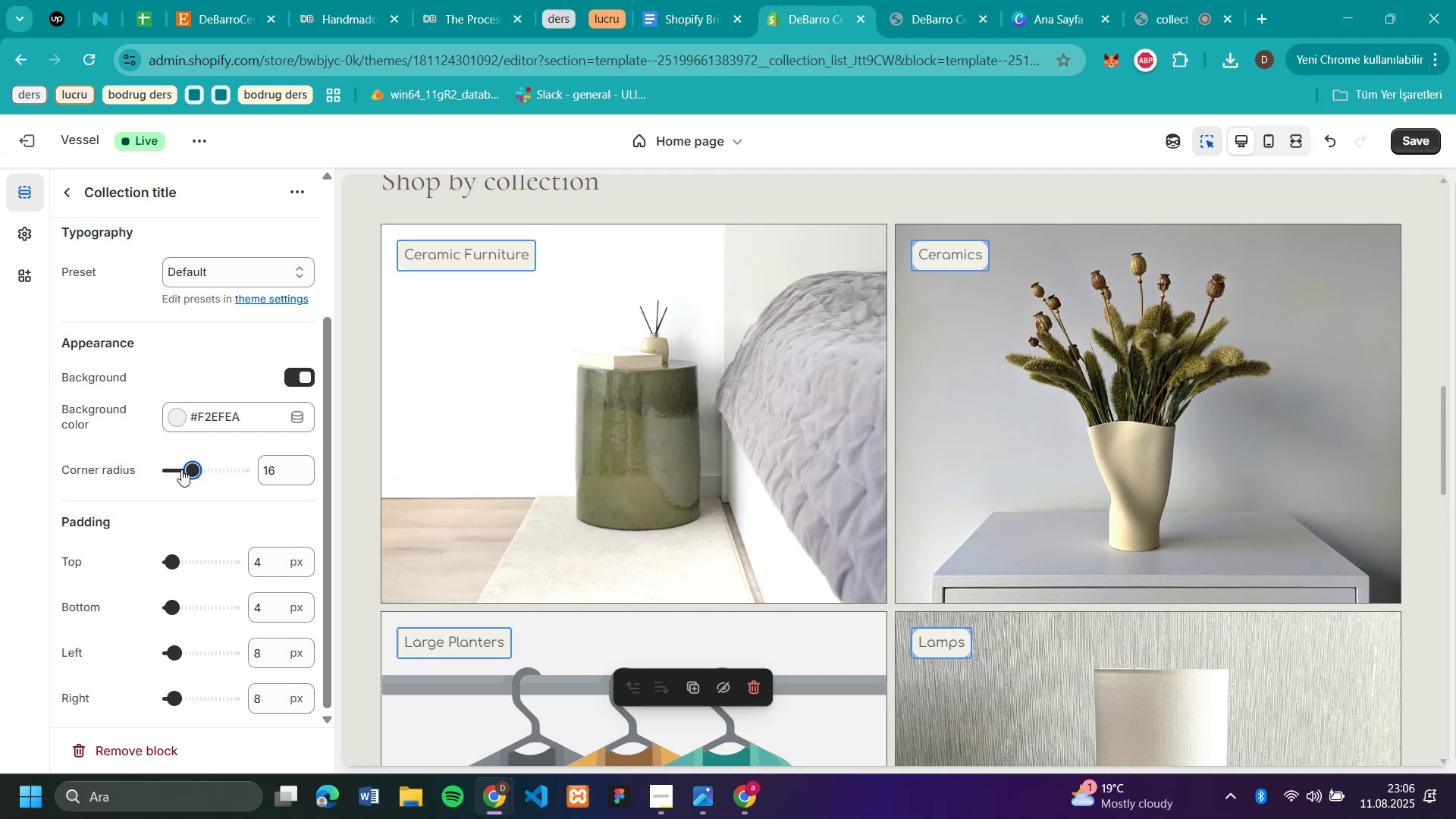 
left_click([181, 469])
 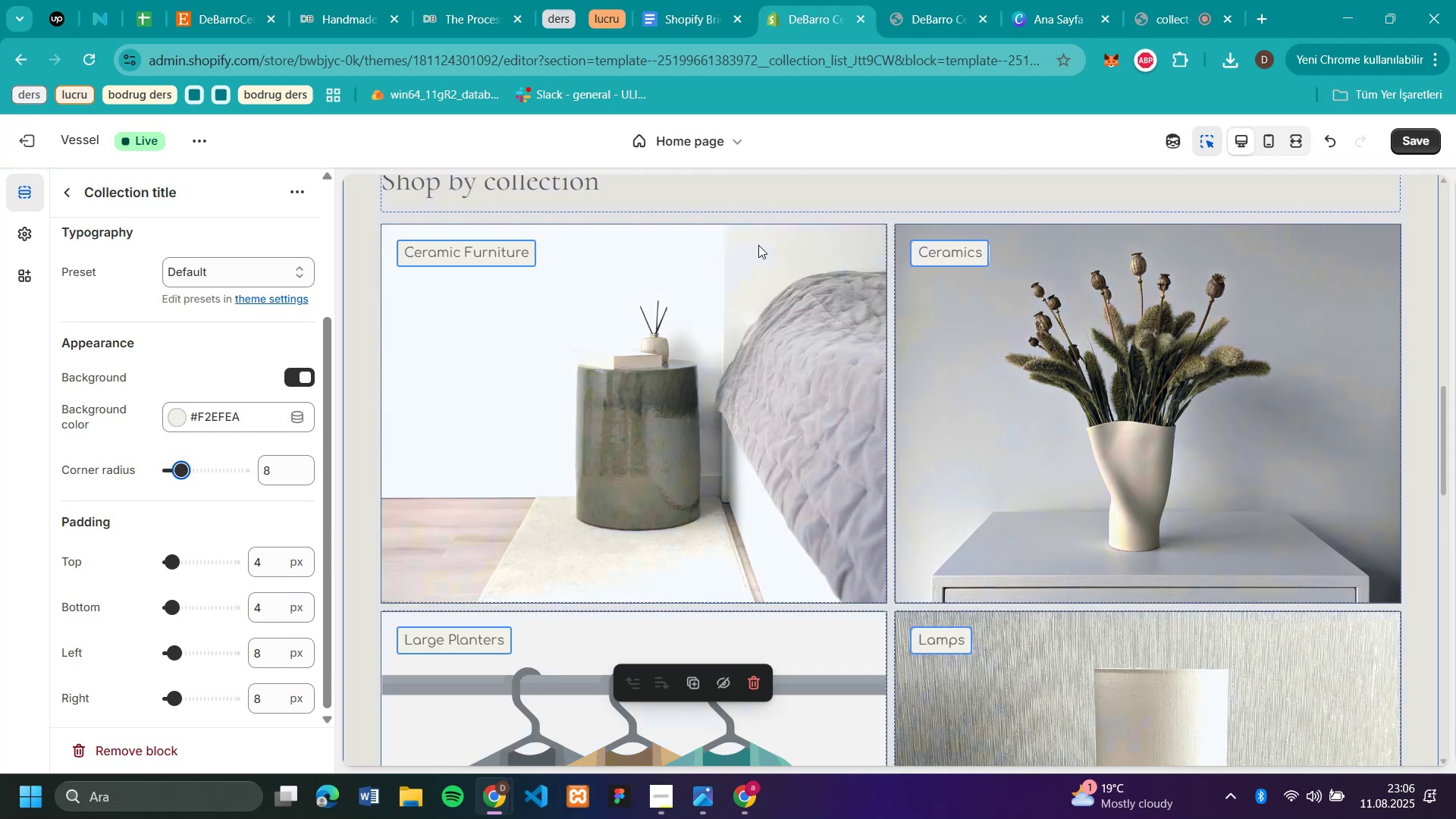 
left_click([878, 185])
 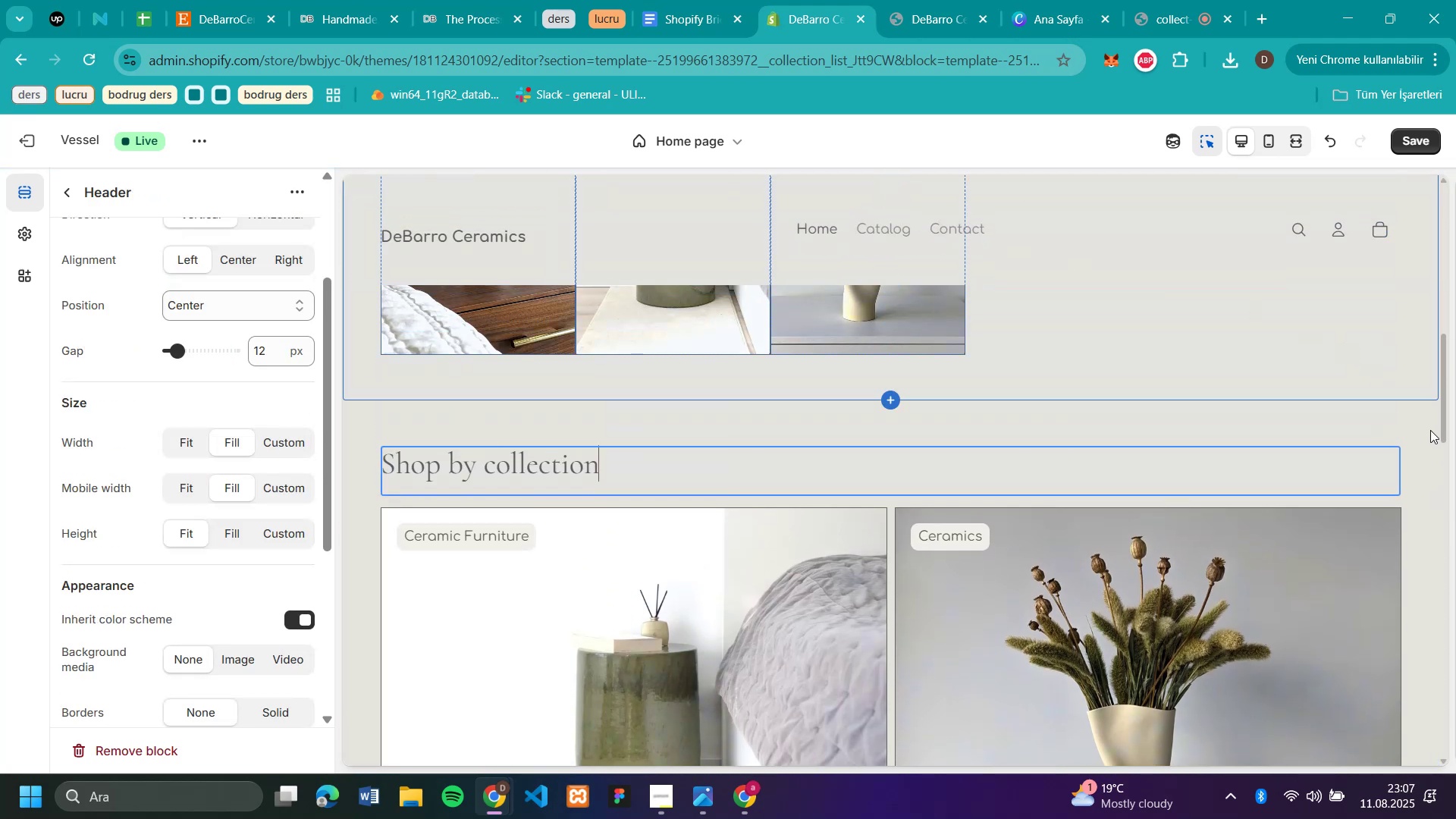 
scroll: coordinate [1433, 406], scroll_direction: down, amount: 6.0
 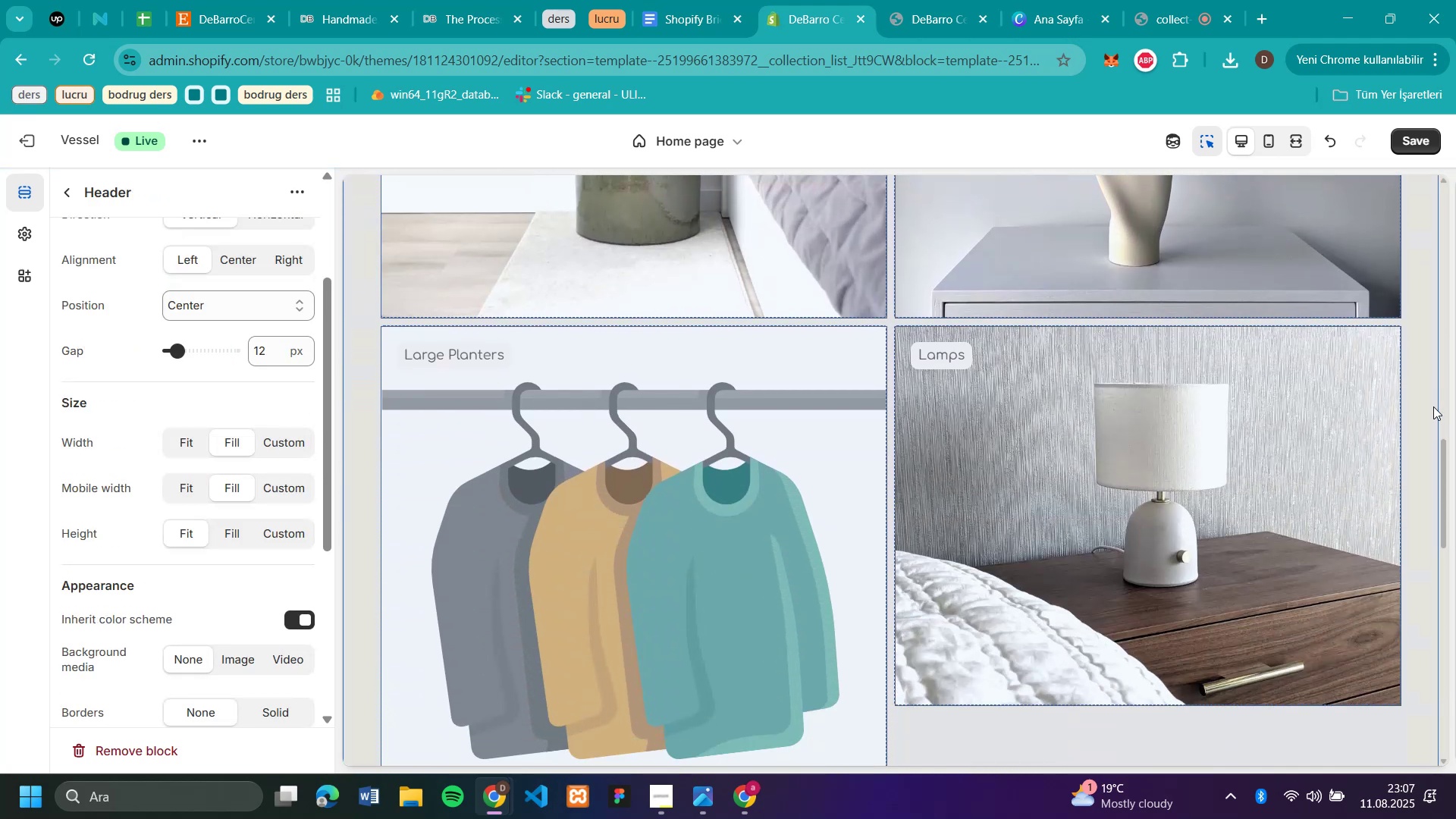 
scroll: coordinate [673, 352], scroll_direction: up, amount: 6.0
 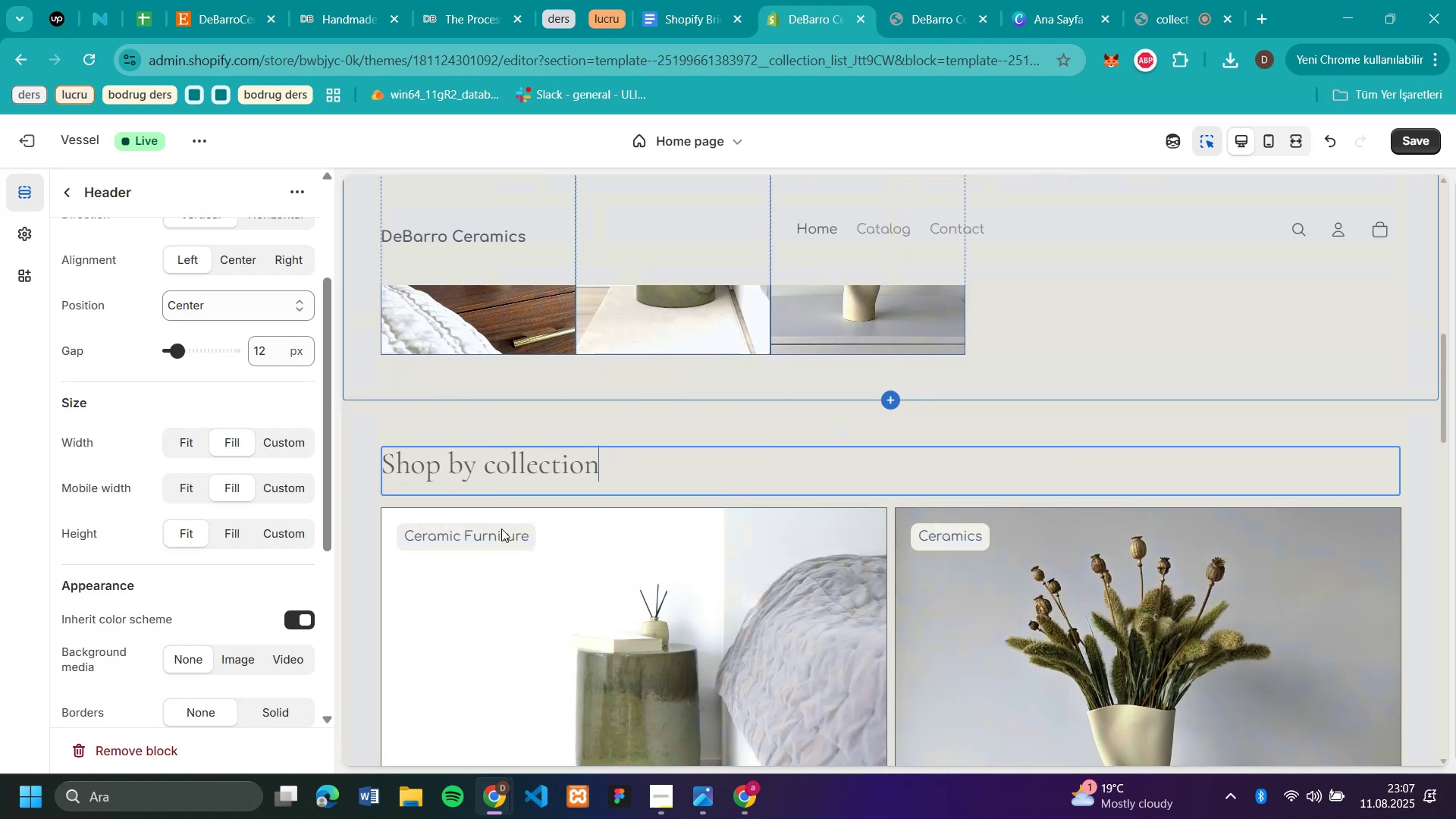 
left_click([506, 534])
 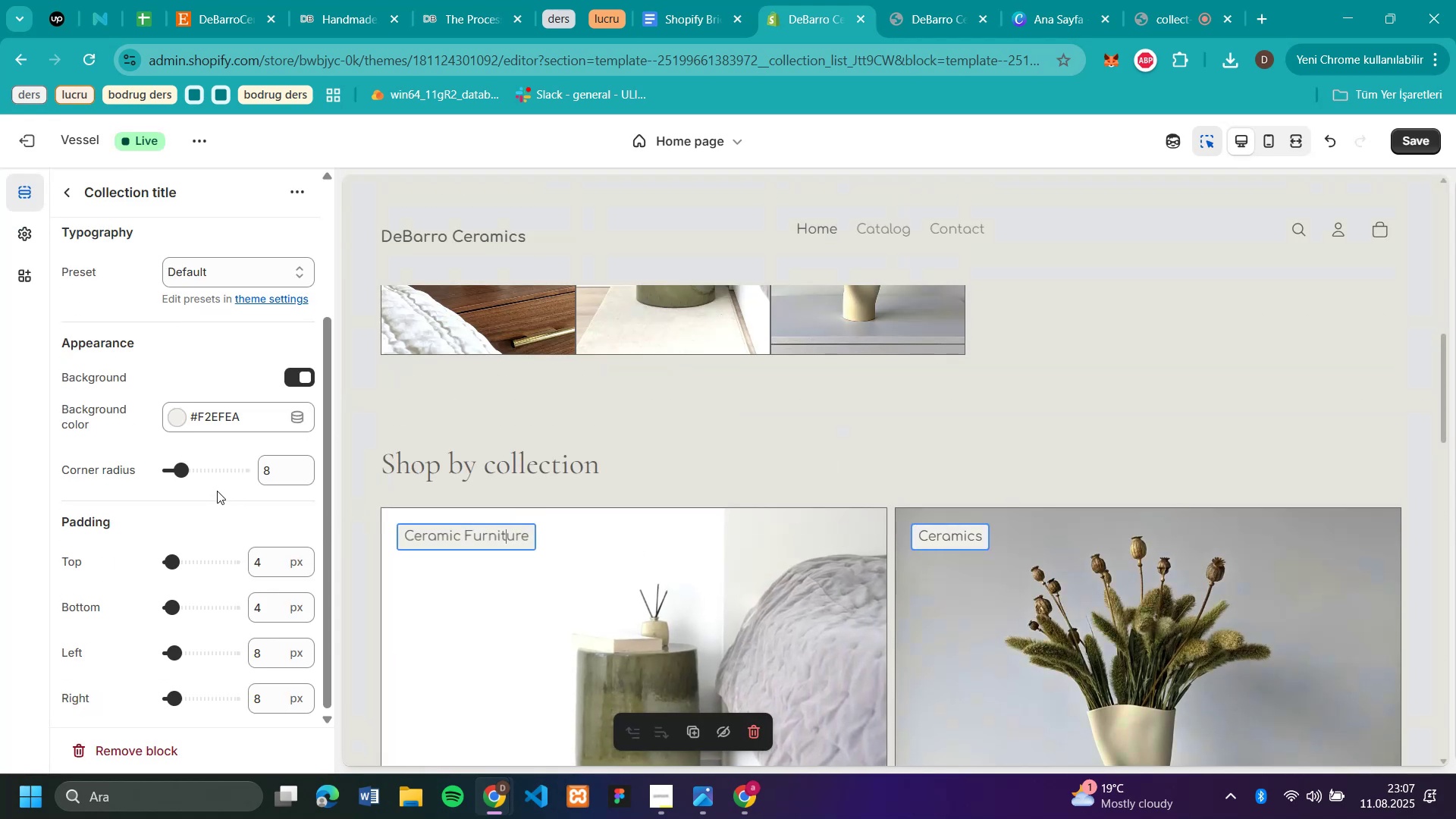 
scroll: coordinate [217, 491], scroll_direction: up, amount: 3.0
 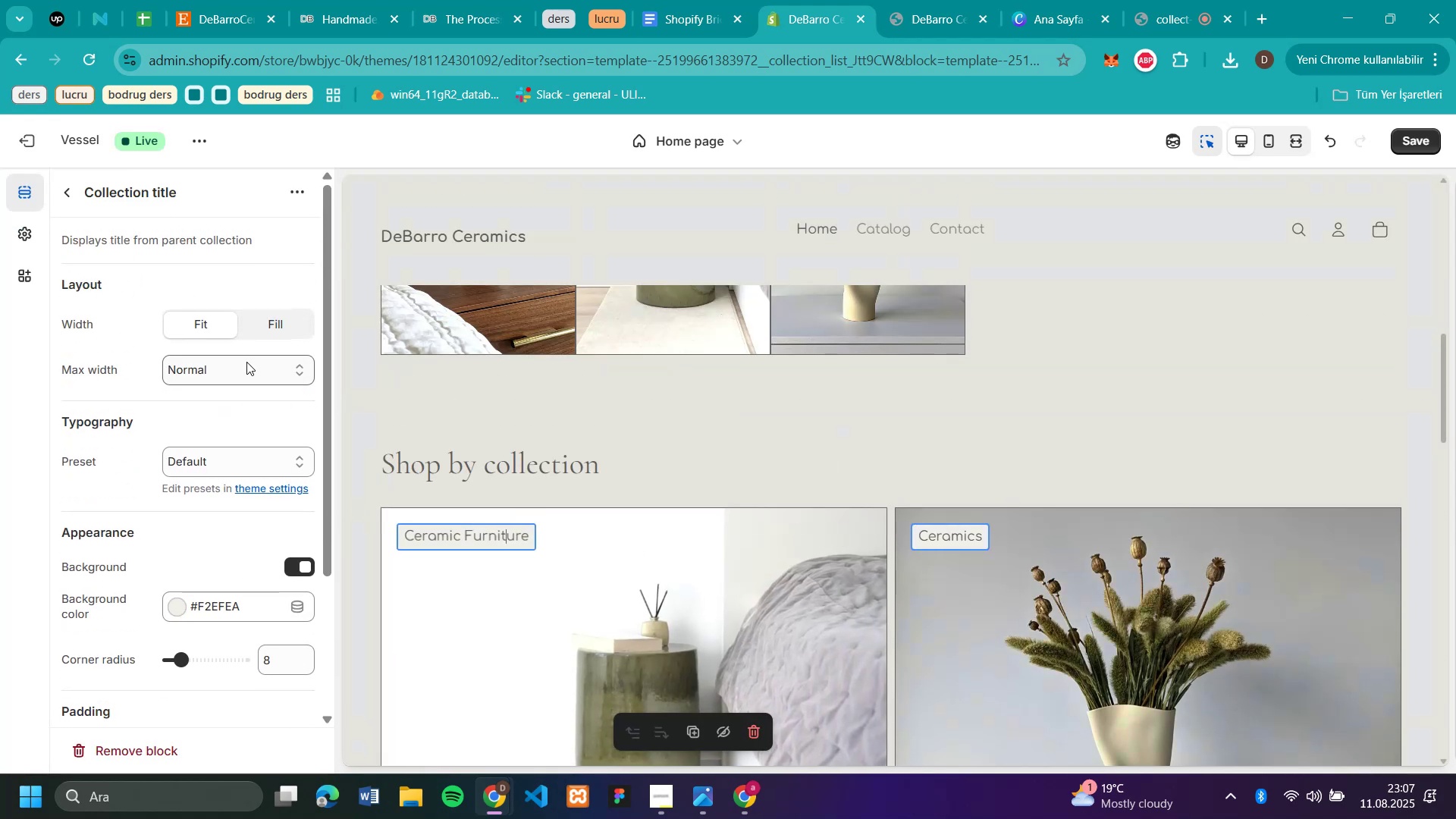 
left_click([246, 364])
 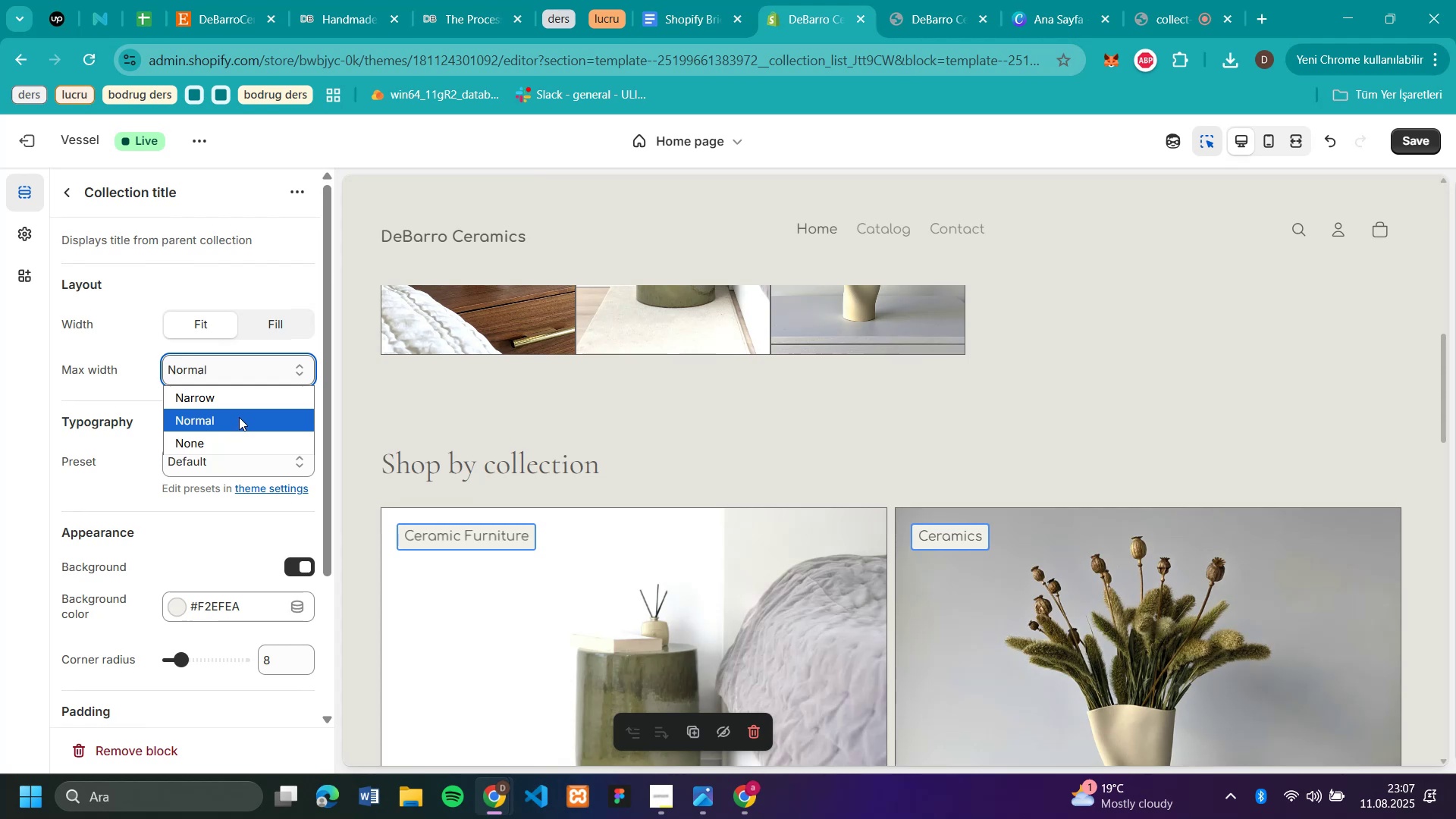 
left_click([239, 401])
 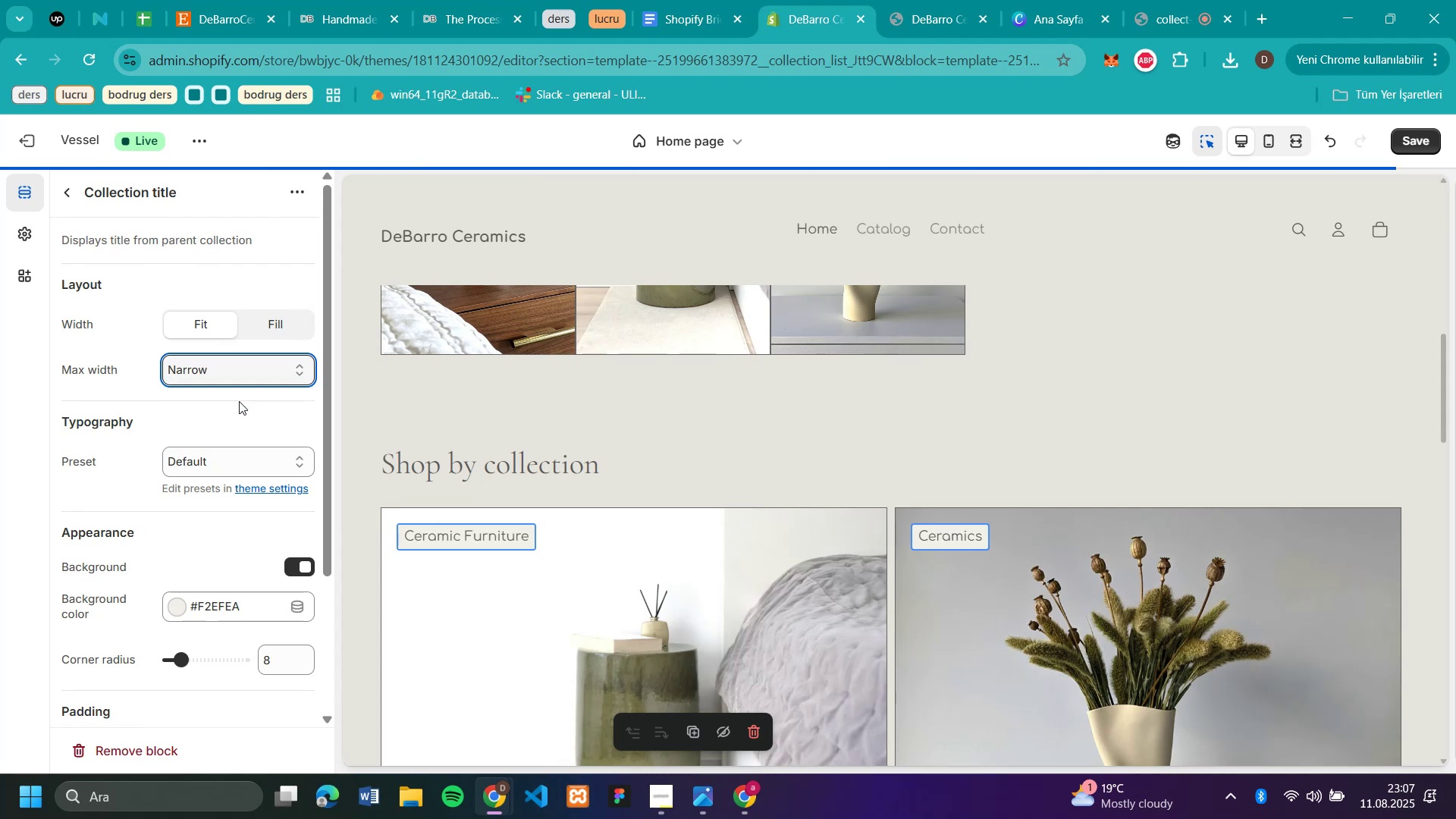 
left_click([246, 369])
 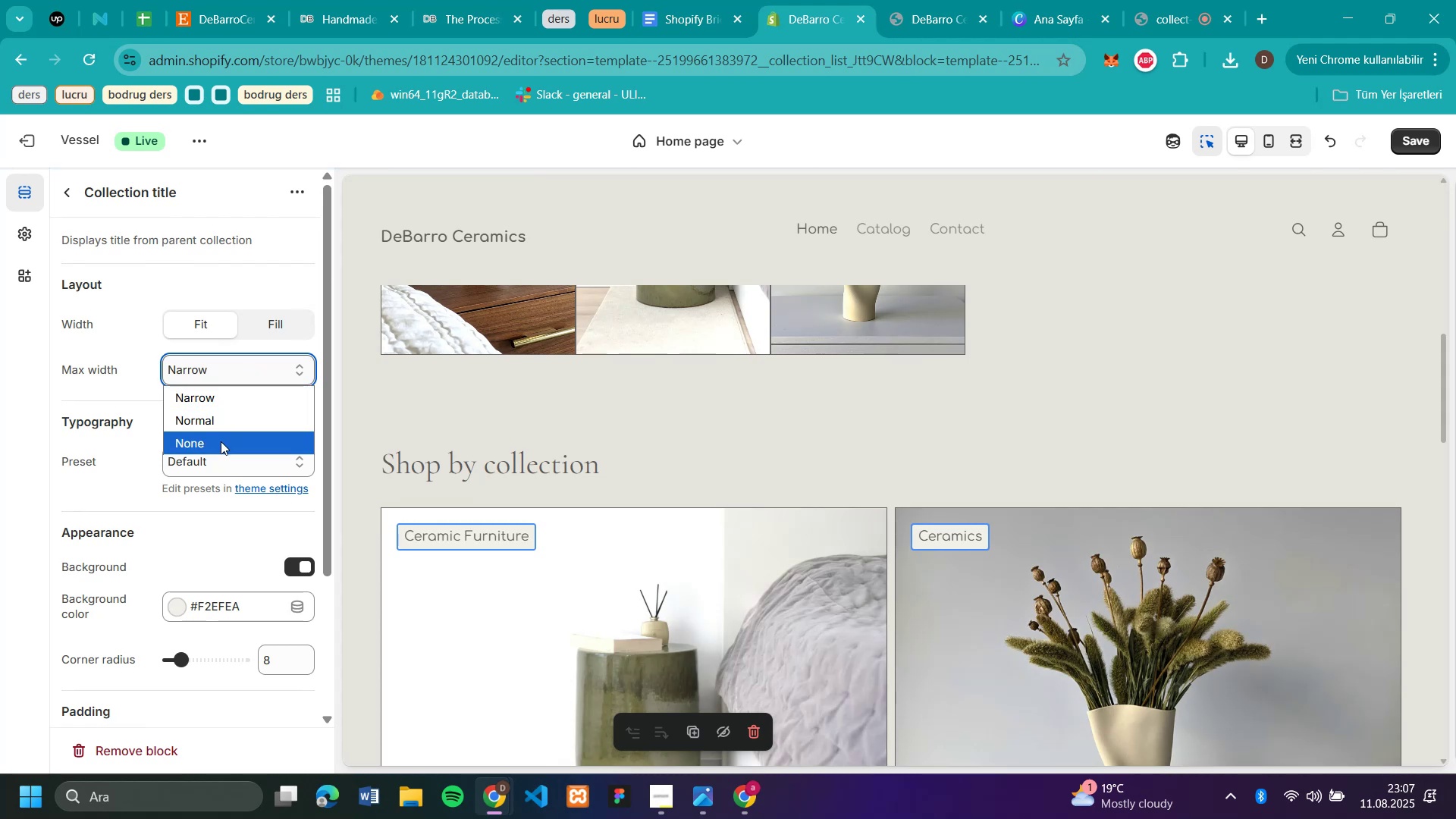 
left_click([221, 441])
 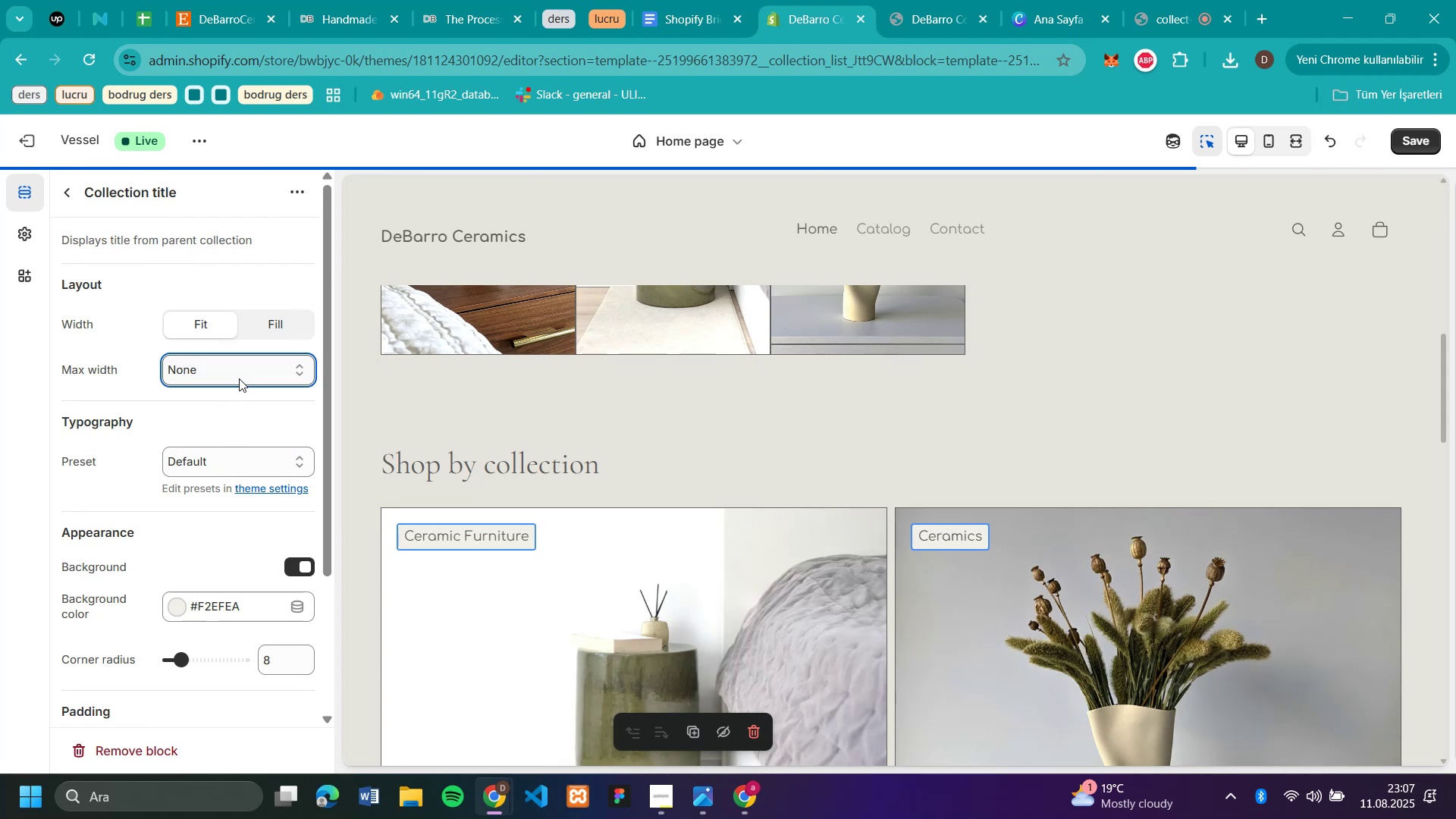 
left_click([243, 368])
 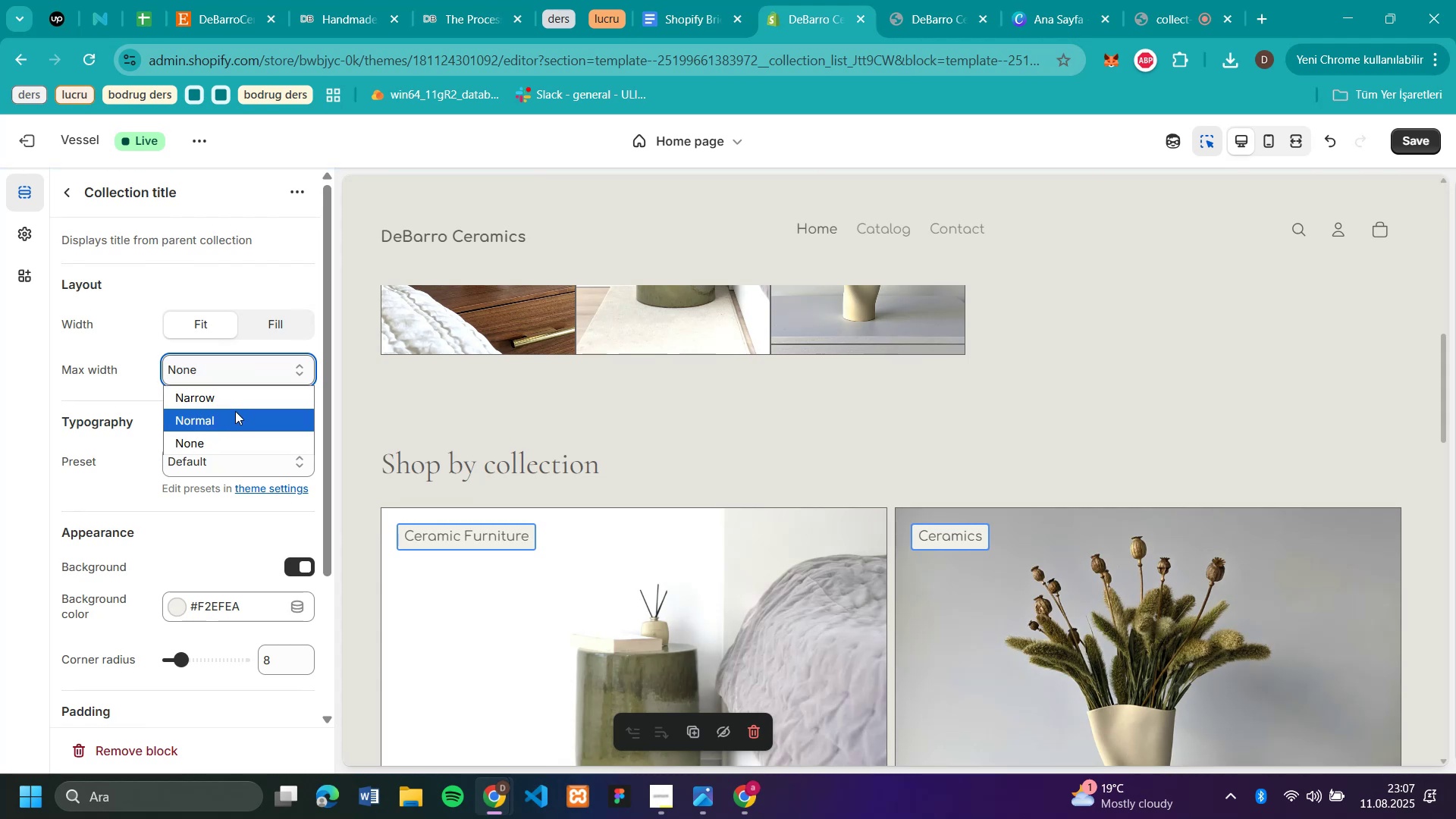 
left_click([235, 411])
 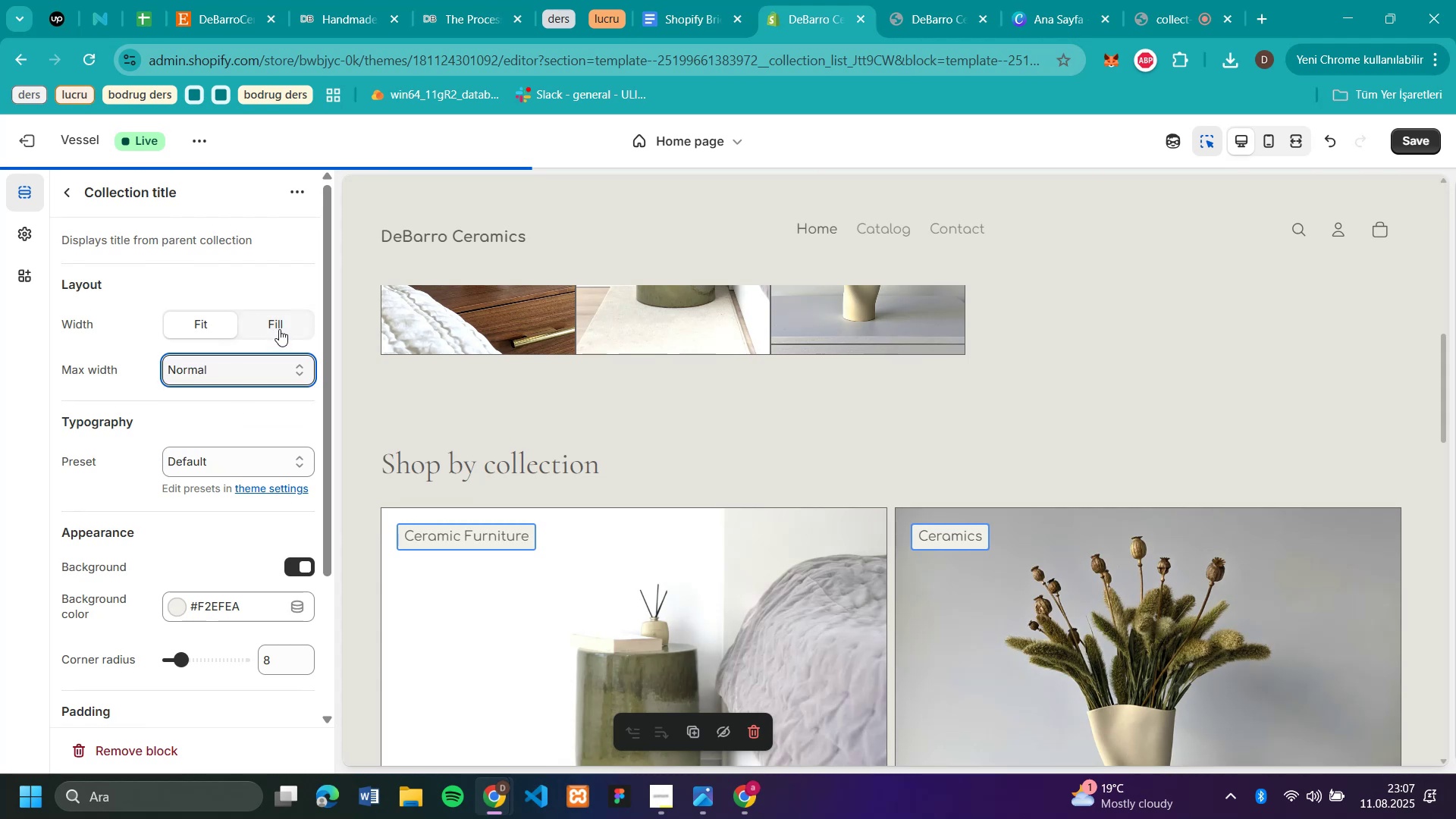 
left_click([279, 329])
 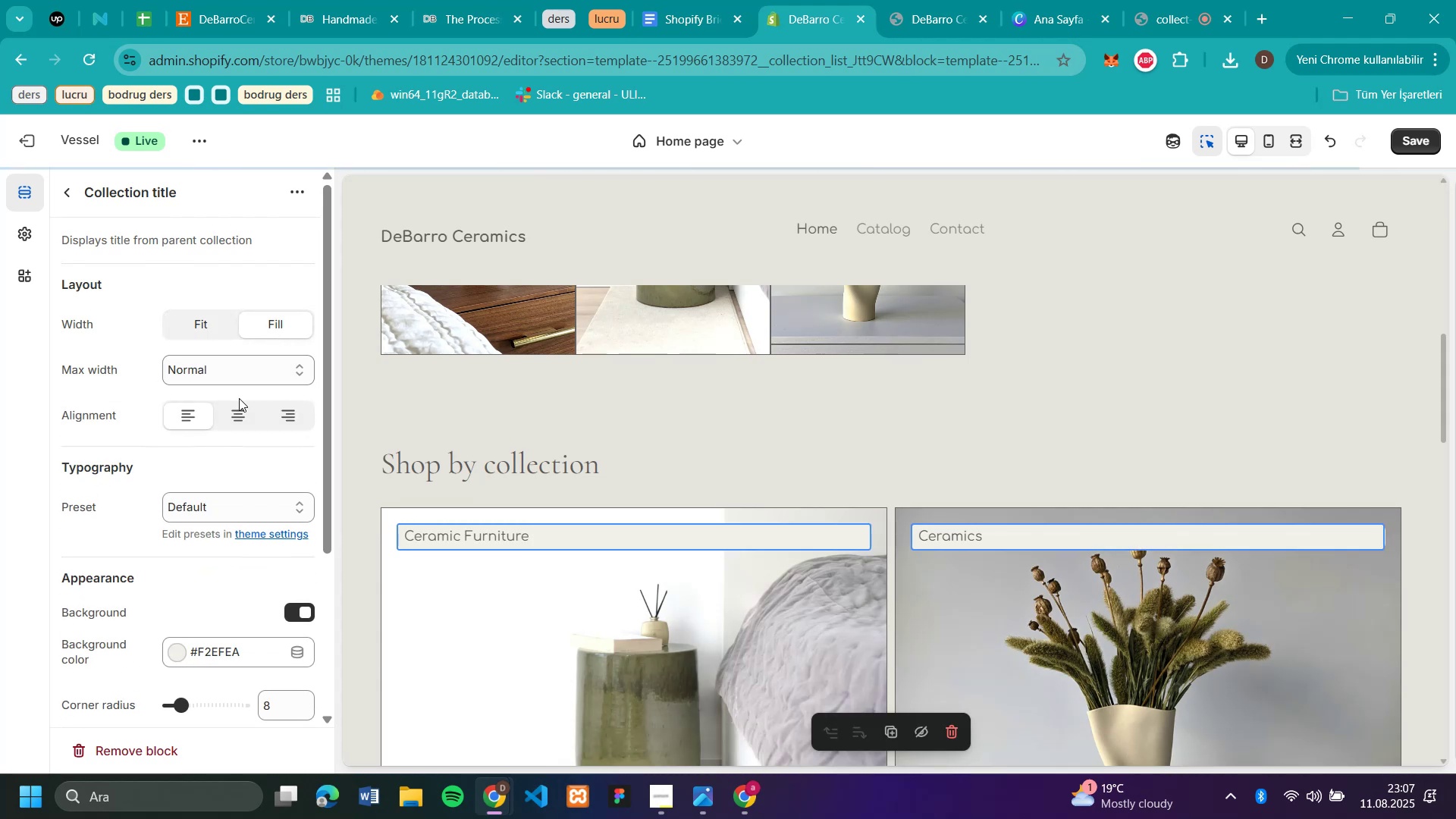 
left_click([239, 410])
 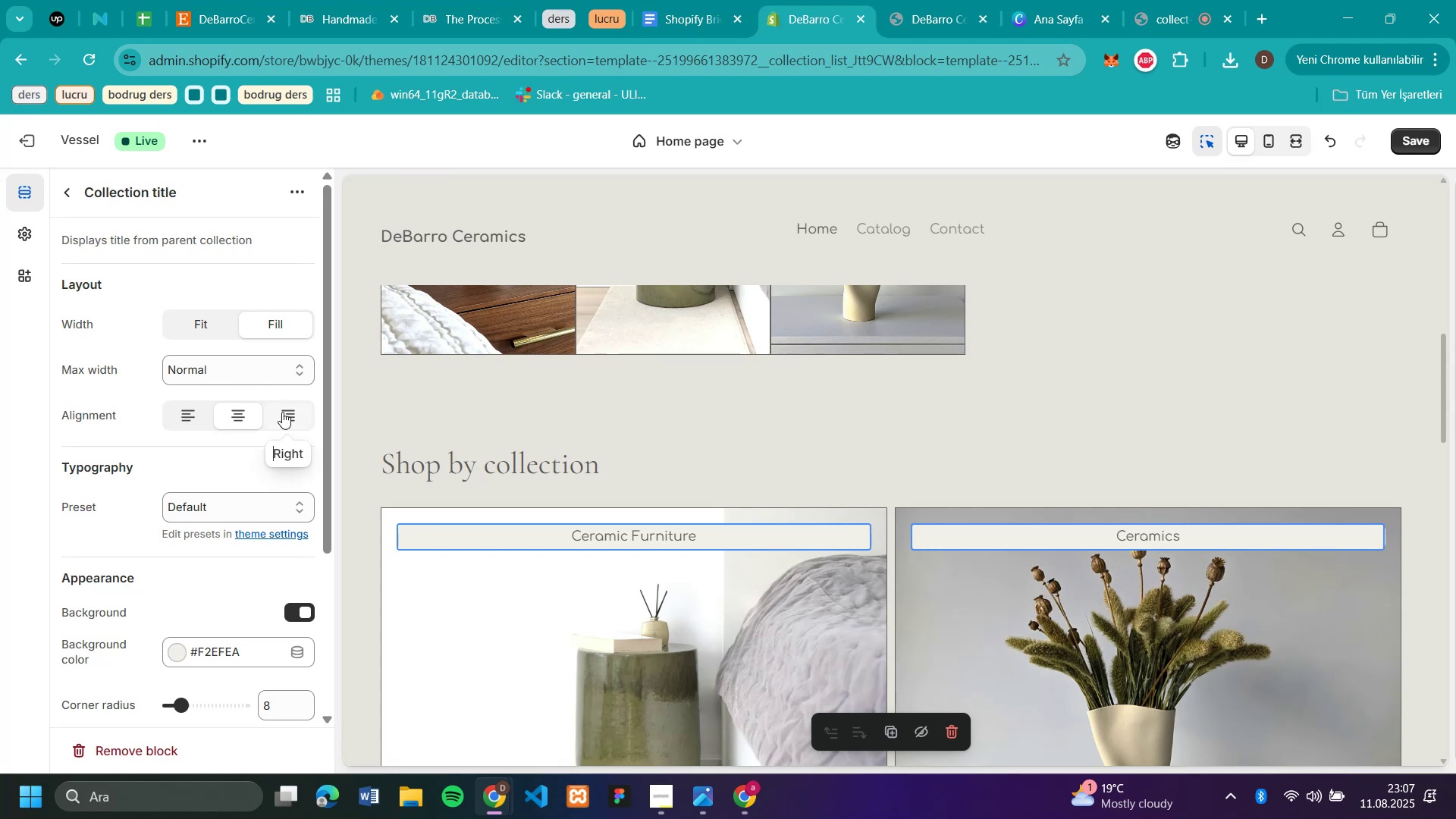 
left_click([194, 412])
 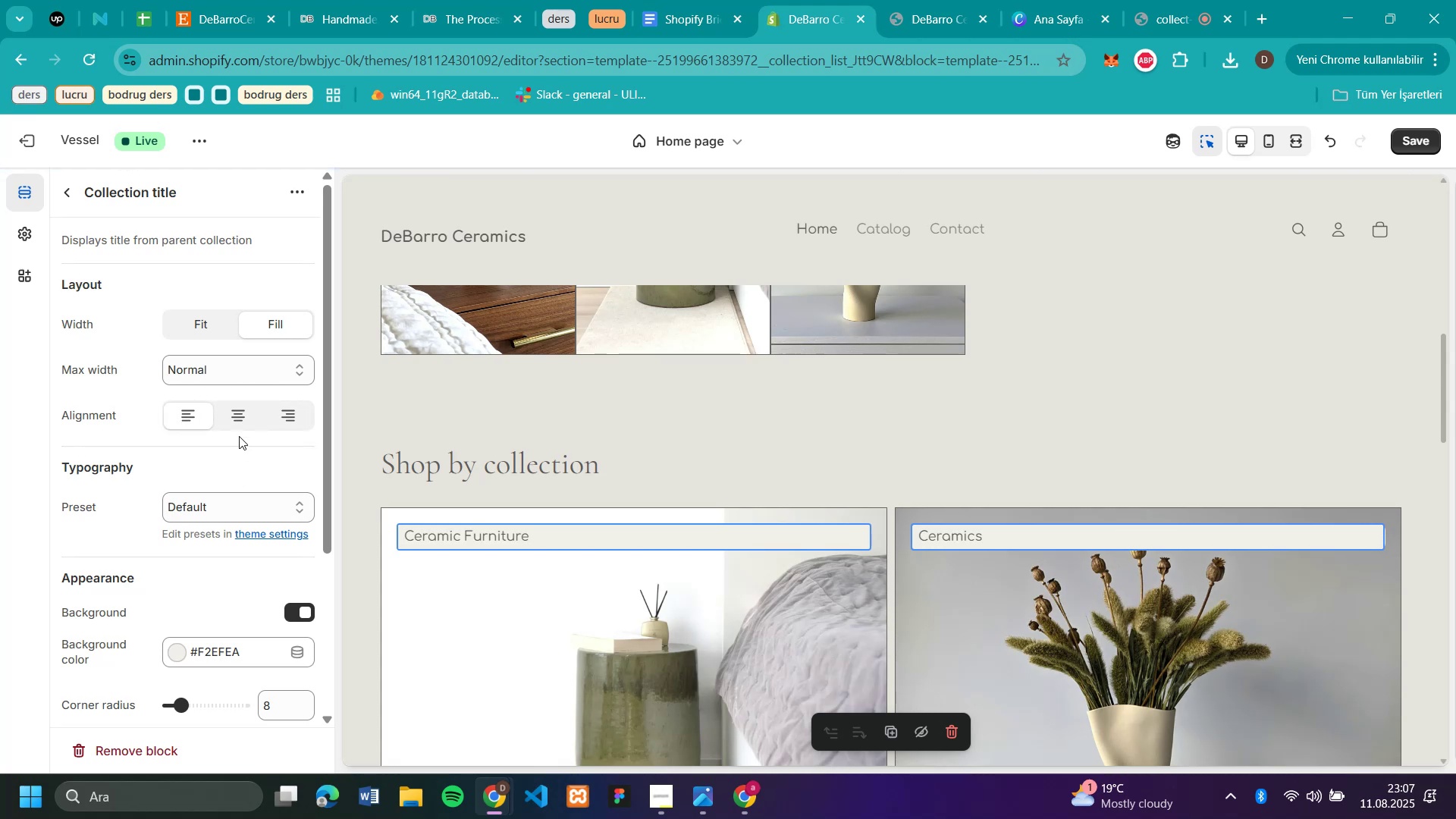 
left_click([198, 312])
 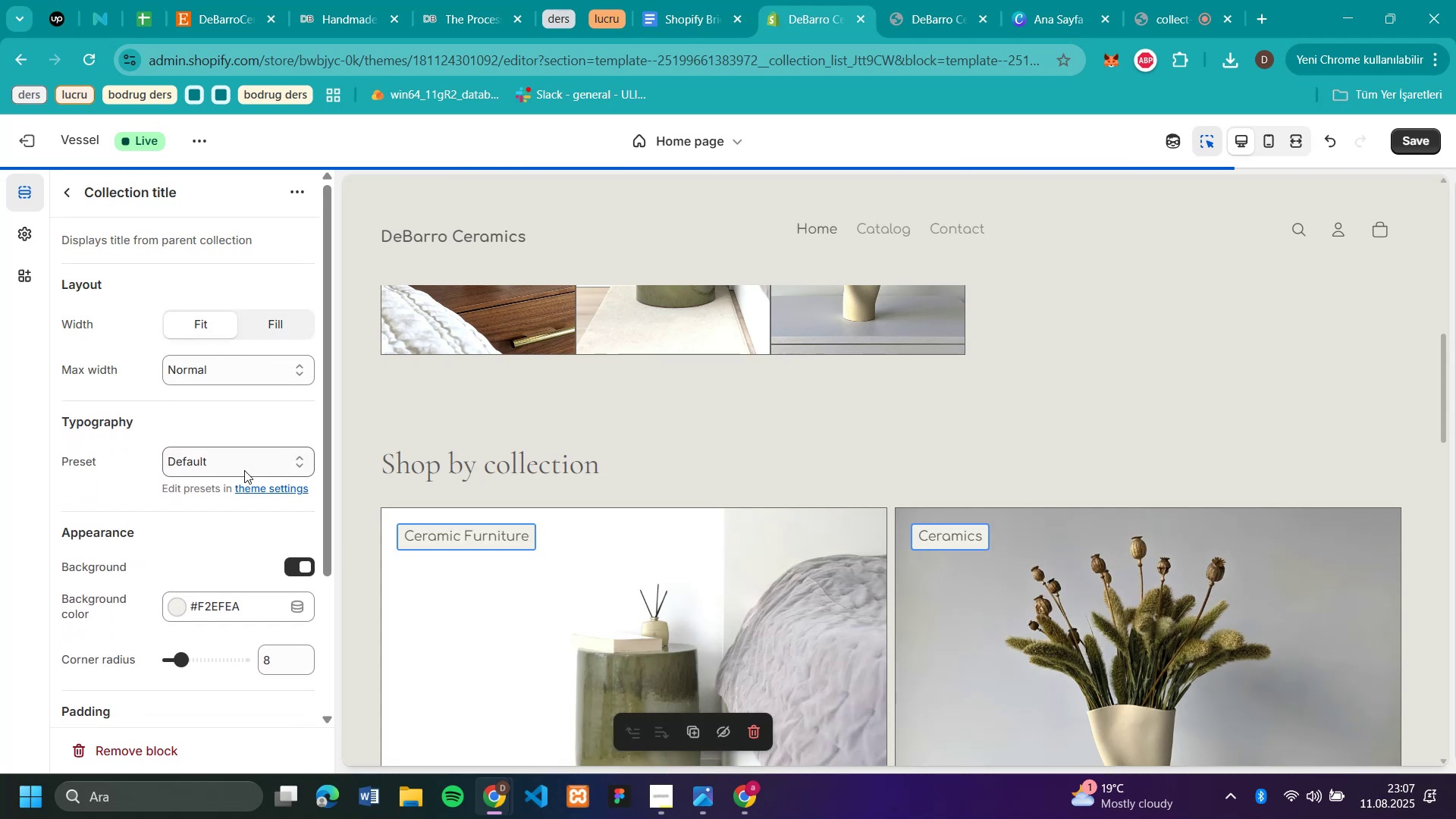 
scroll: coordinate [218, 499], scroll_direction: down, amount: 8.0
 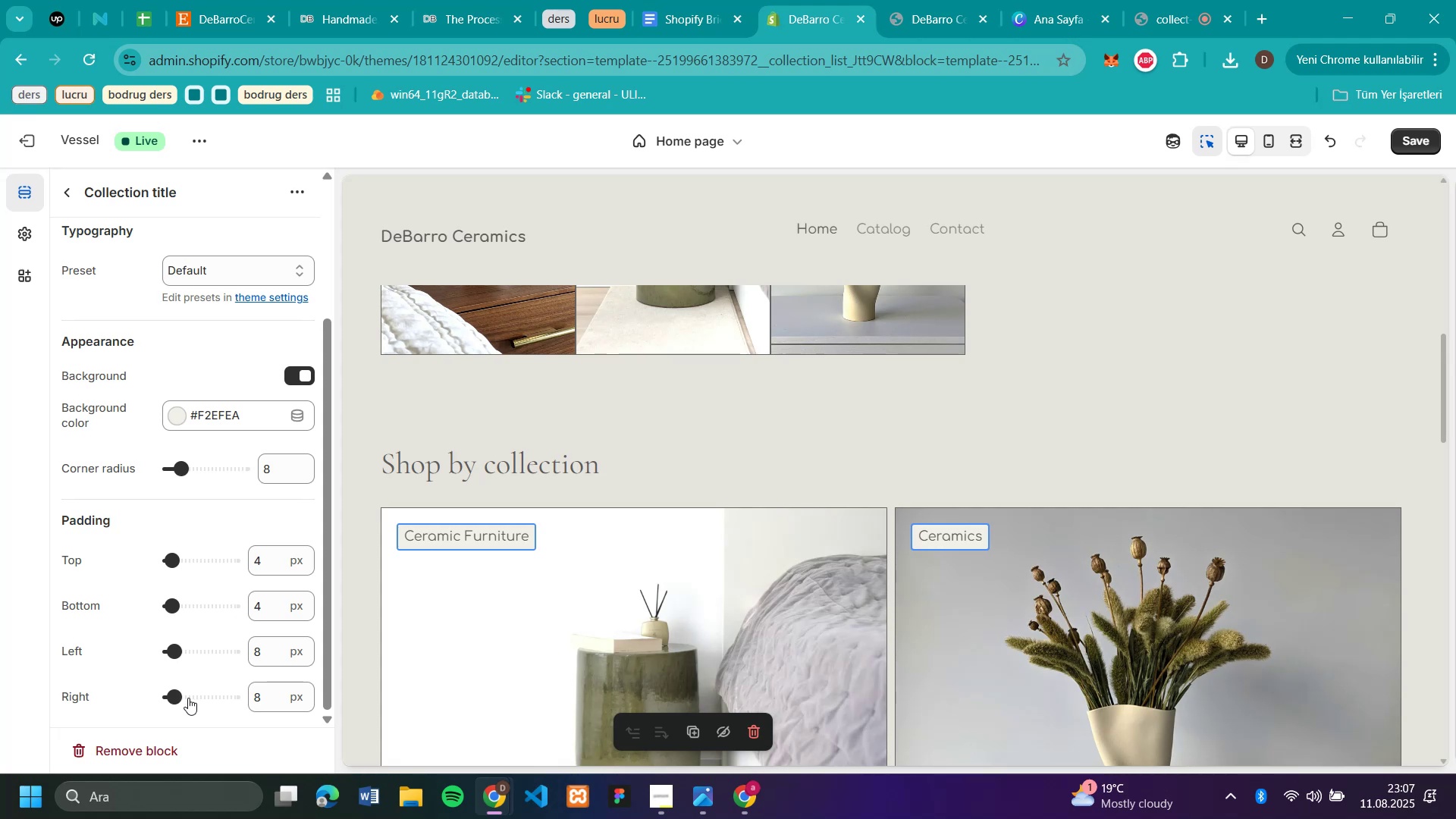 
left_click([188, 698])
 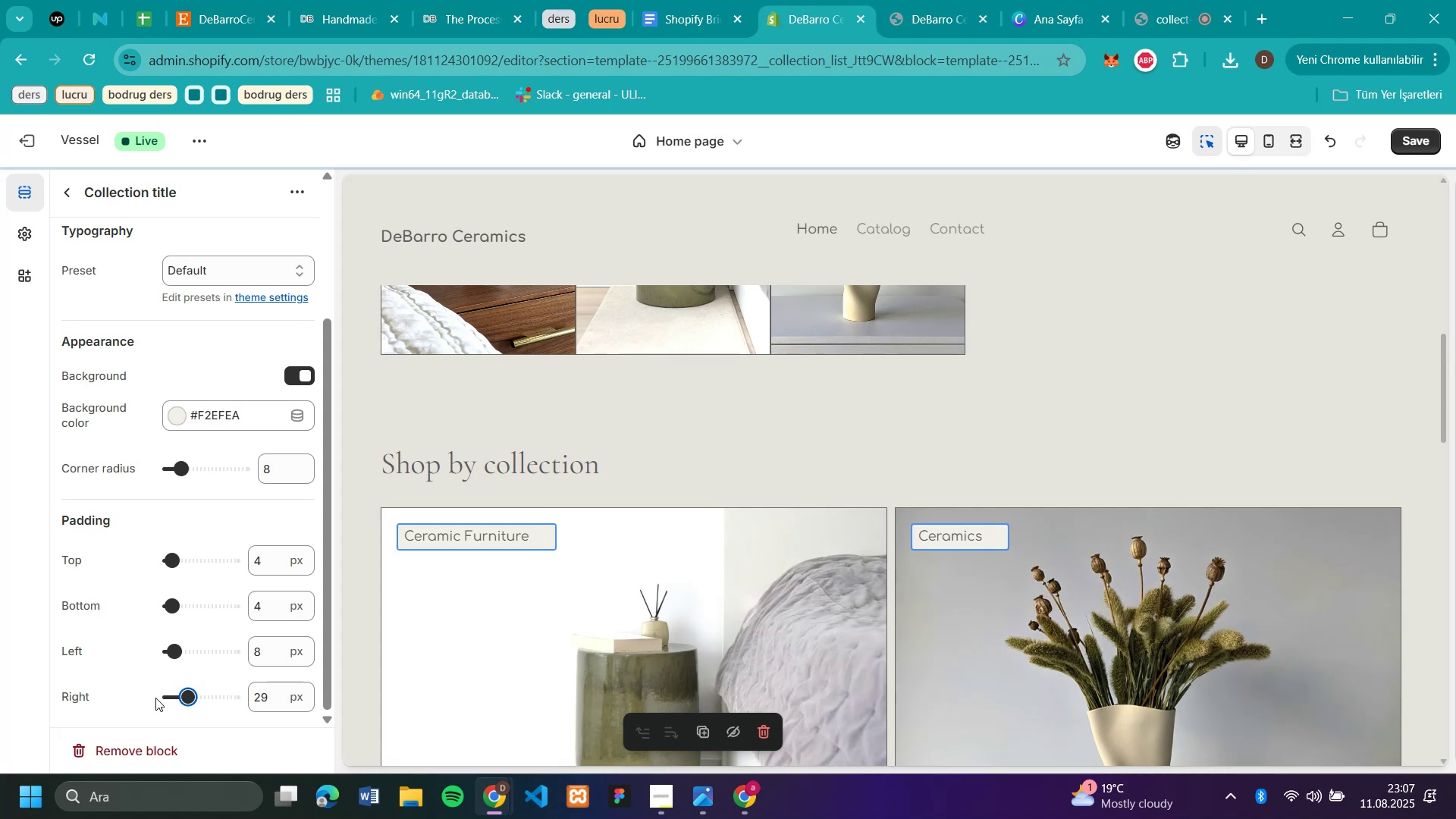 
left_click([165, 698])
 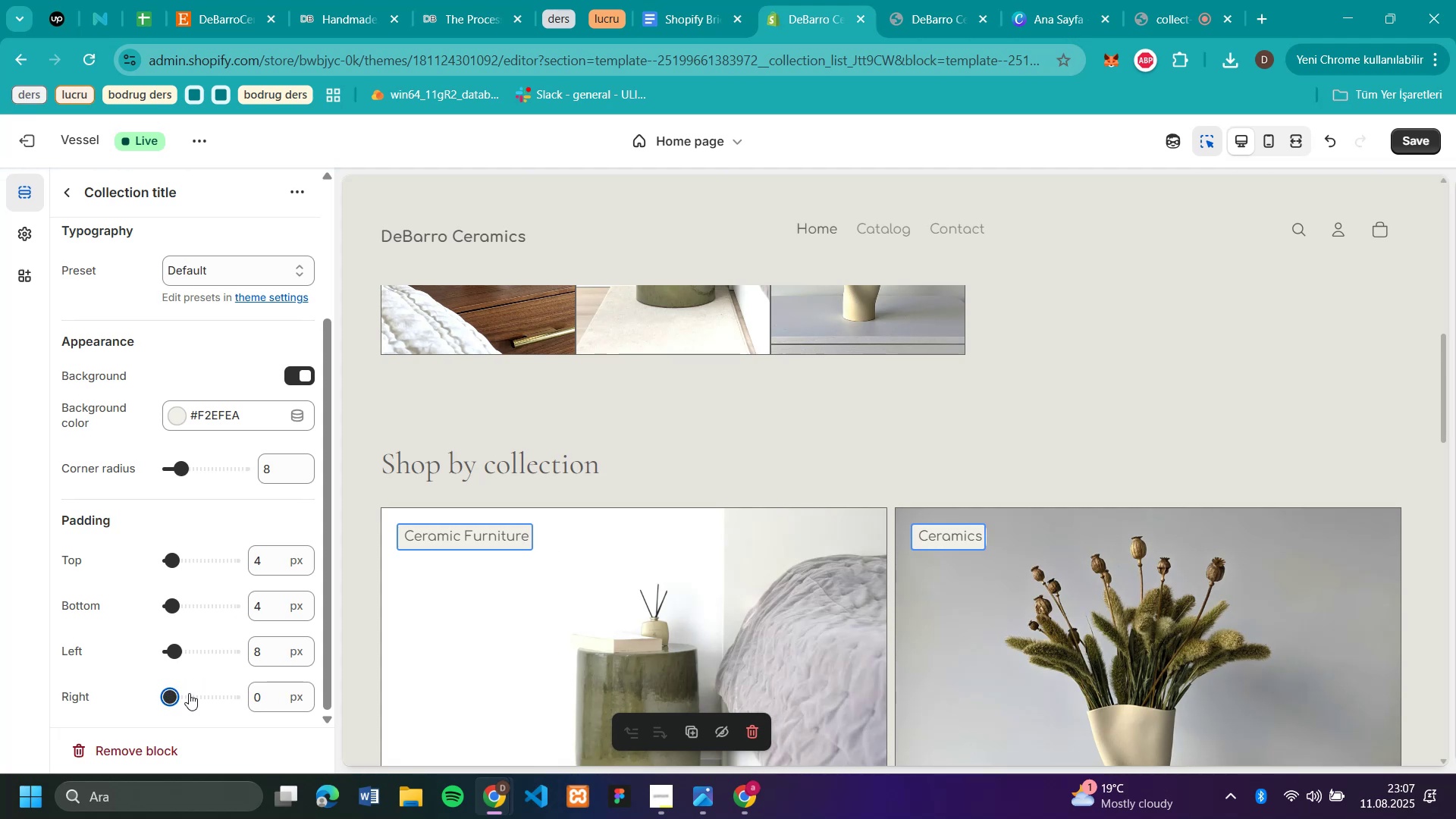 
left_click([180, 692])
 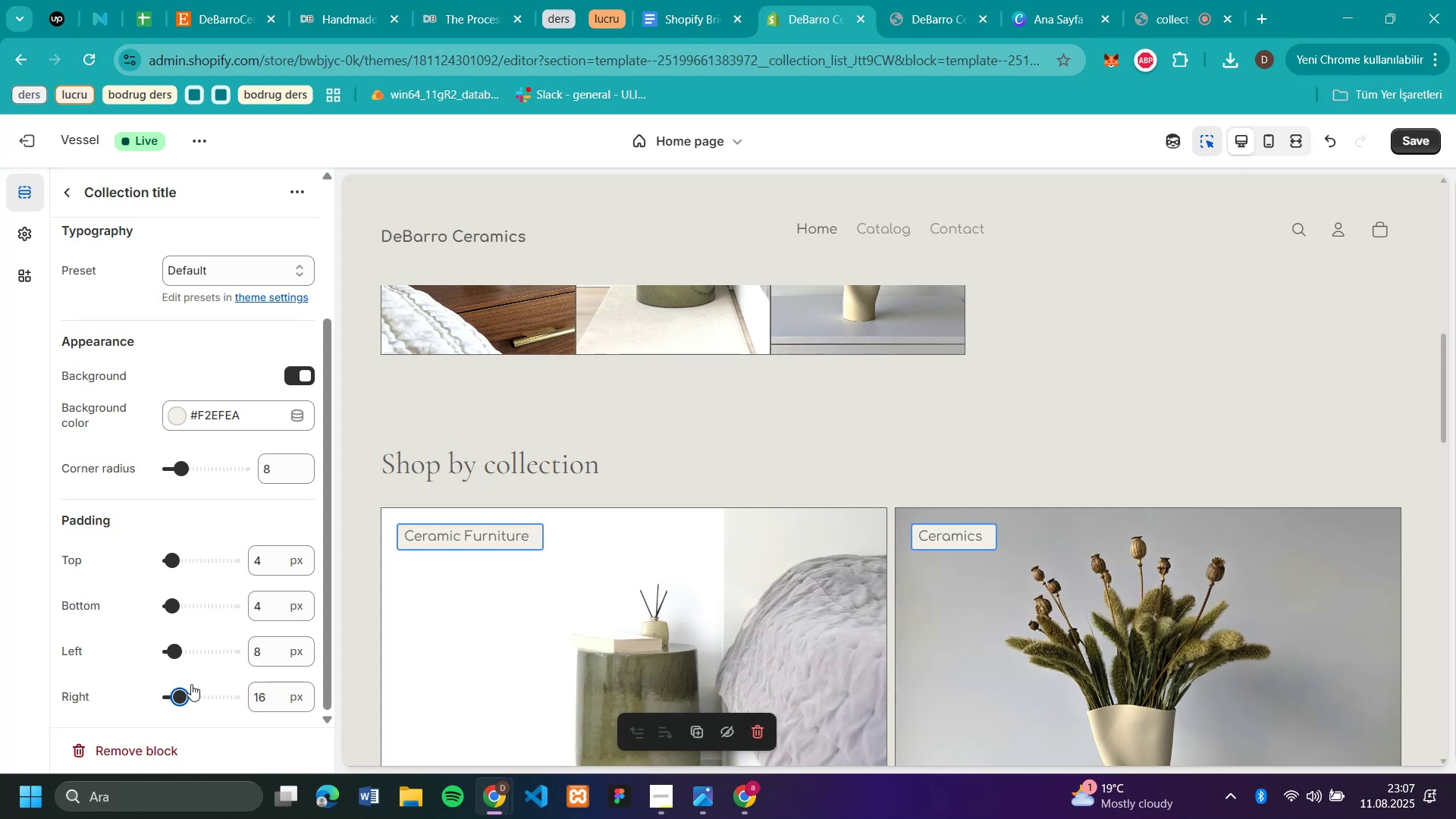 
scroll: coordinate [1356, 422], scroll_direction: down, amount: 1.0
 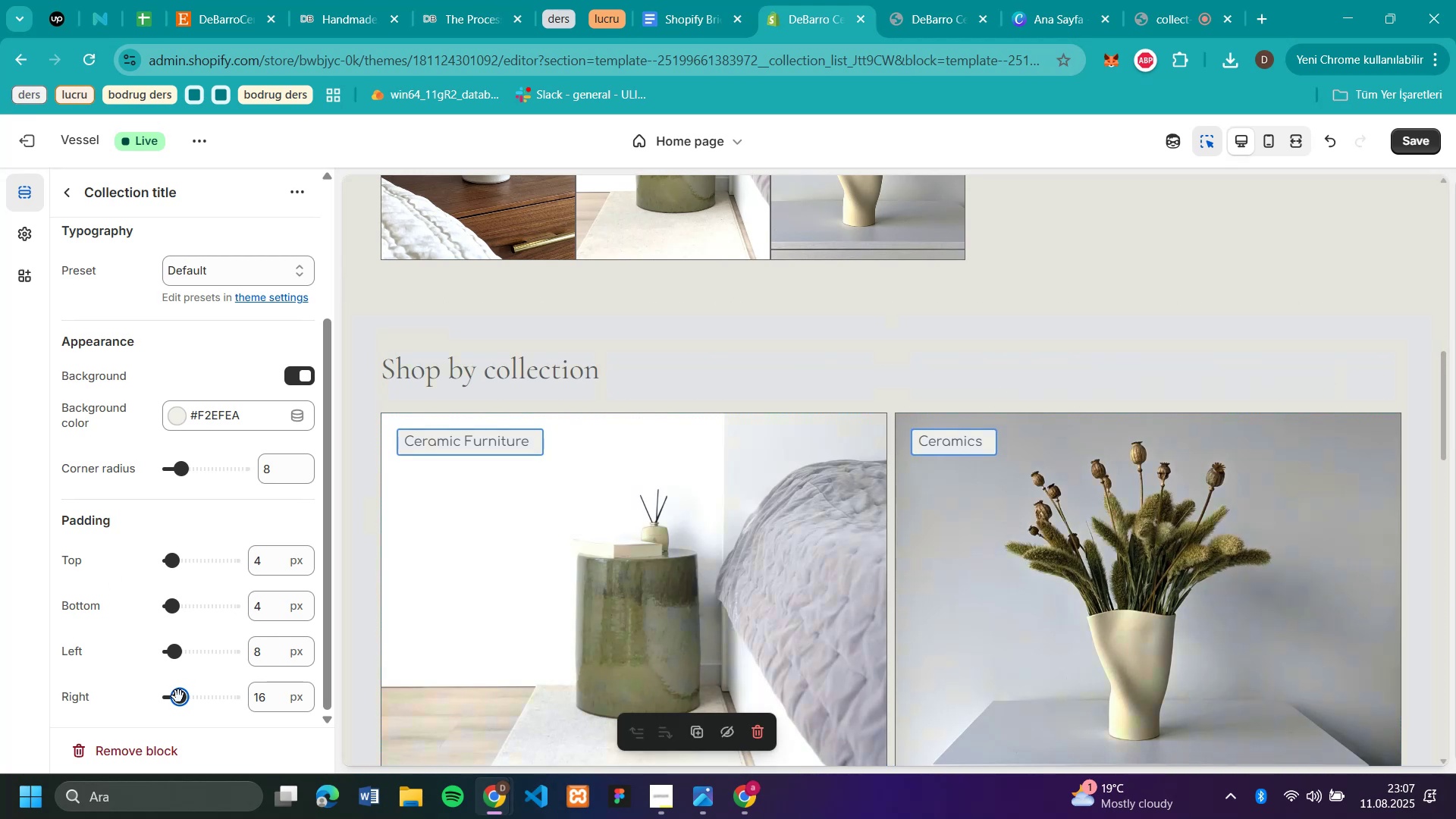 
left_click_drag(start_coordinate=[183, 703], to_coordinate=[176, 700])
 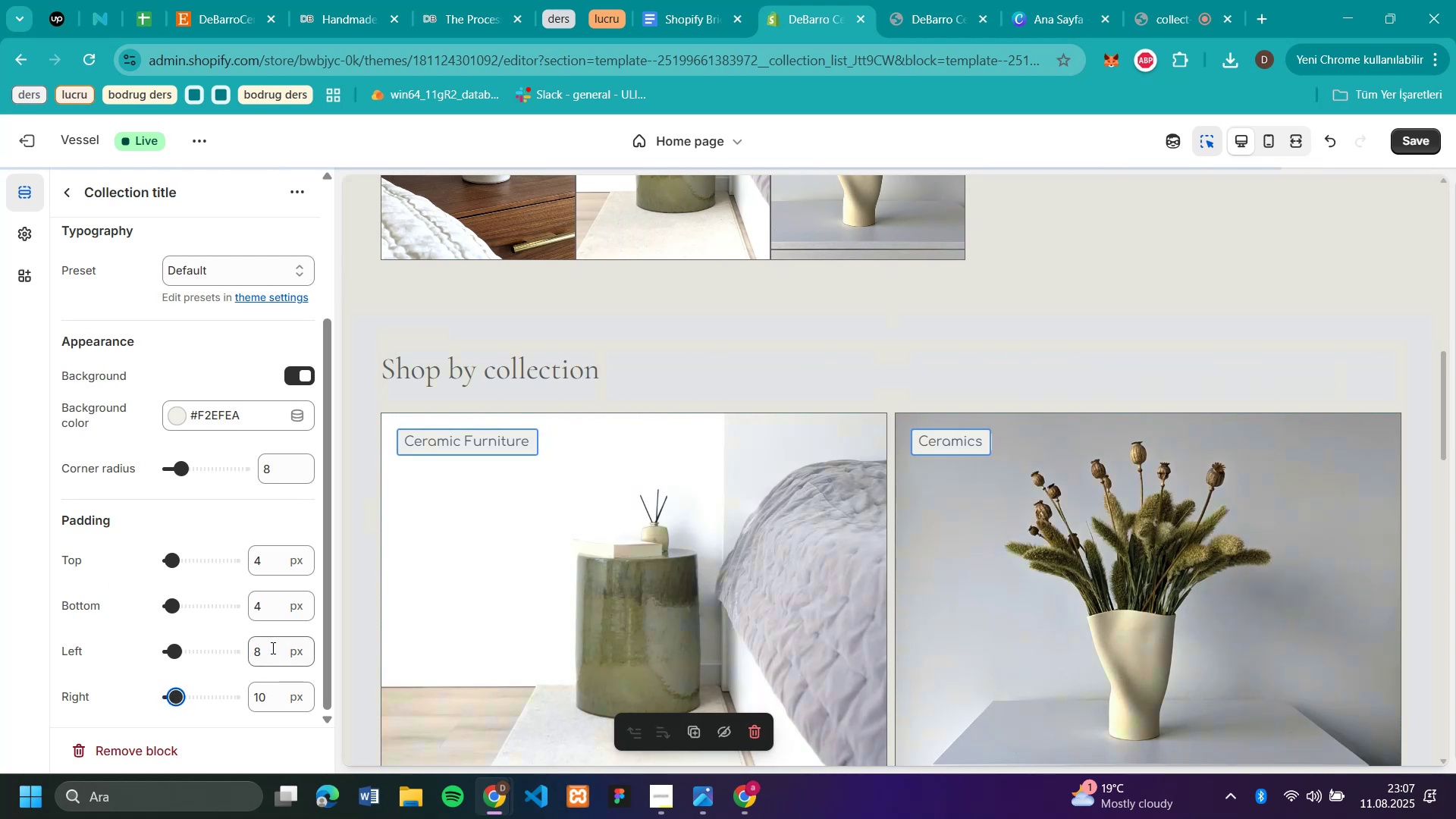 
left_click([271, 648])
 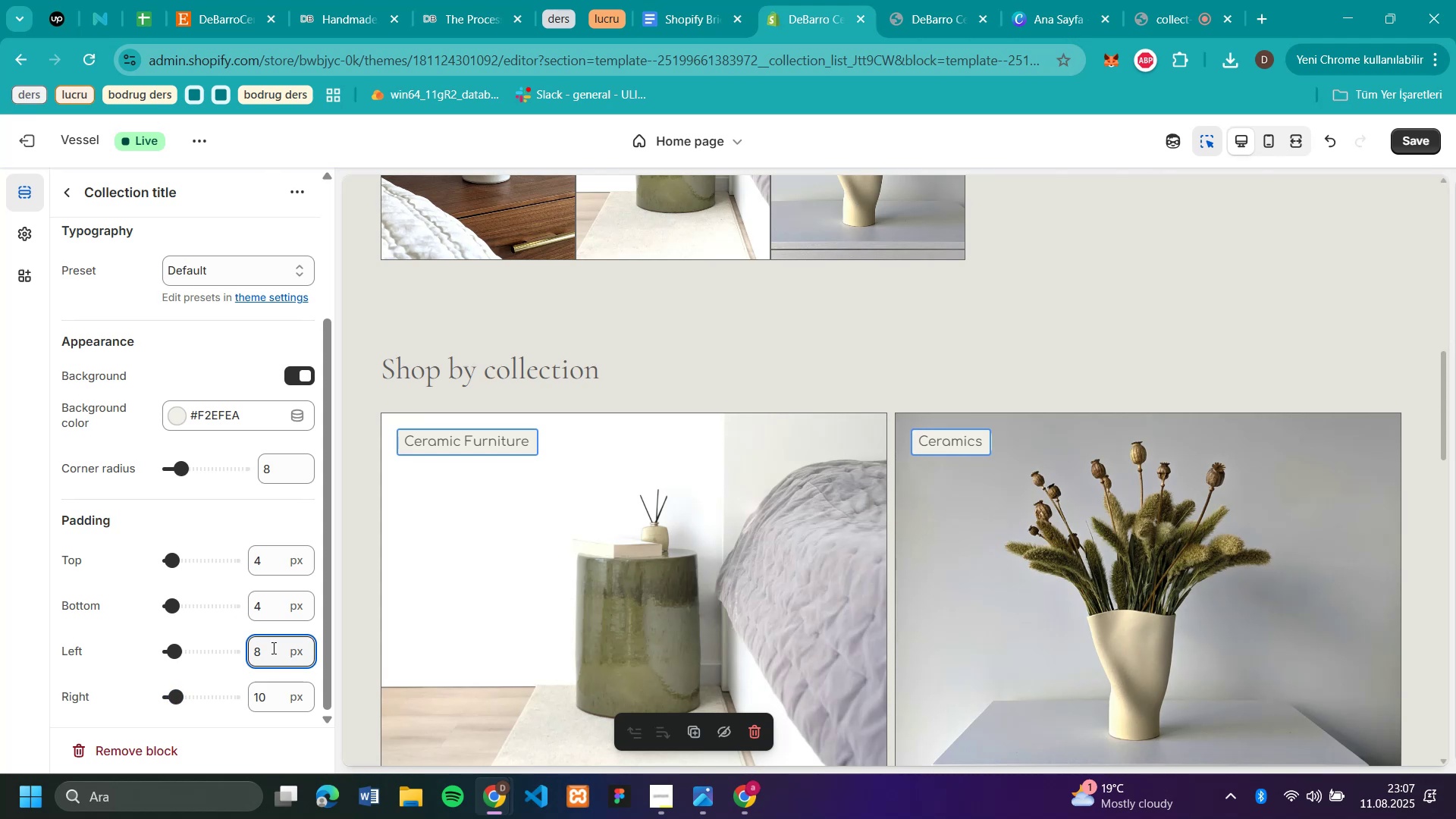 
key(Backspace)
type(10)
 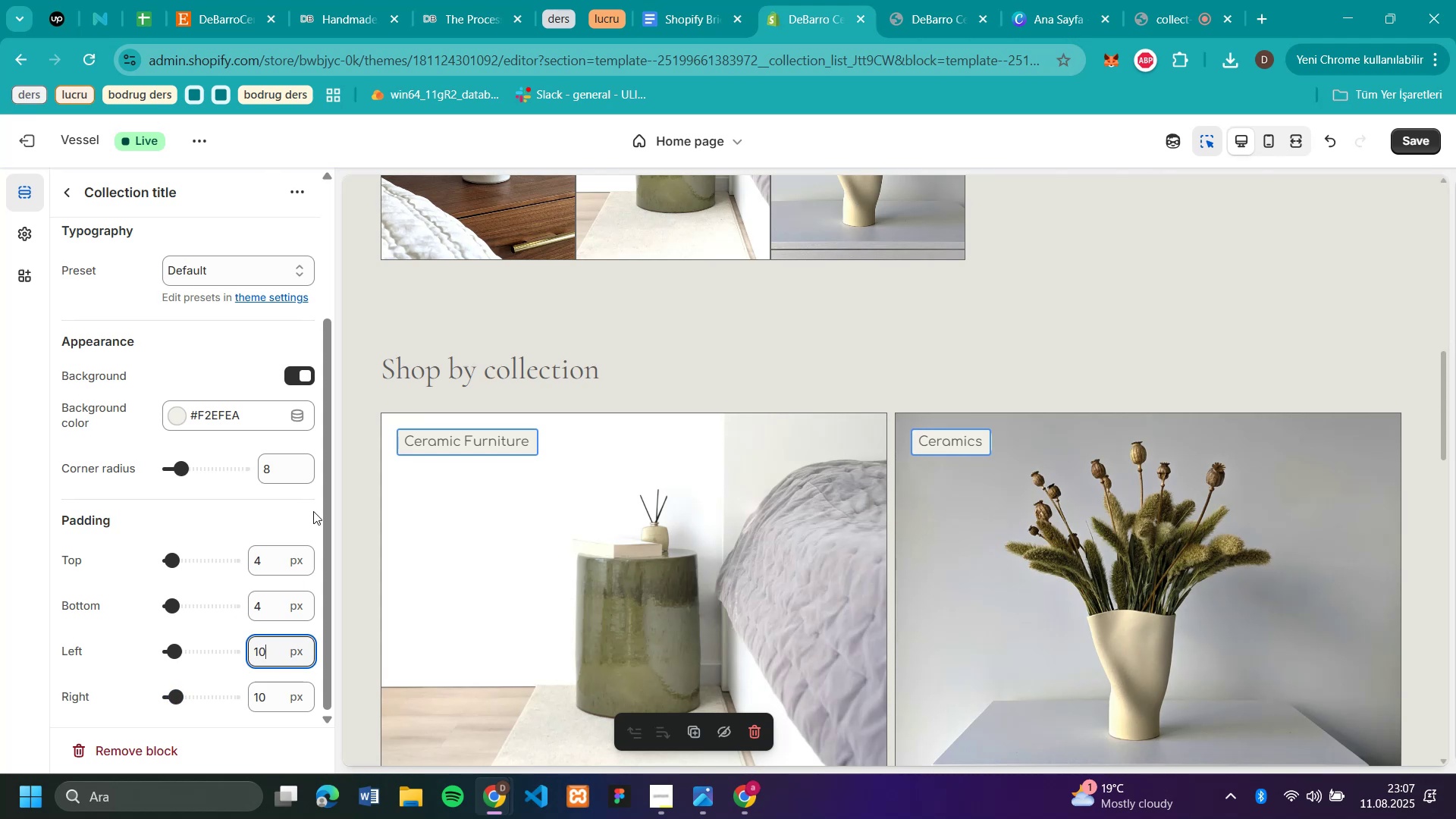 
left_click([256, 510])
 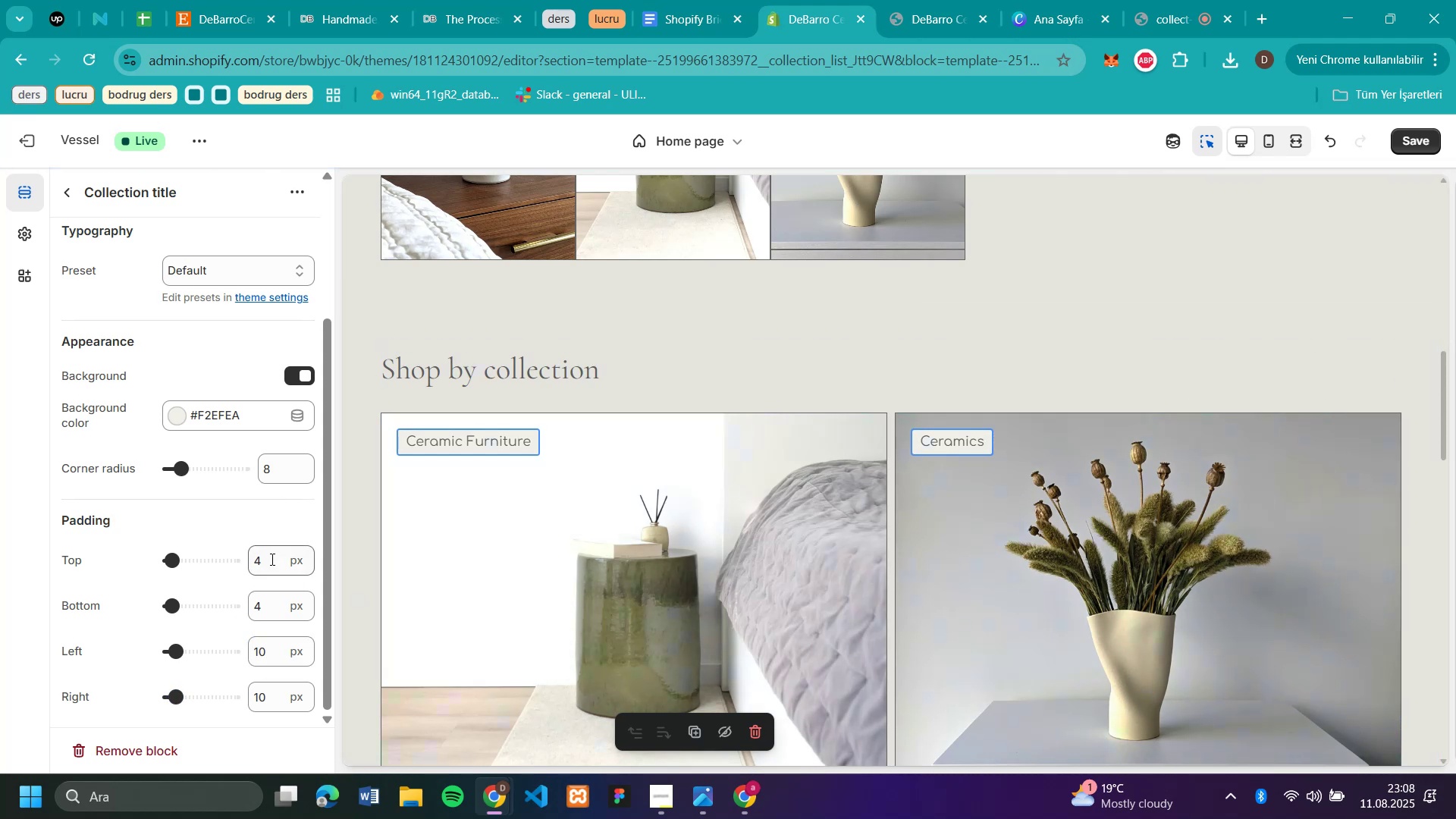 
left_click_drag(start_coordinate=[271, 559], to_coordinate=[252, 558])
 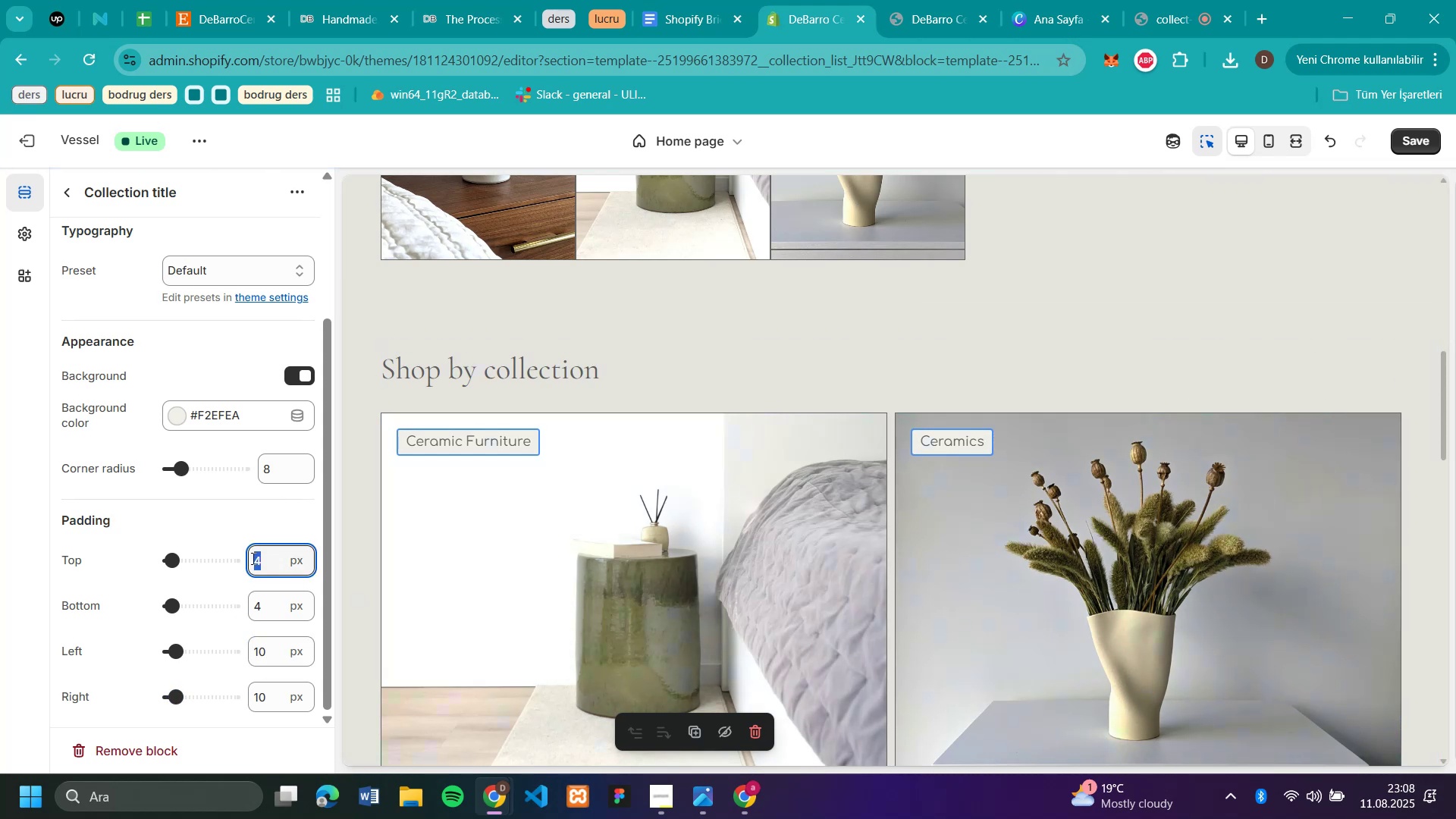 
type(10)
key(Backspace)
key(Backspace)
type(8)
 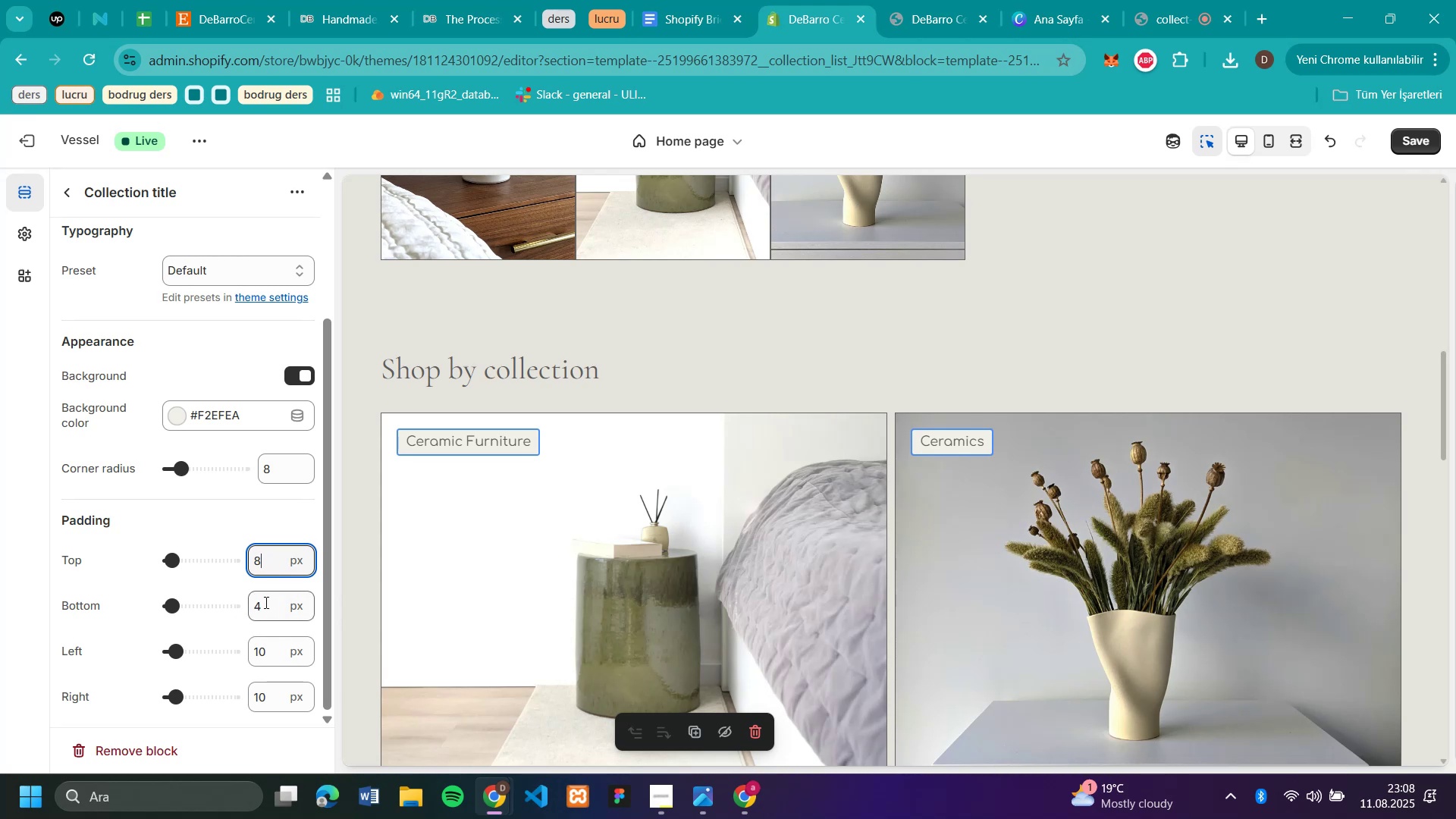 
left_click([265, 603])
 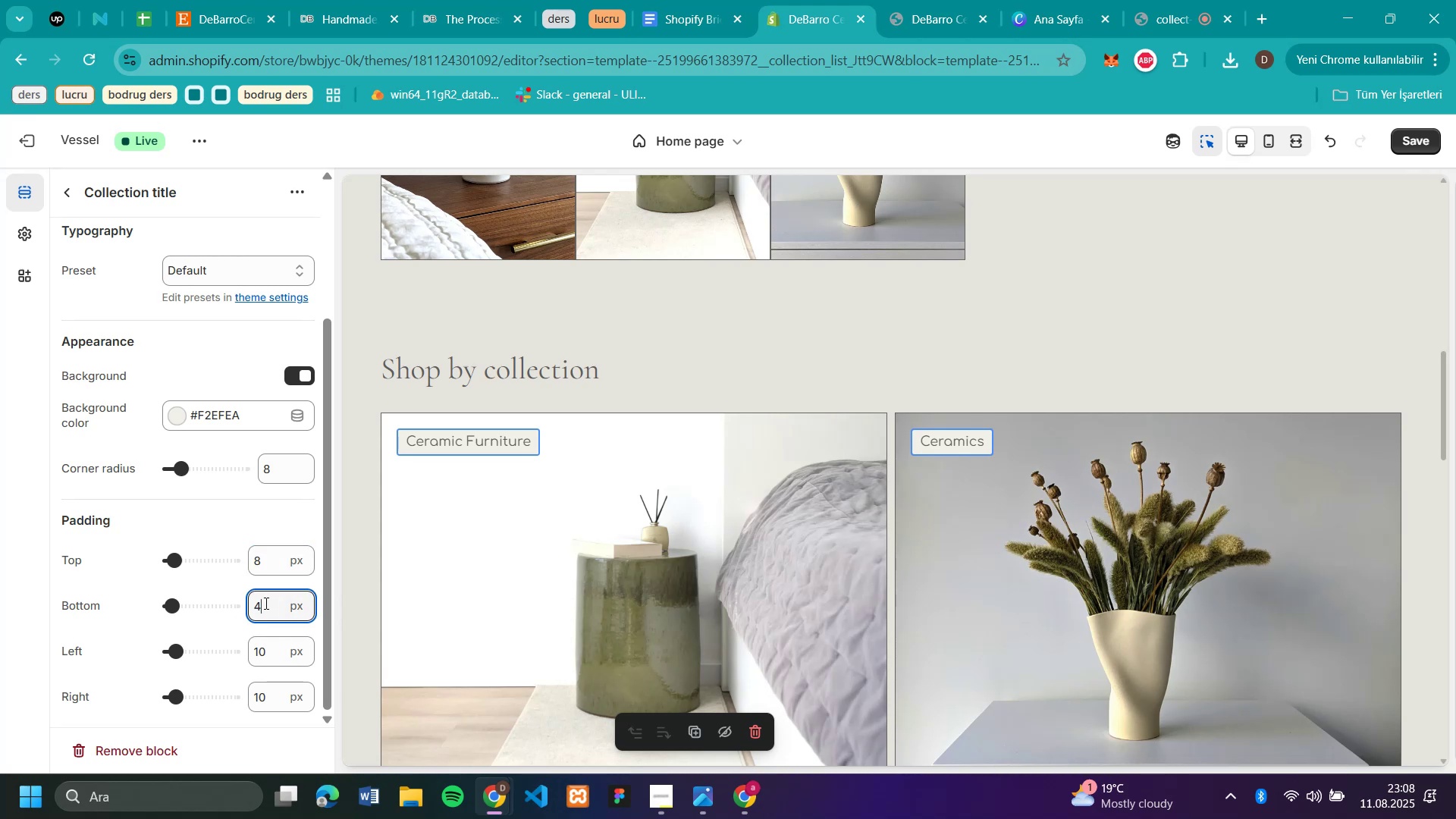 
key(Backspace)
 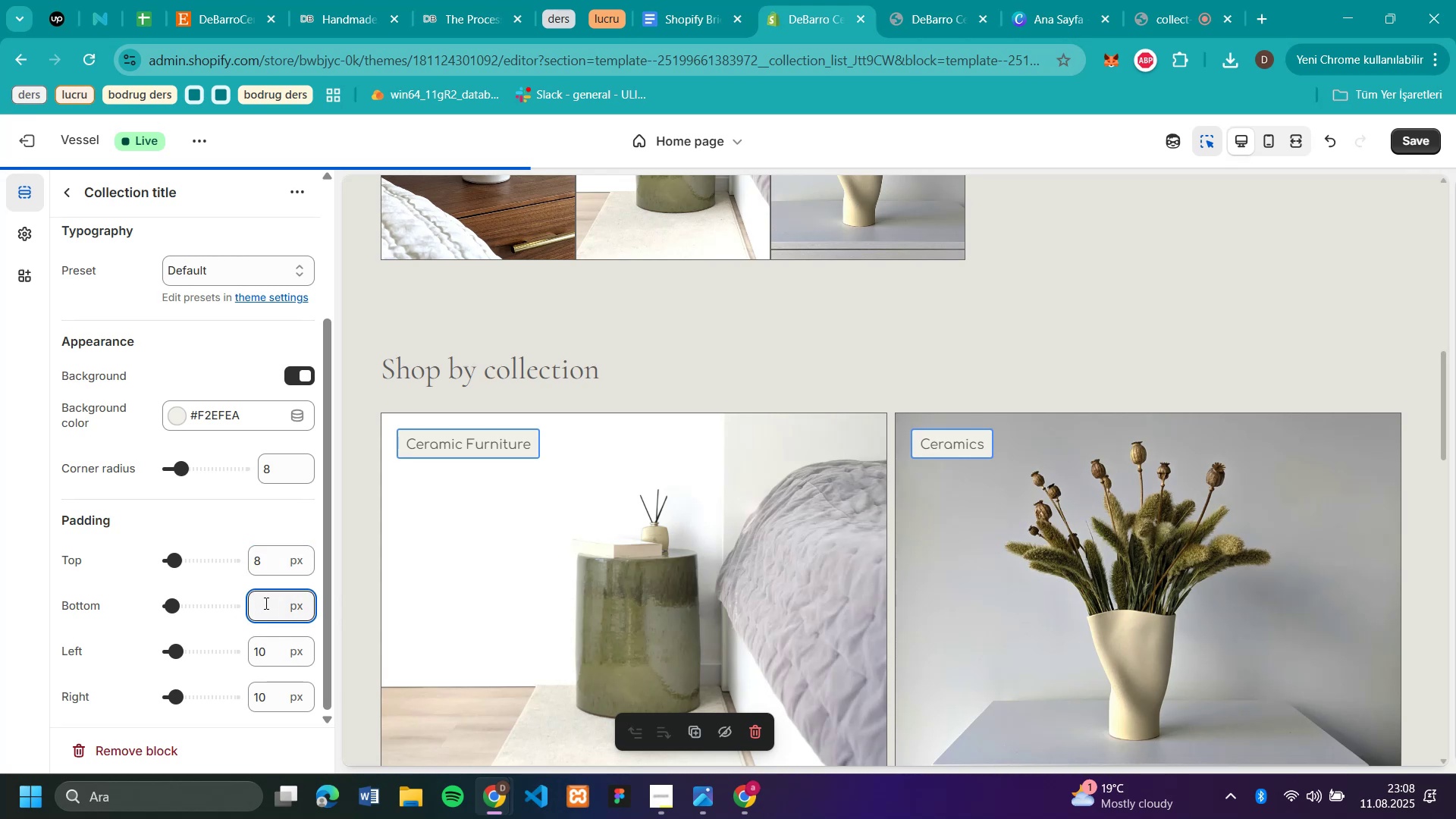 
key(8)
 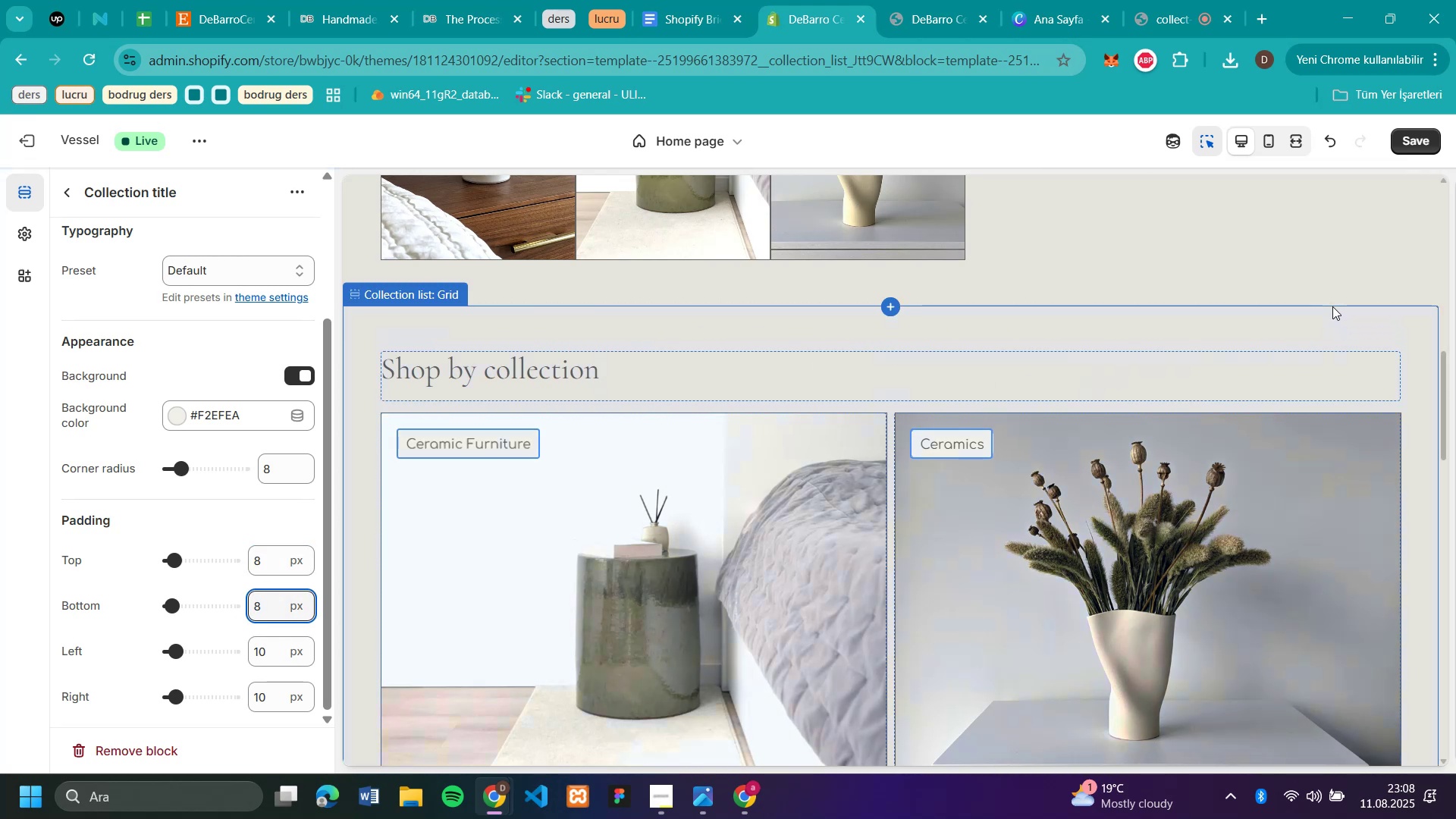 
left_click([1308, 268])
 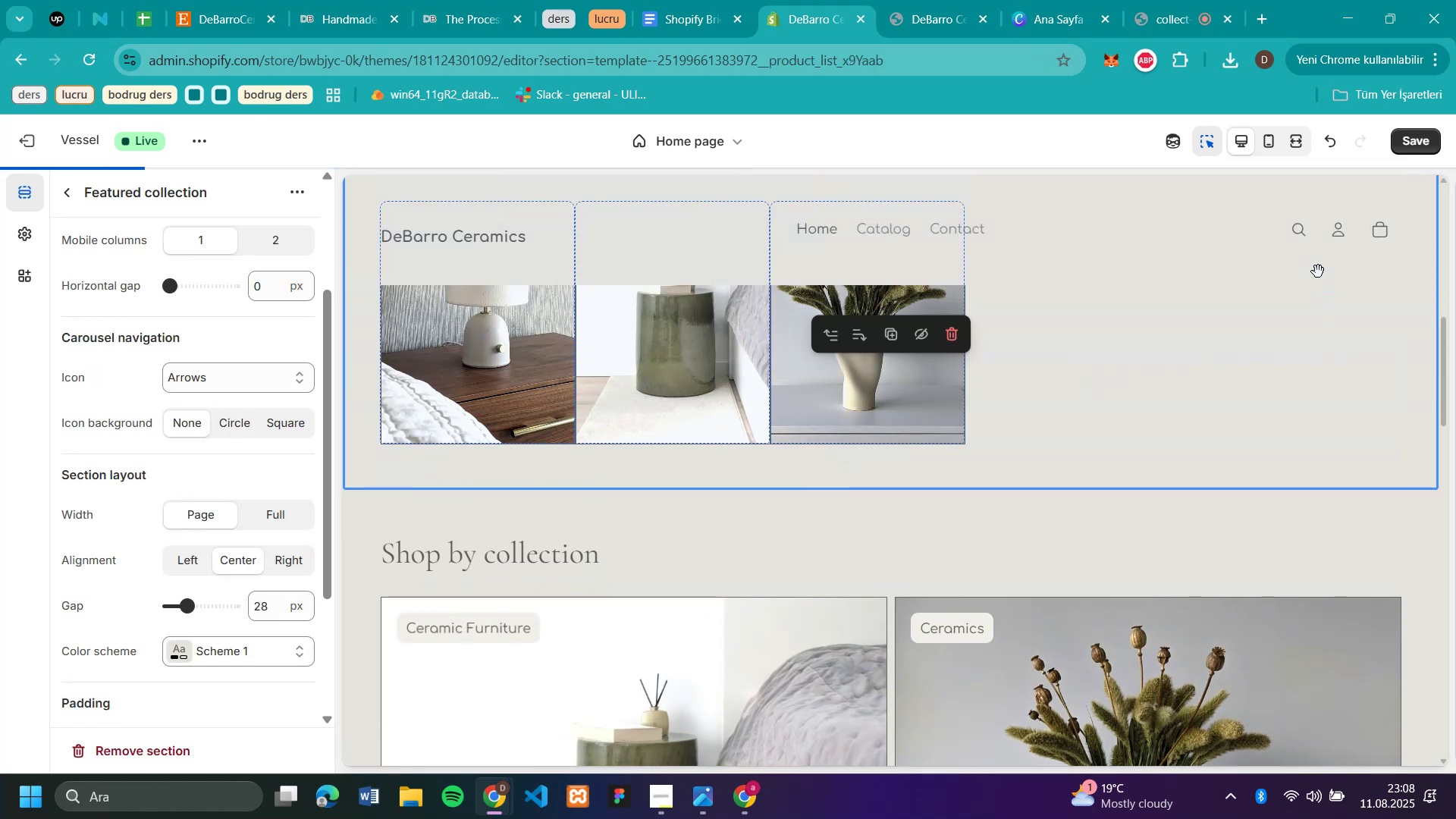 
scroll: coordinate [1367, 263], scroll_direction: down, amount: 11.0
 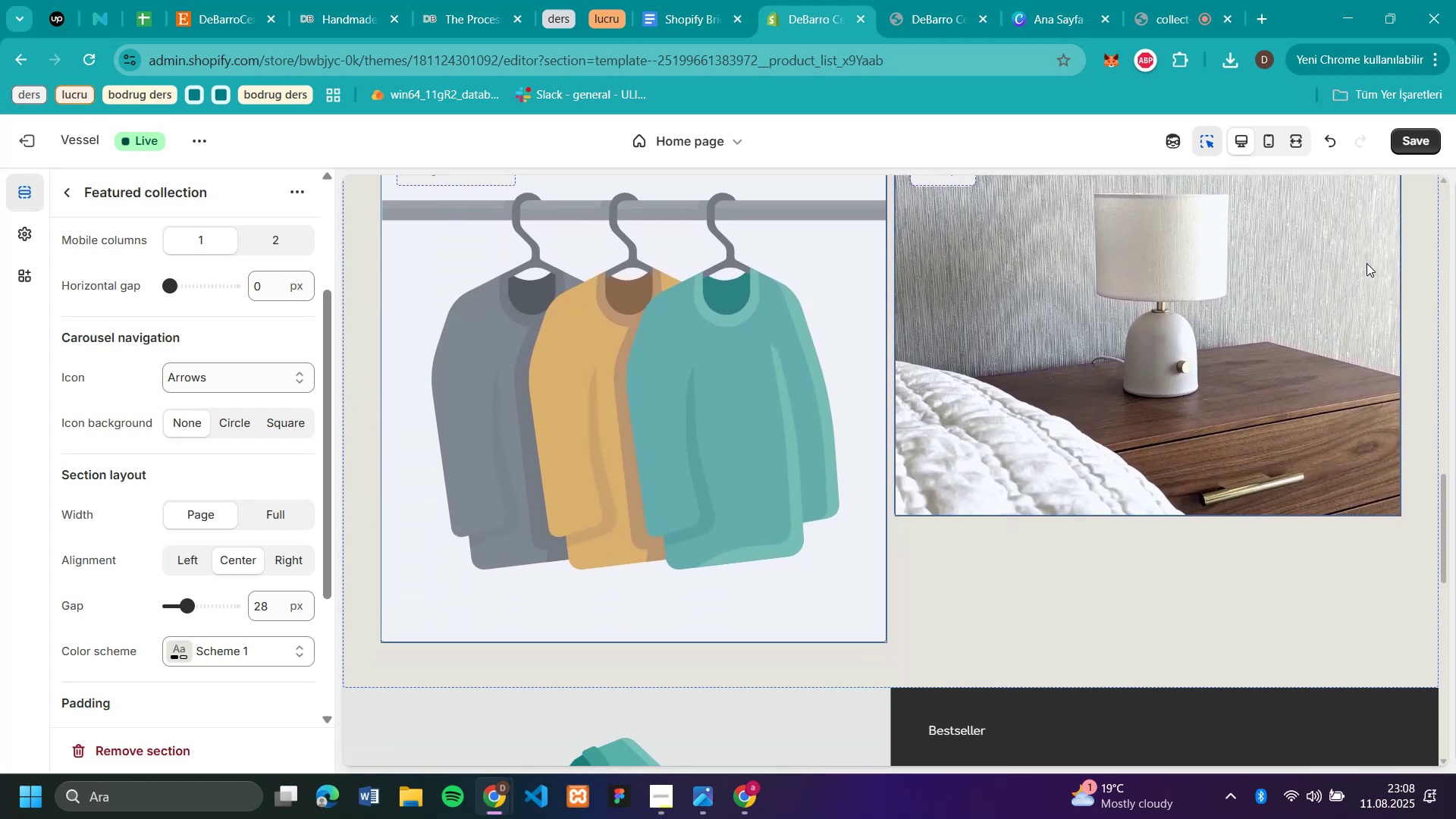 
scroll: coordinate [1367, 263], scroll_direction: up, amount: 3.0
 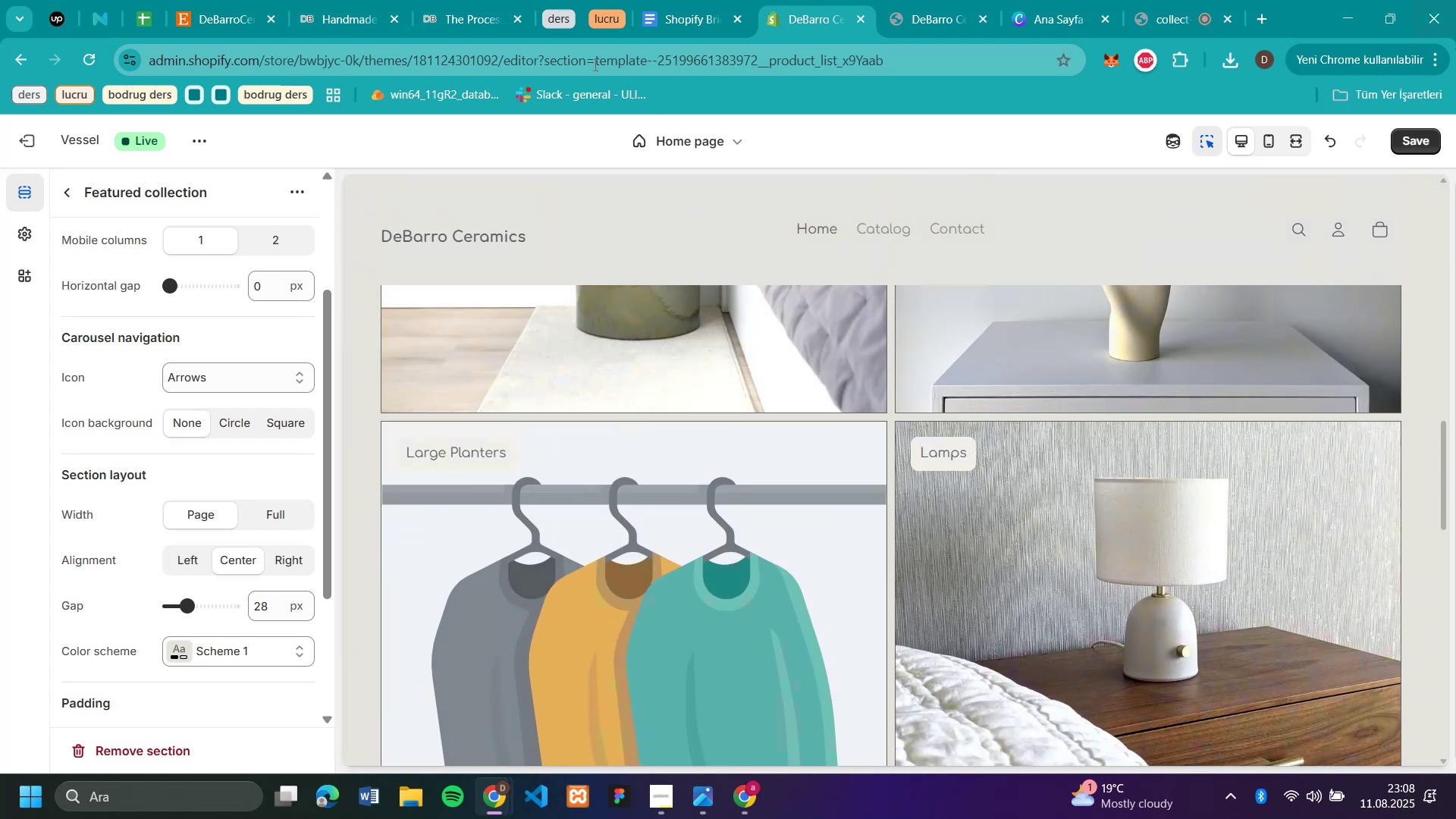 
wait(5.05)
 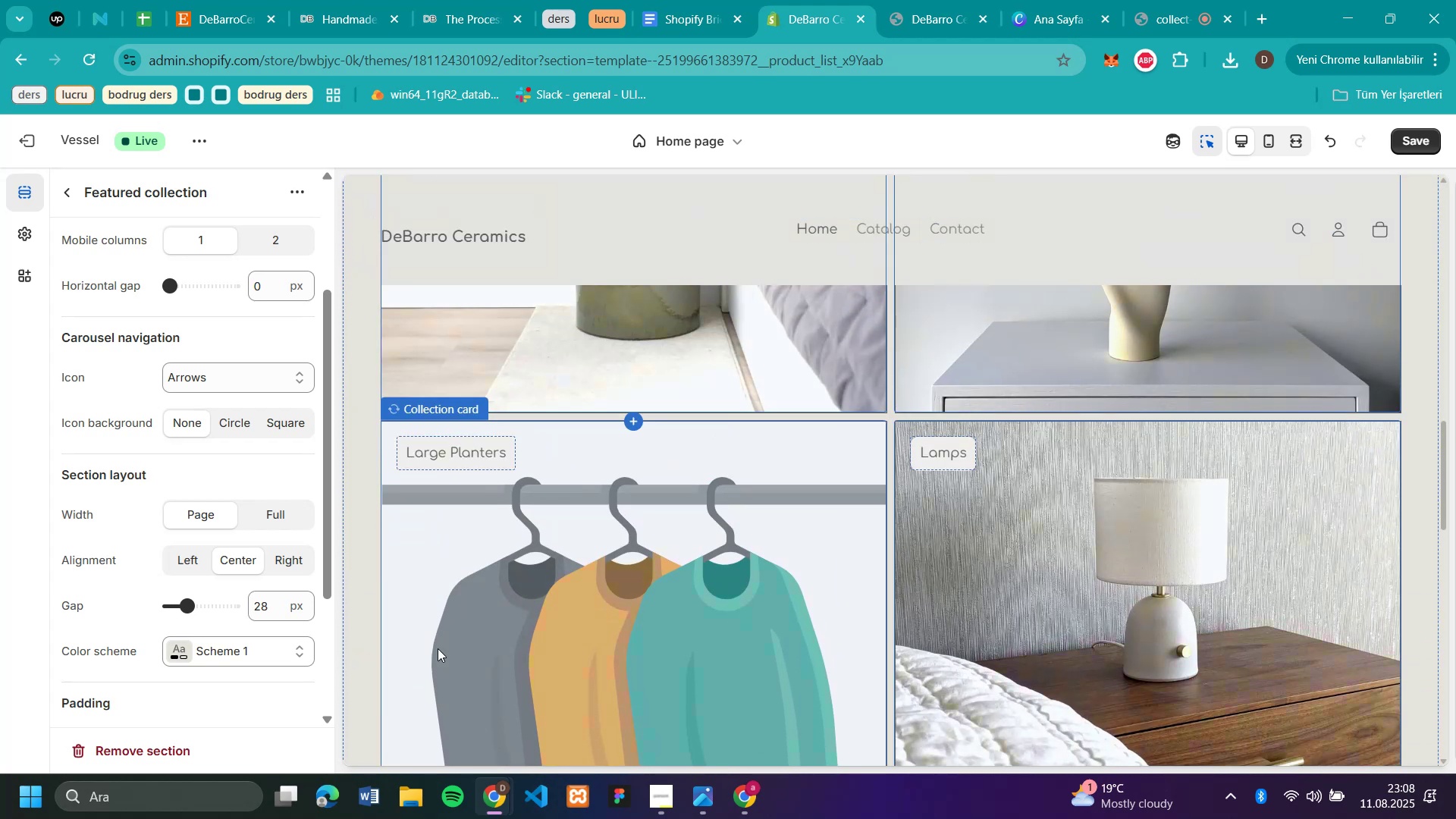 
scroll: coordinate [619, 504], scroll_direction: down, amount: 4.0
 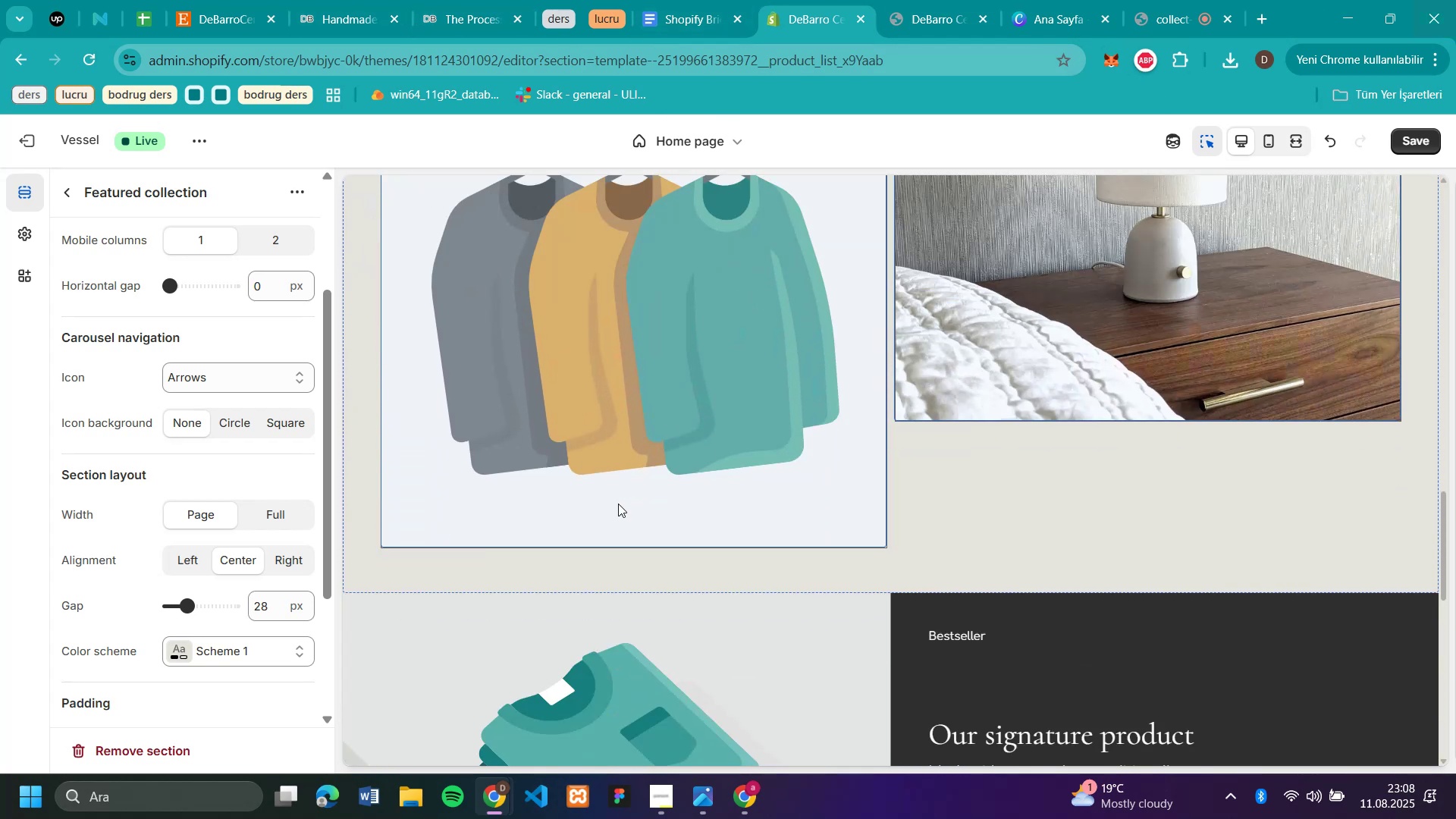 
scroll: coordinate [618, 490], scroll_direction: up, amount: 4.0
 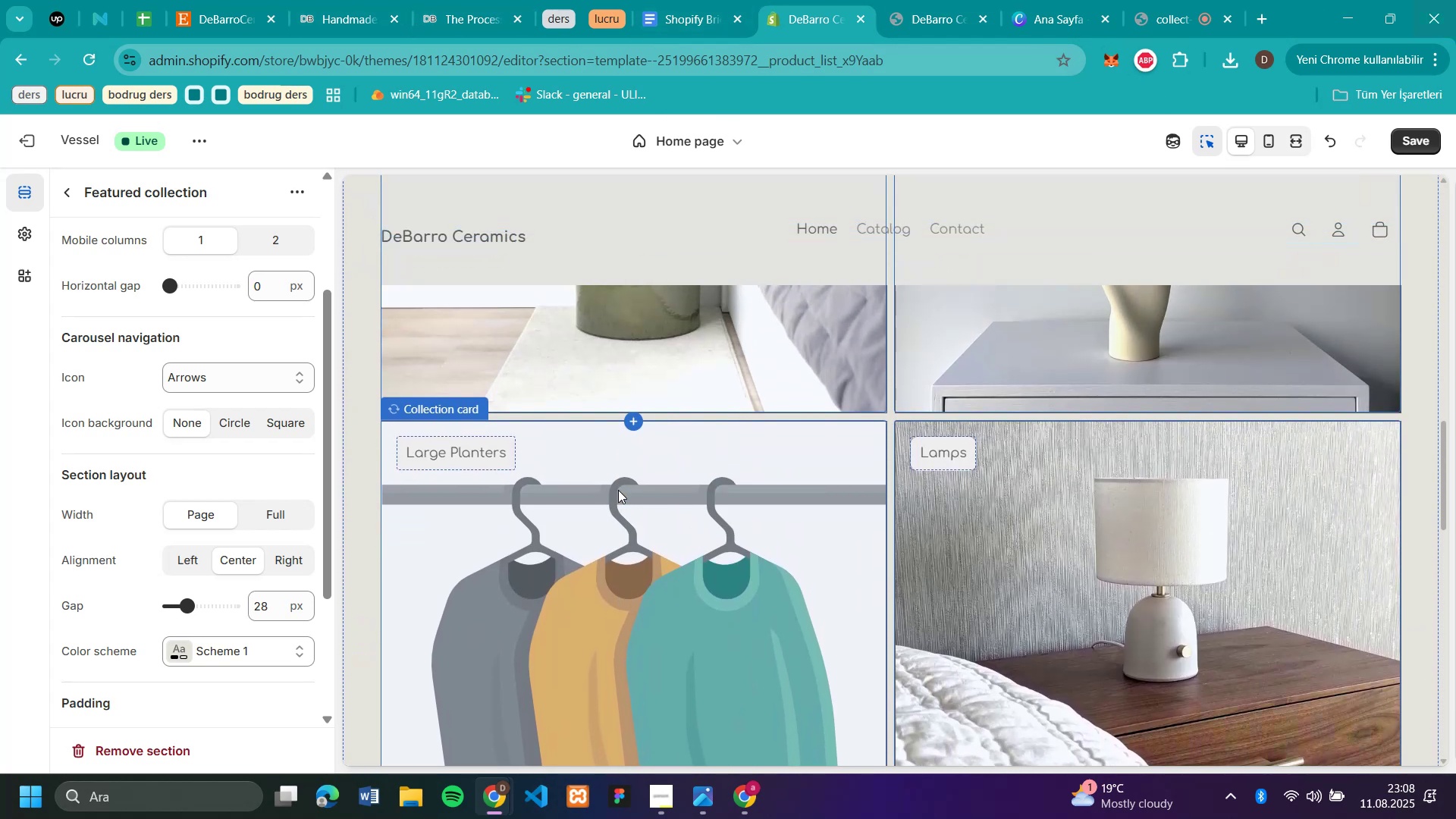 
scroll: coordinate [618, 490], scroll_direction: down, amount: 5.0
 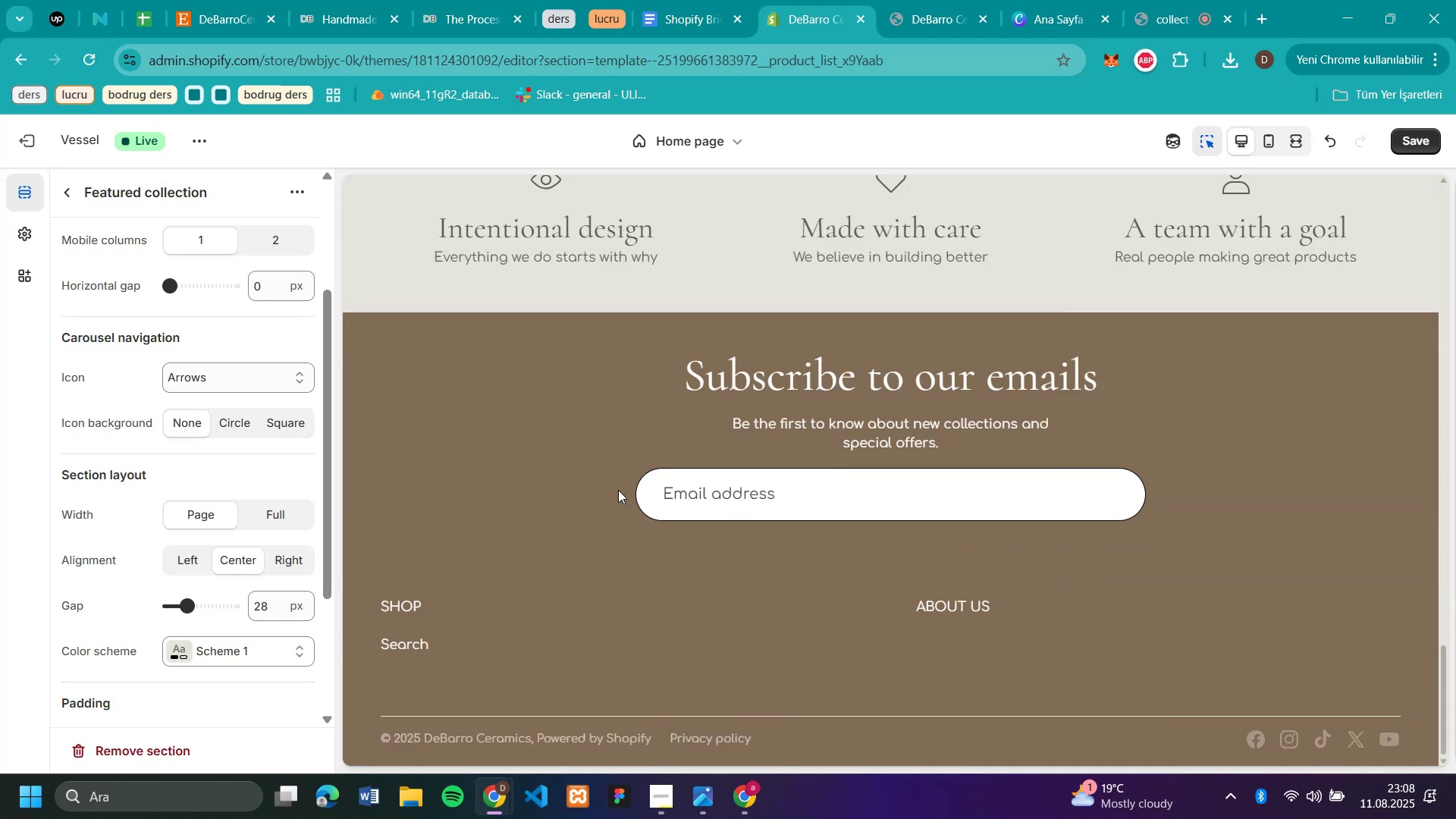 
scroll: coordinate [655, 436], scroll_direction: up, amount: 24.0
 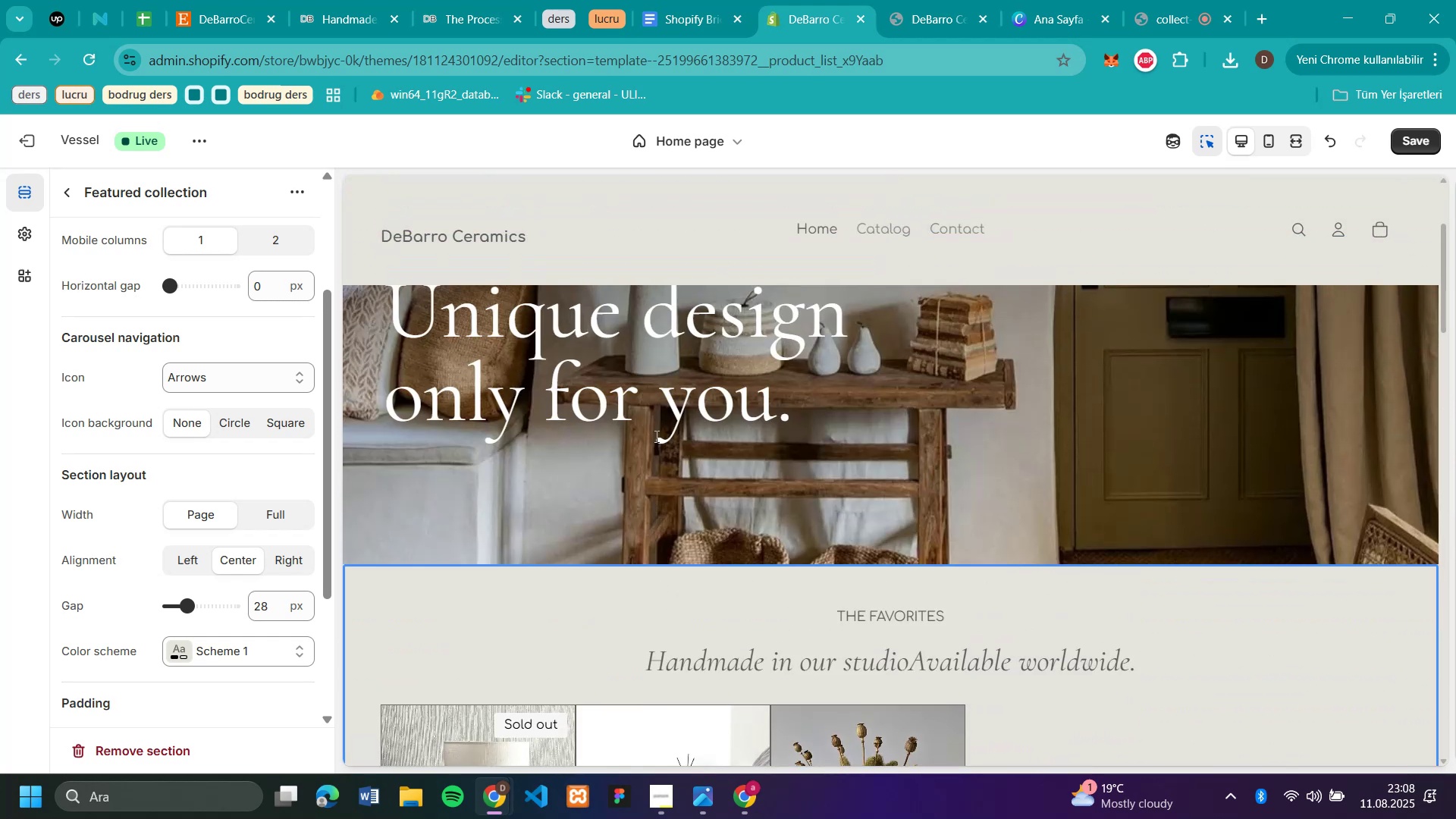 
scroll: coordinate [655, 436], scroll_direction: down, amount: 7.0
 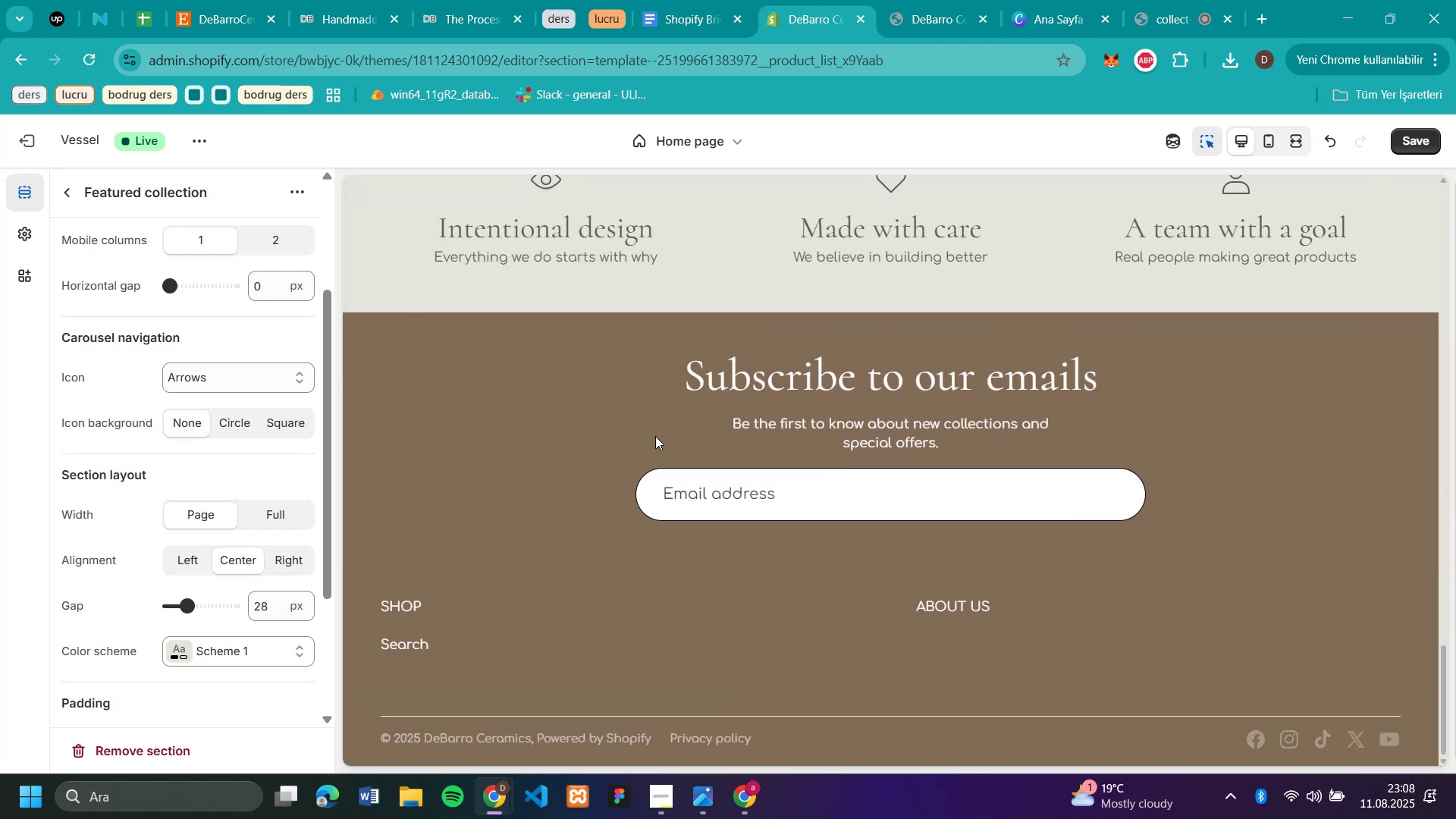 
scroll: coordinate [714, 355], scroll_direction: up, amount: 24.0
 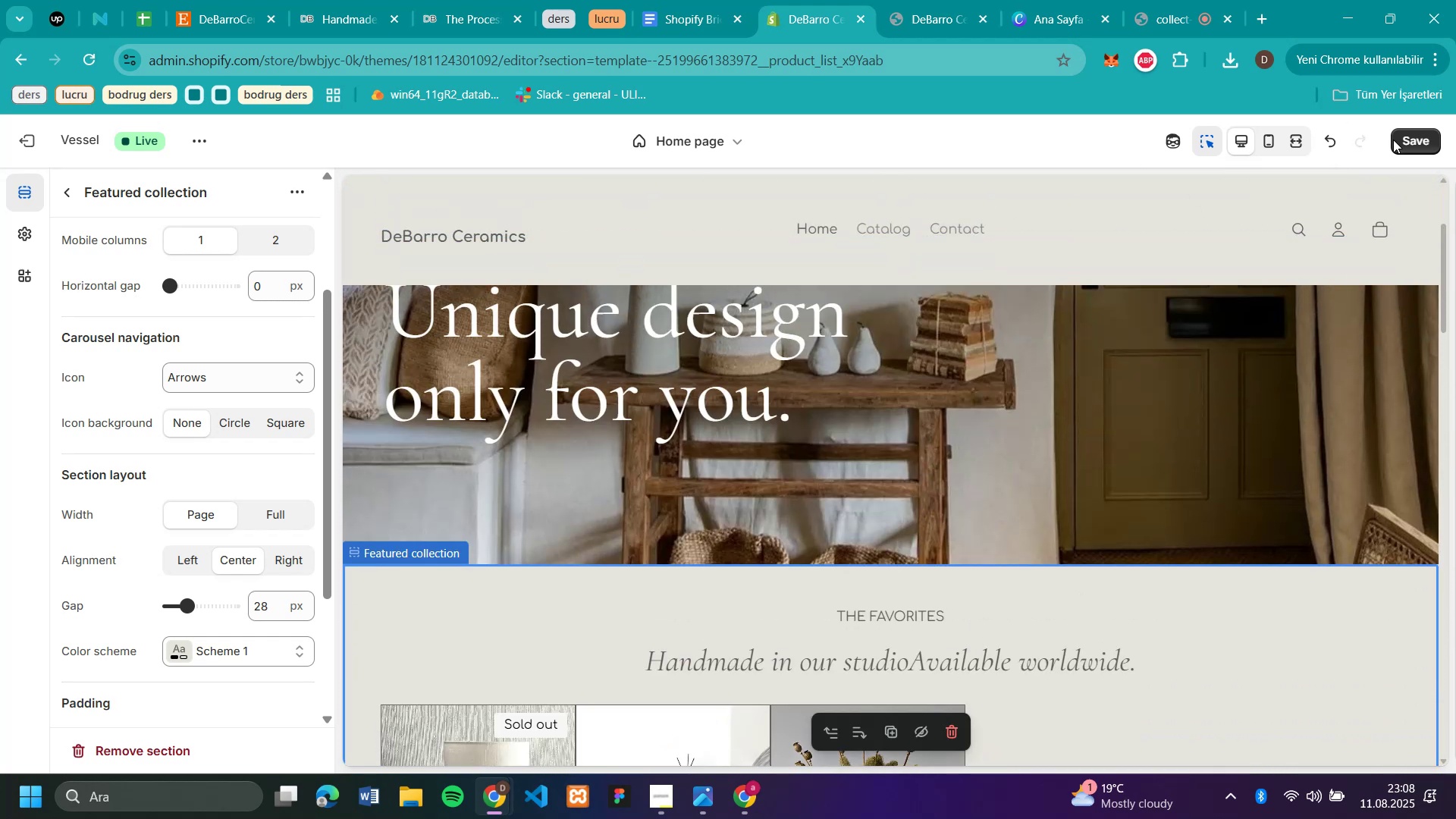 
left_click([1410, 144])
 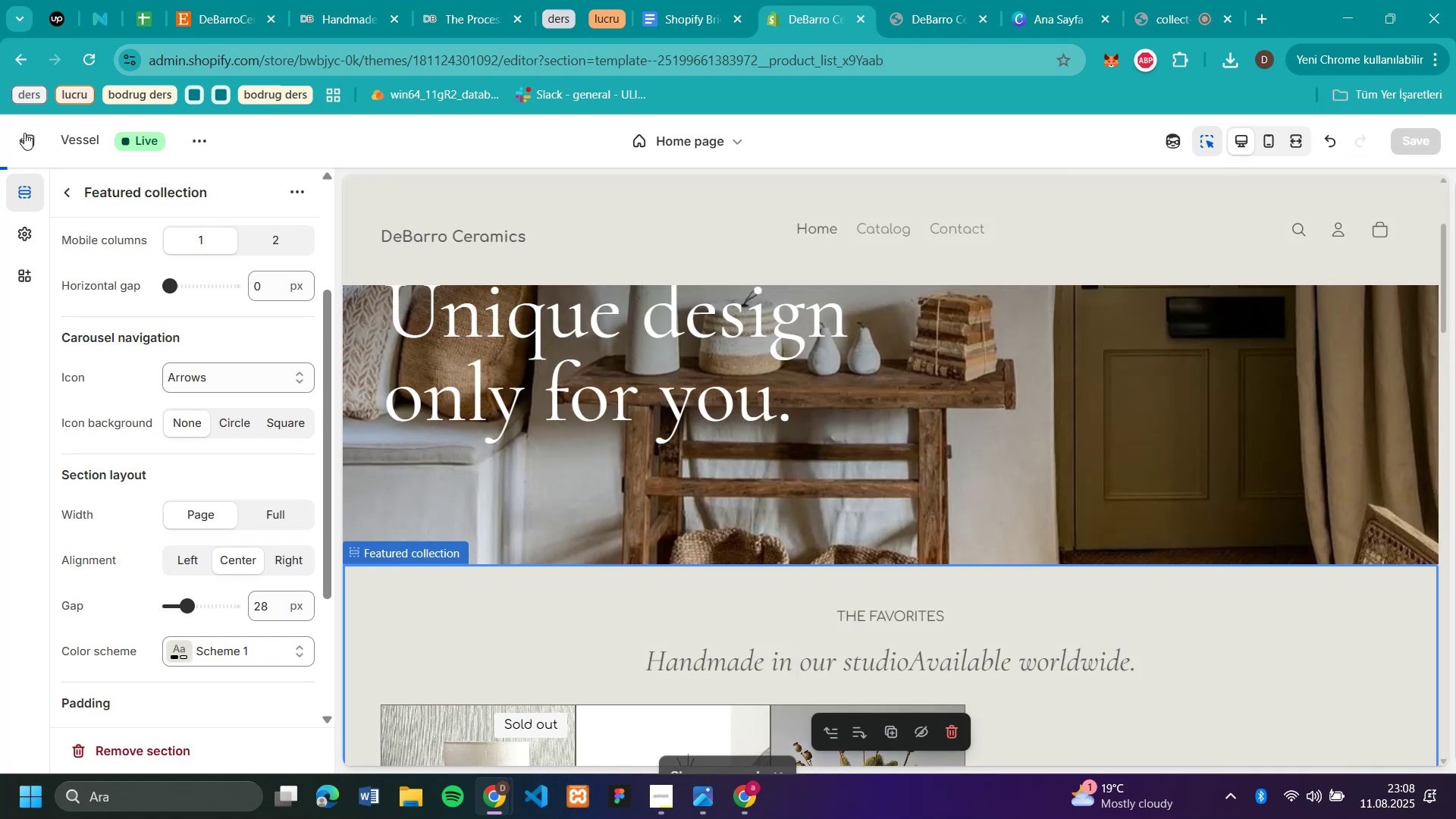 
left_click([24, 133])
 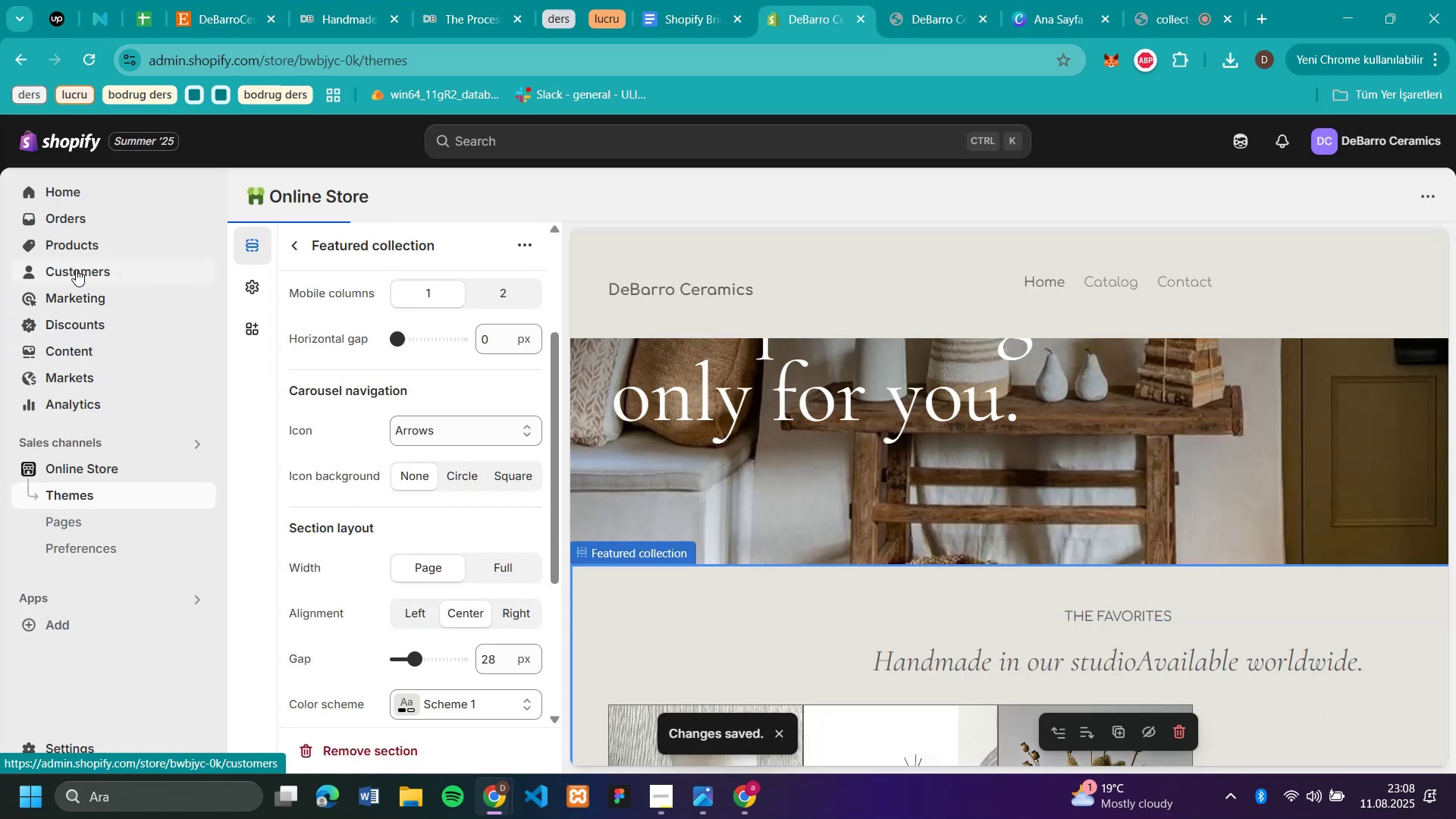 
left_click([83, 241])
 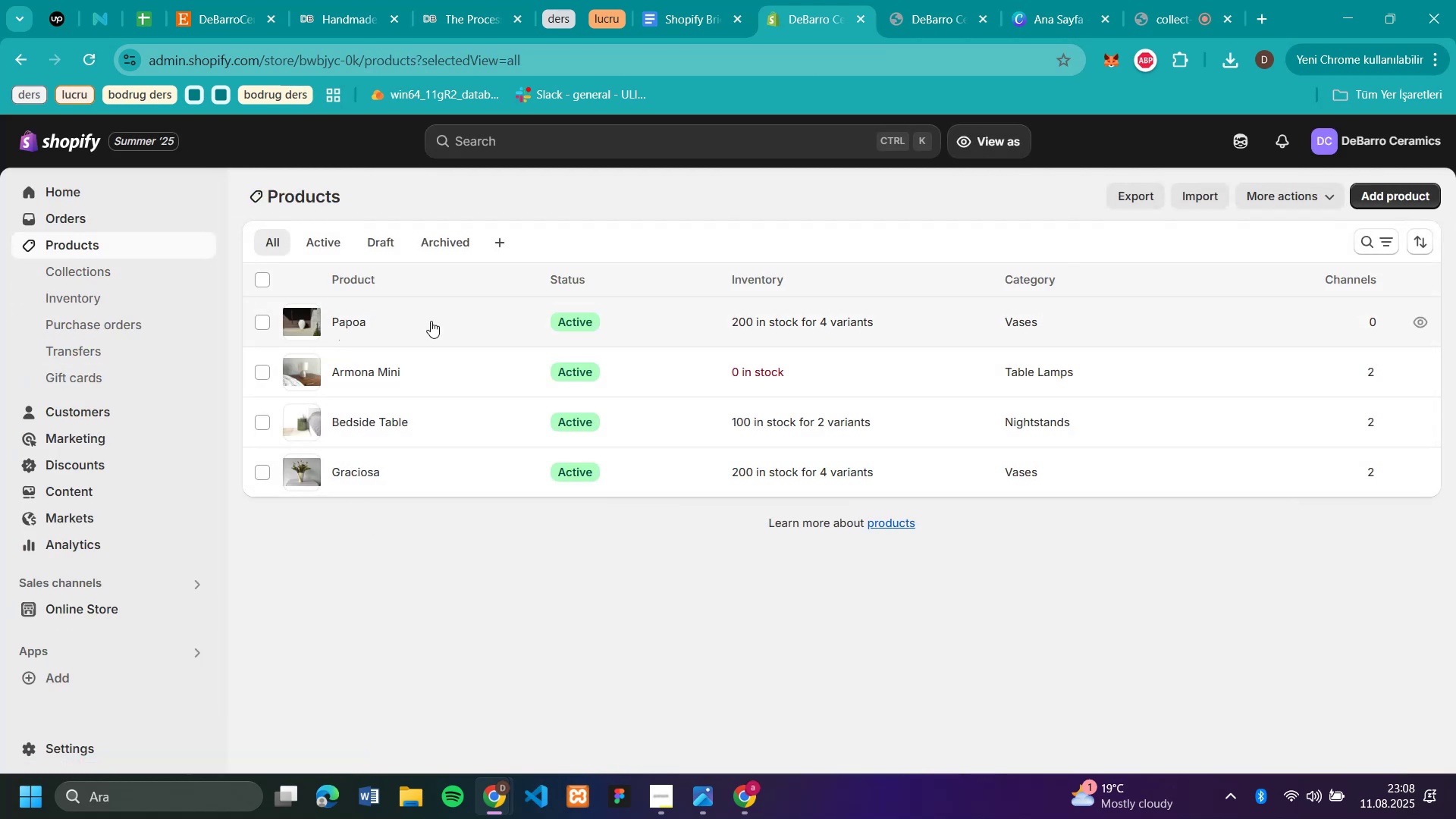 
wait(7.05)
 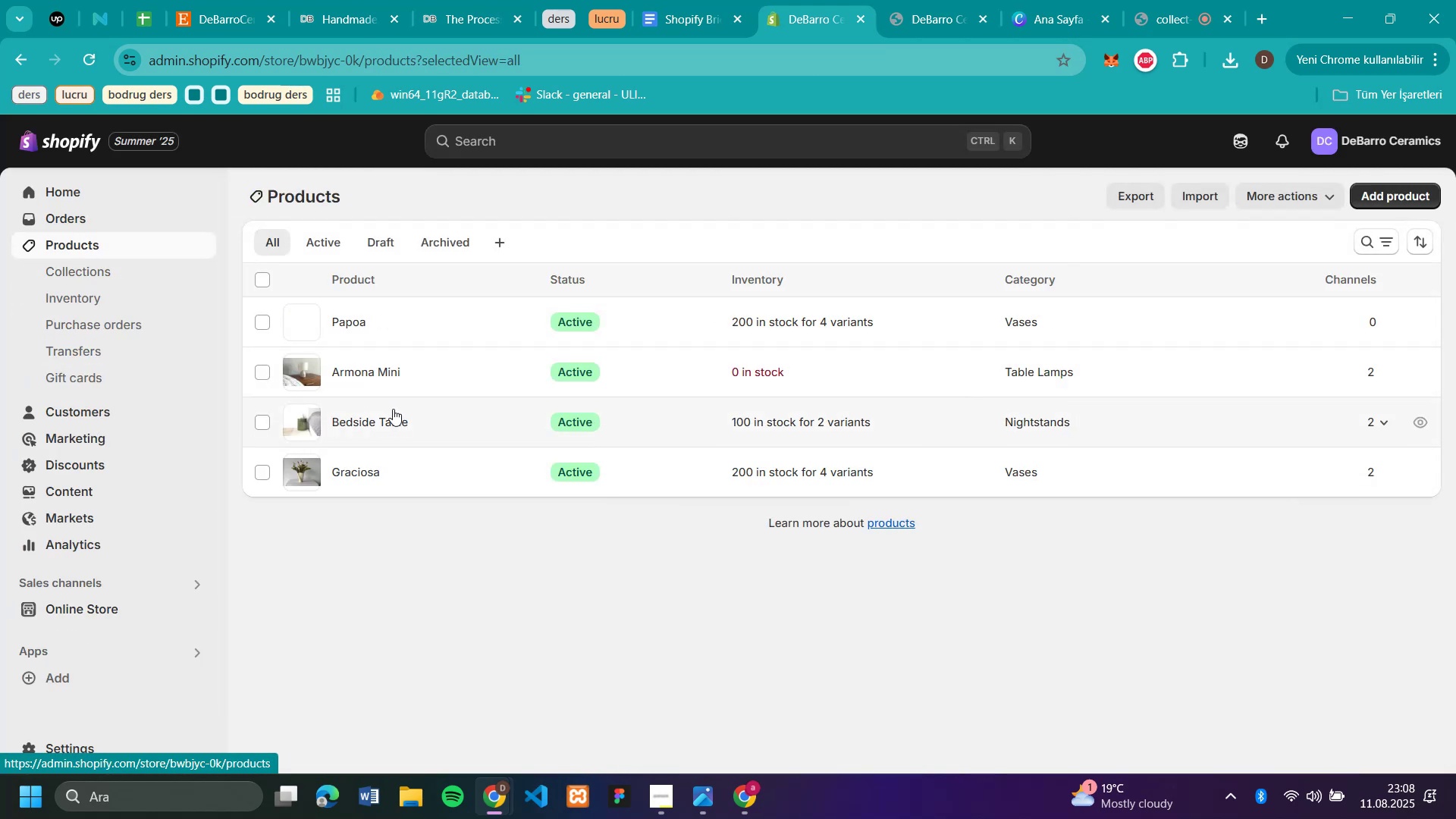 
left_click([431, 321])
 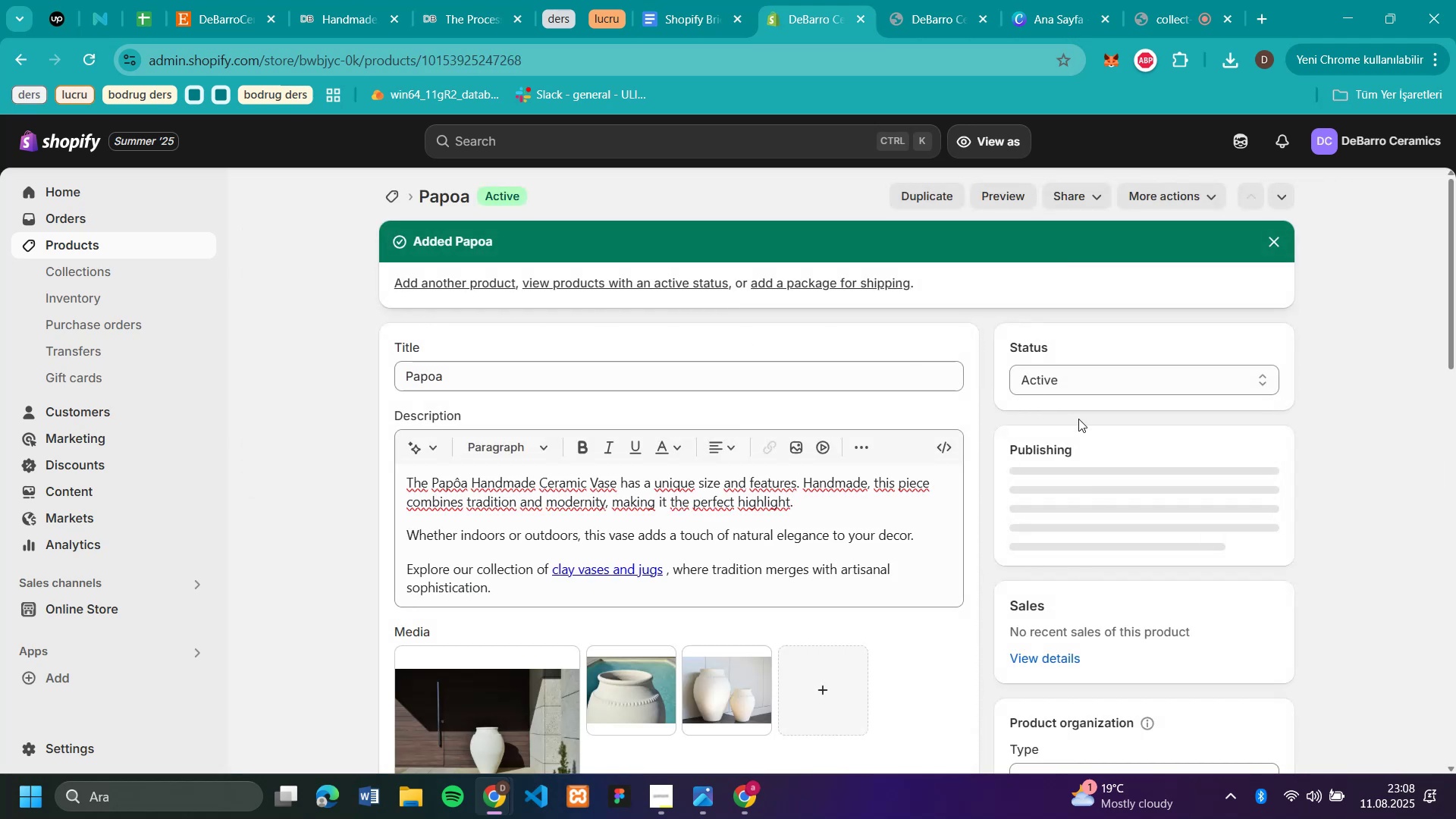 
scroll: coordinate [1294, 467], scroll_direction: down, amount: 2.0
 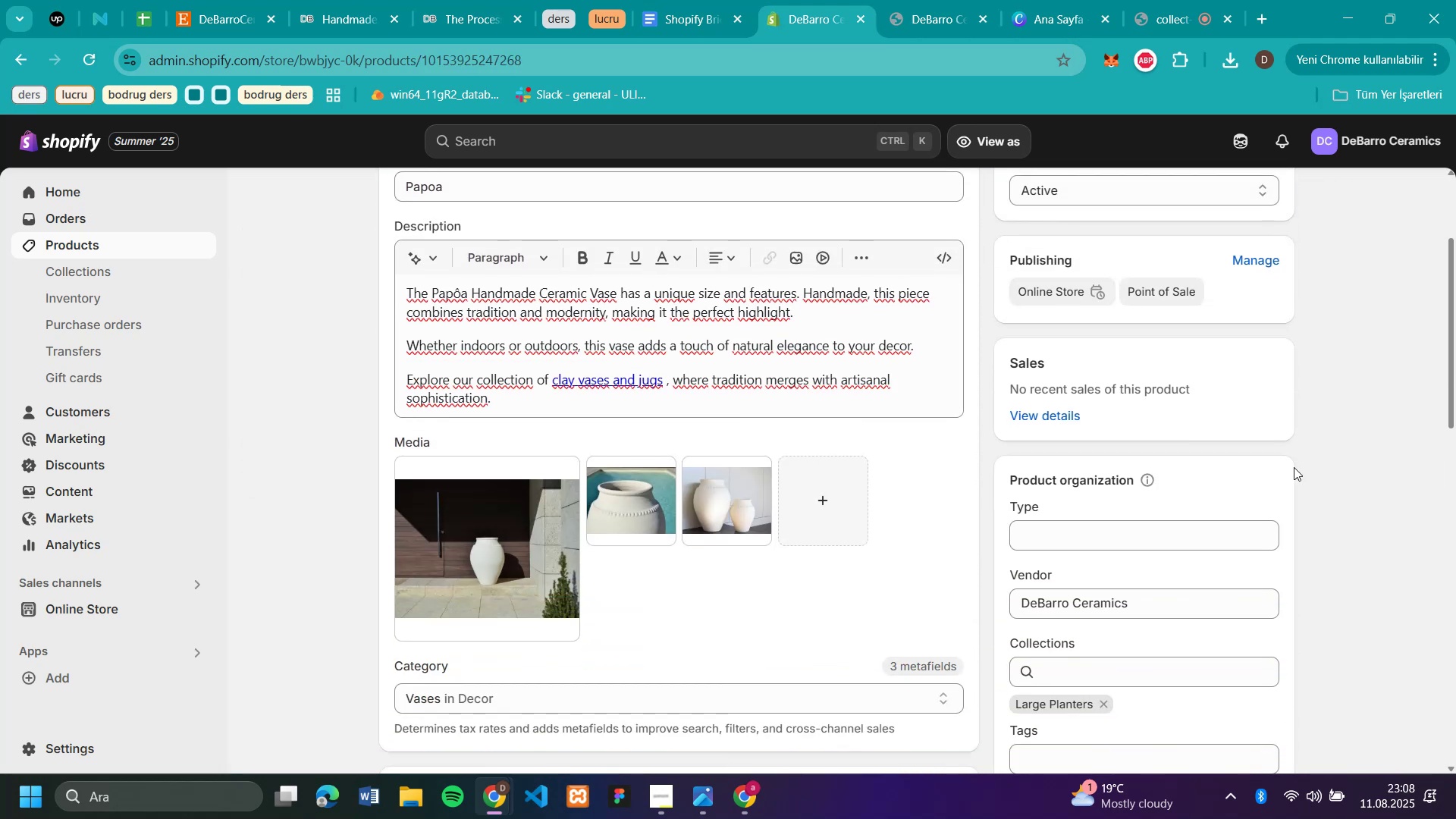 
scroll: coordinate [1294, 467], scroll_direction: up, amount: 2.0
 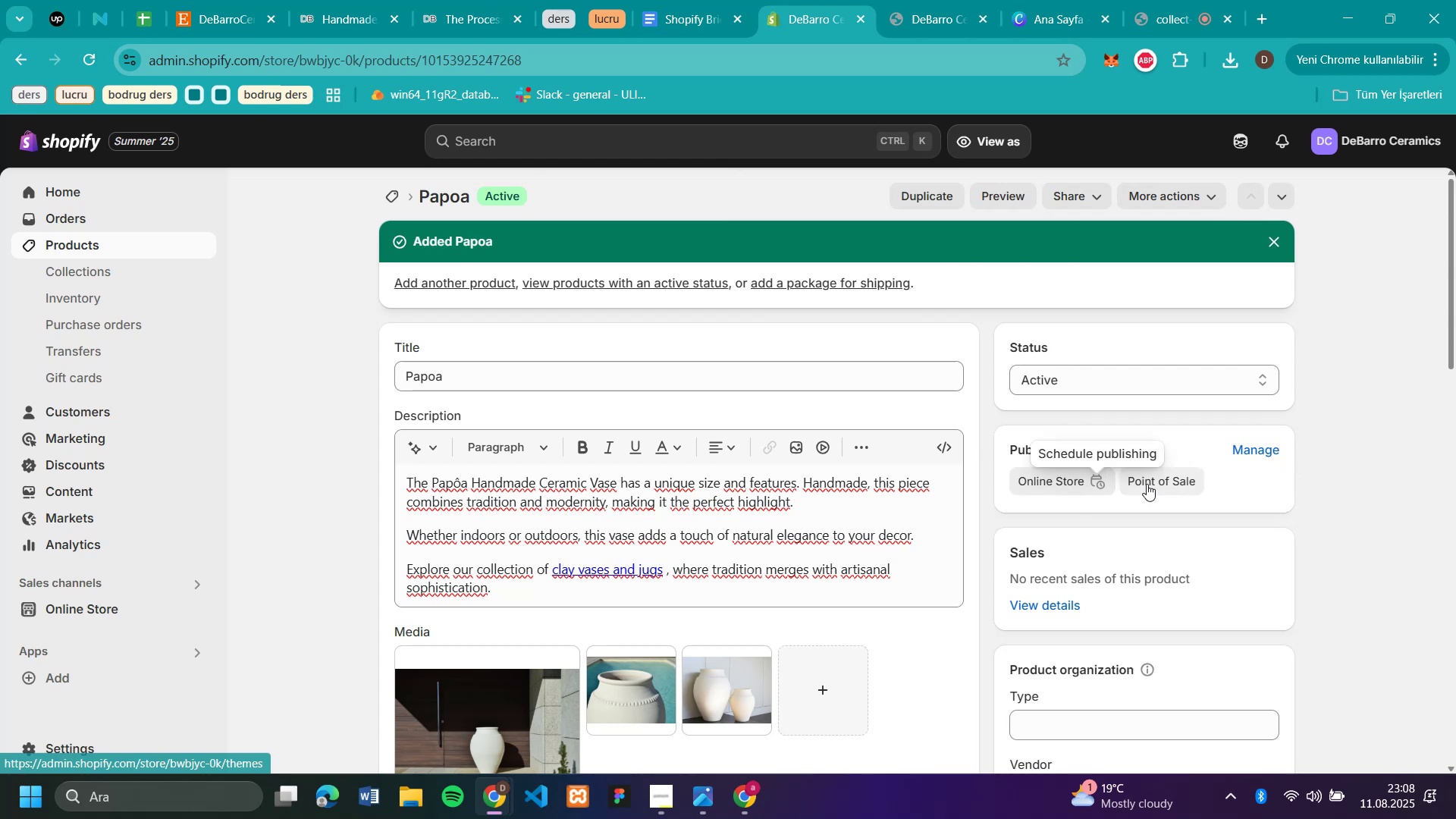 
scroll: coordinate [1404, 396], scroll_direction: down, amount: 13.0
 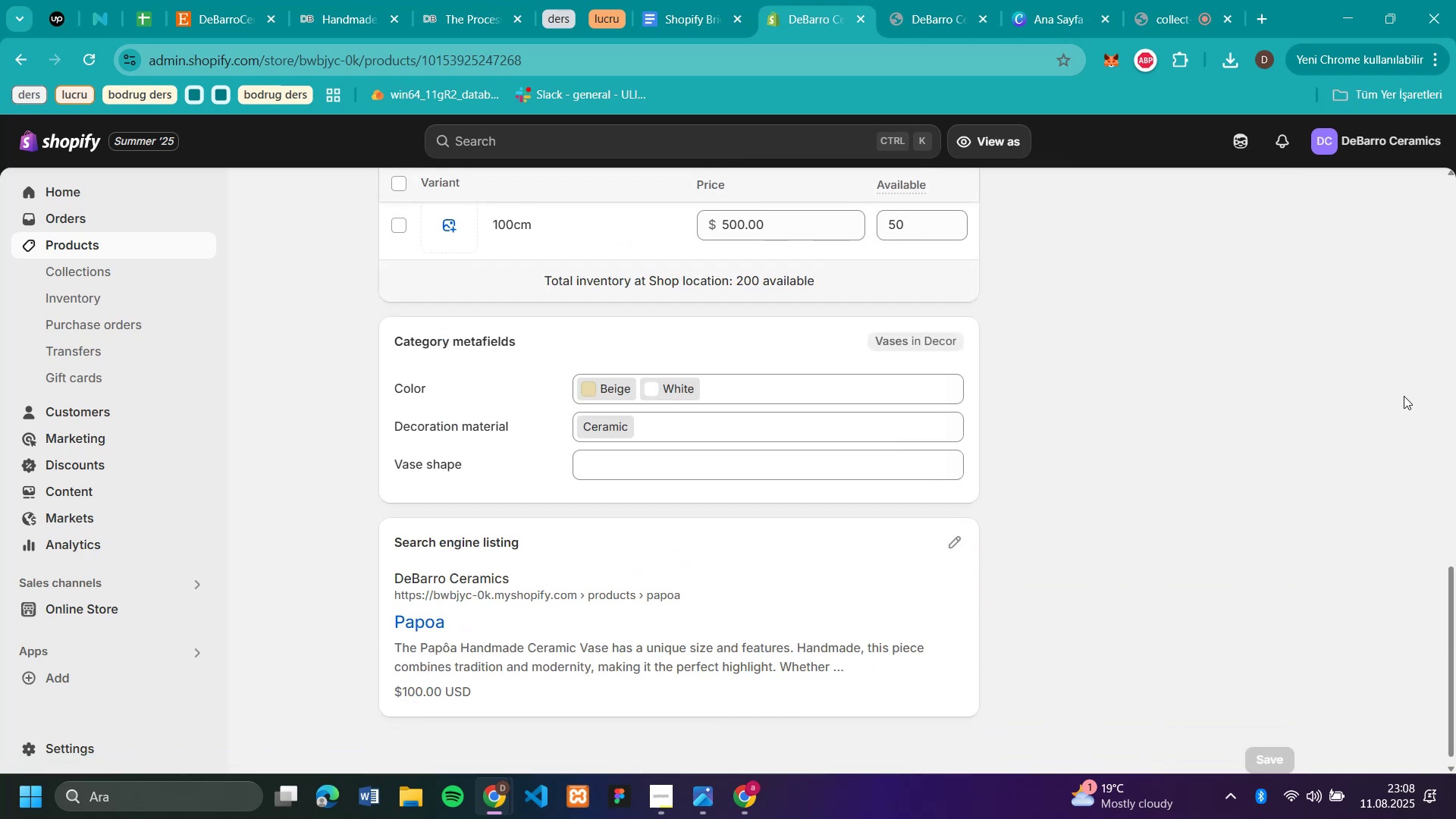 
scroll: coordinate [1405, 429], scroll_direction: up, amount: 16.0
 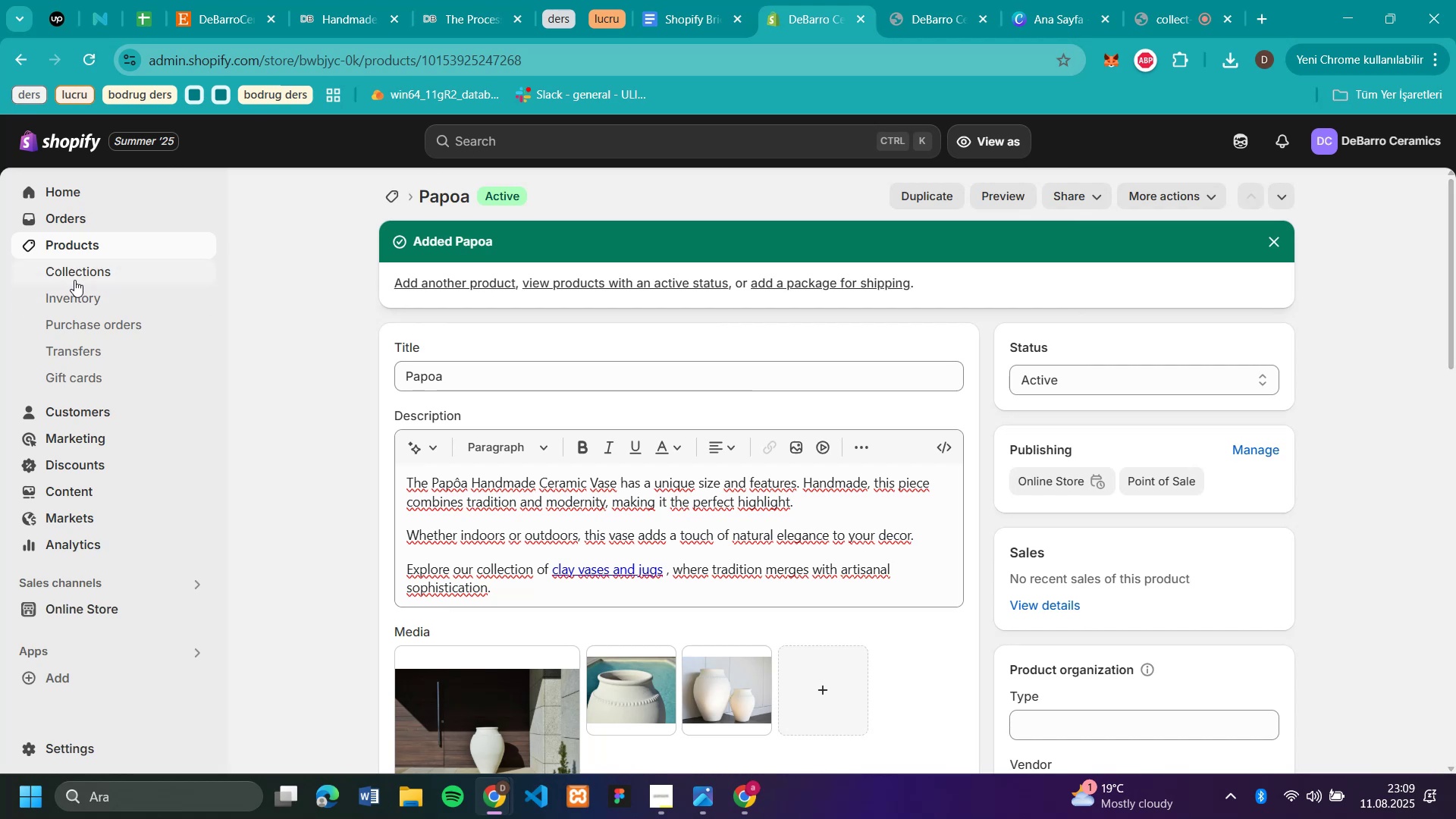 
left_click([74, 277])
 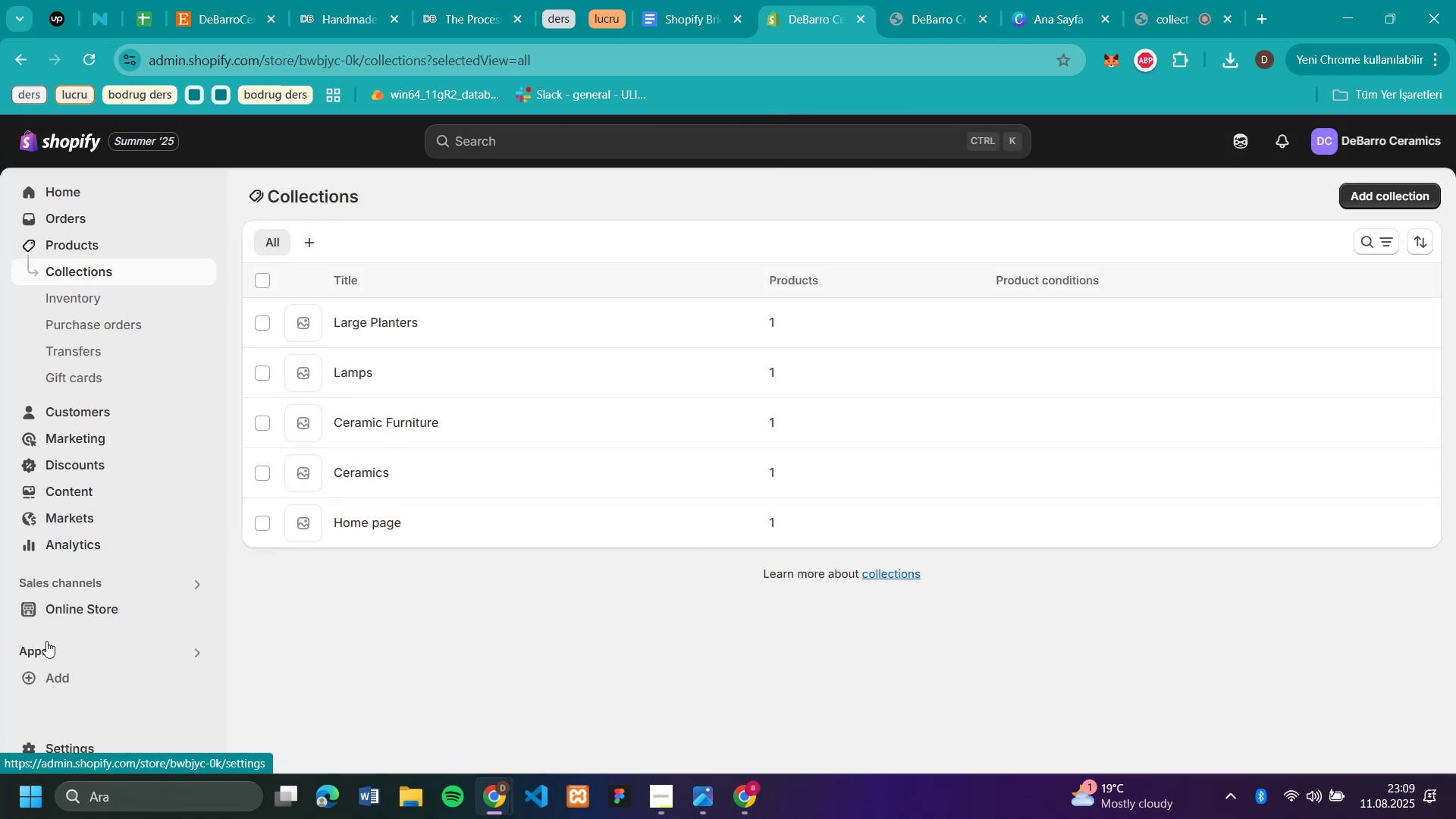 
left_click([66, 609])
 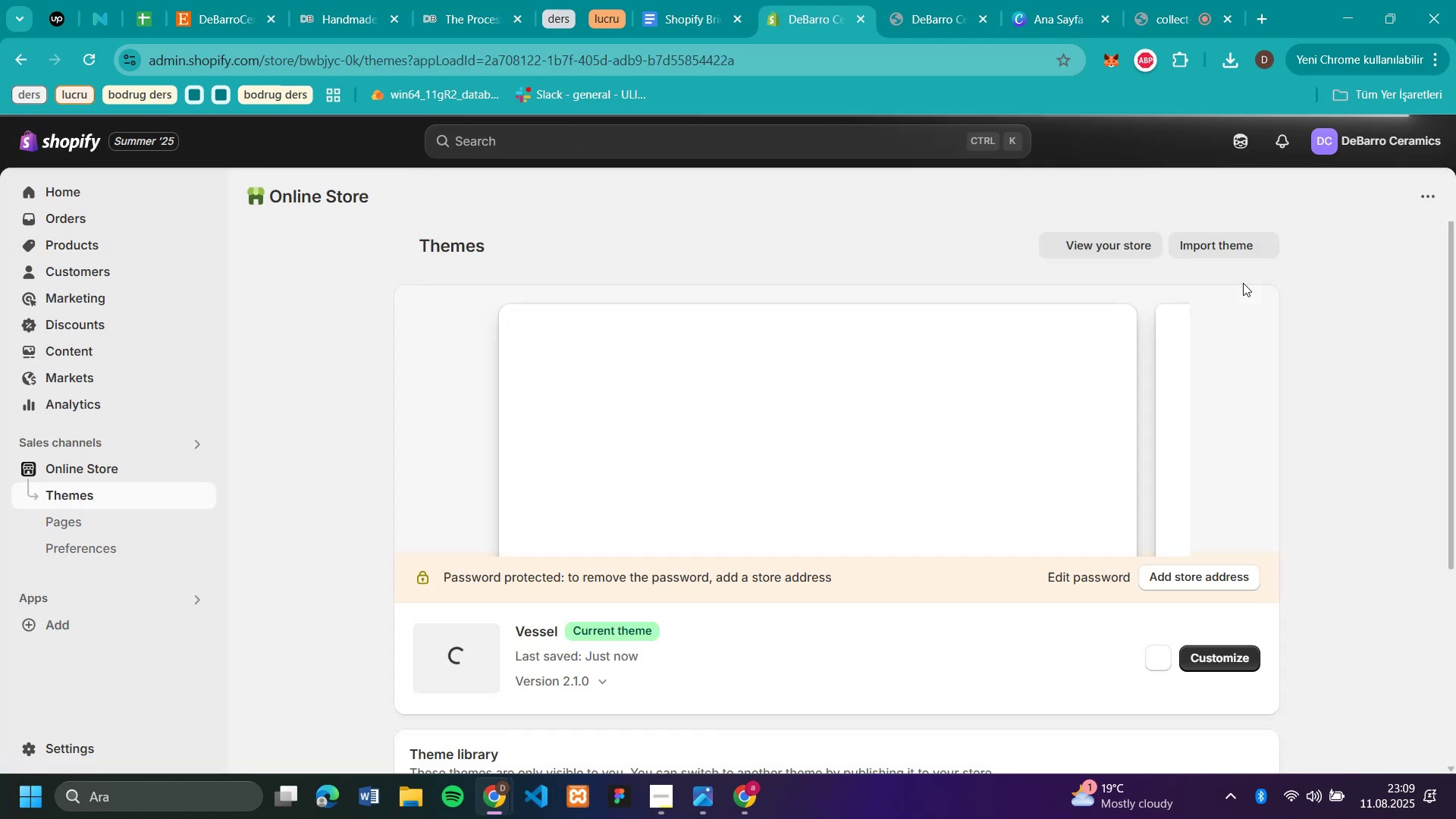 
left_click([1215, 660])
 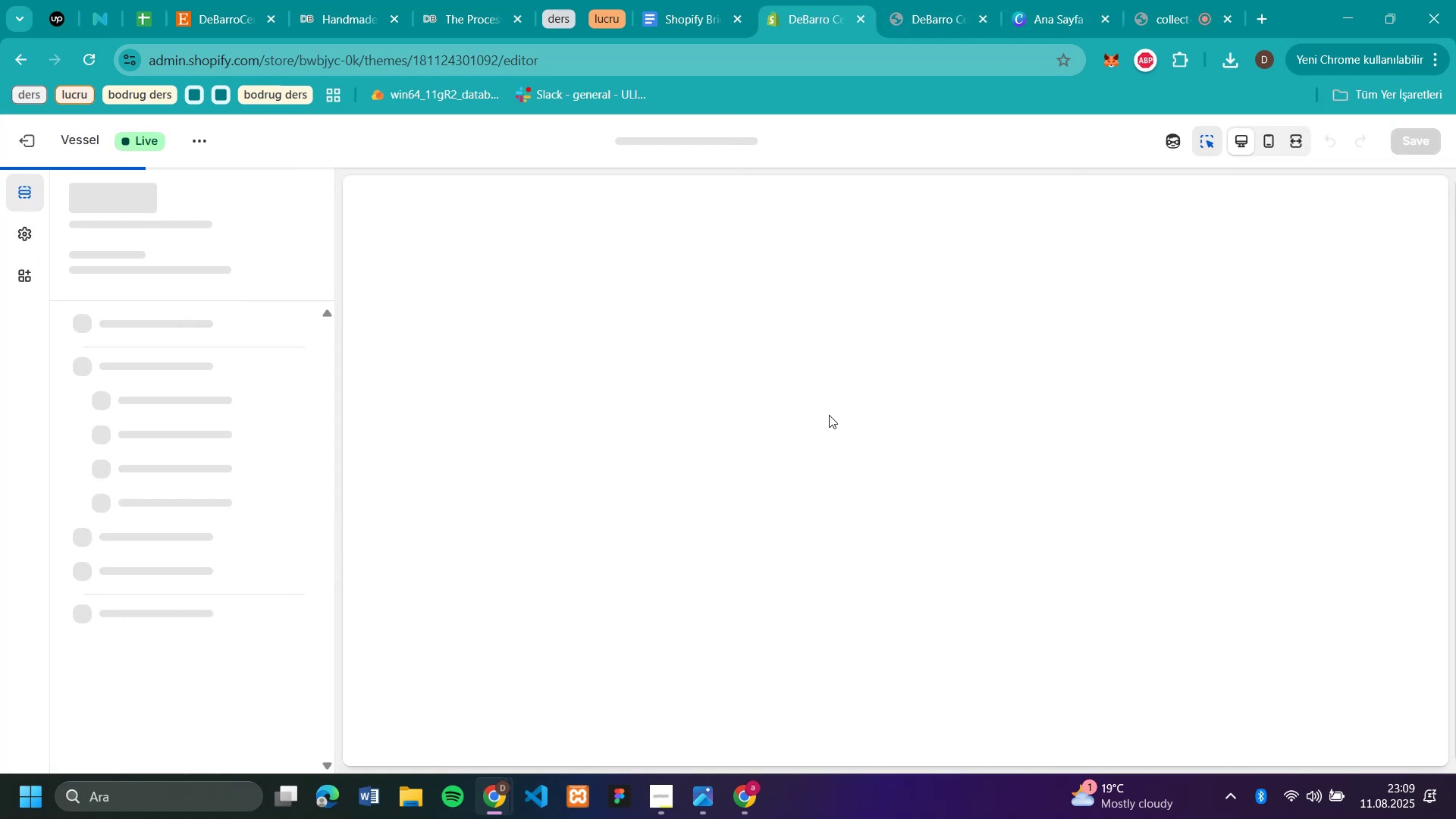 
scroll: coordinate [829, 415], scroll_direction: down, amount: 11.0
 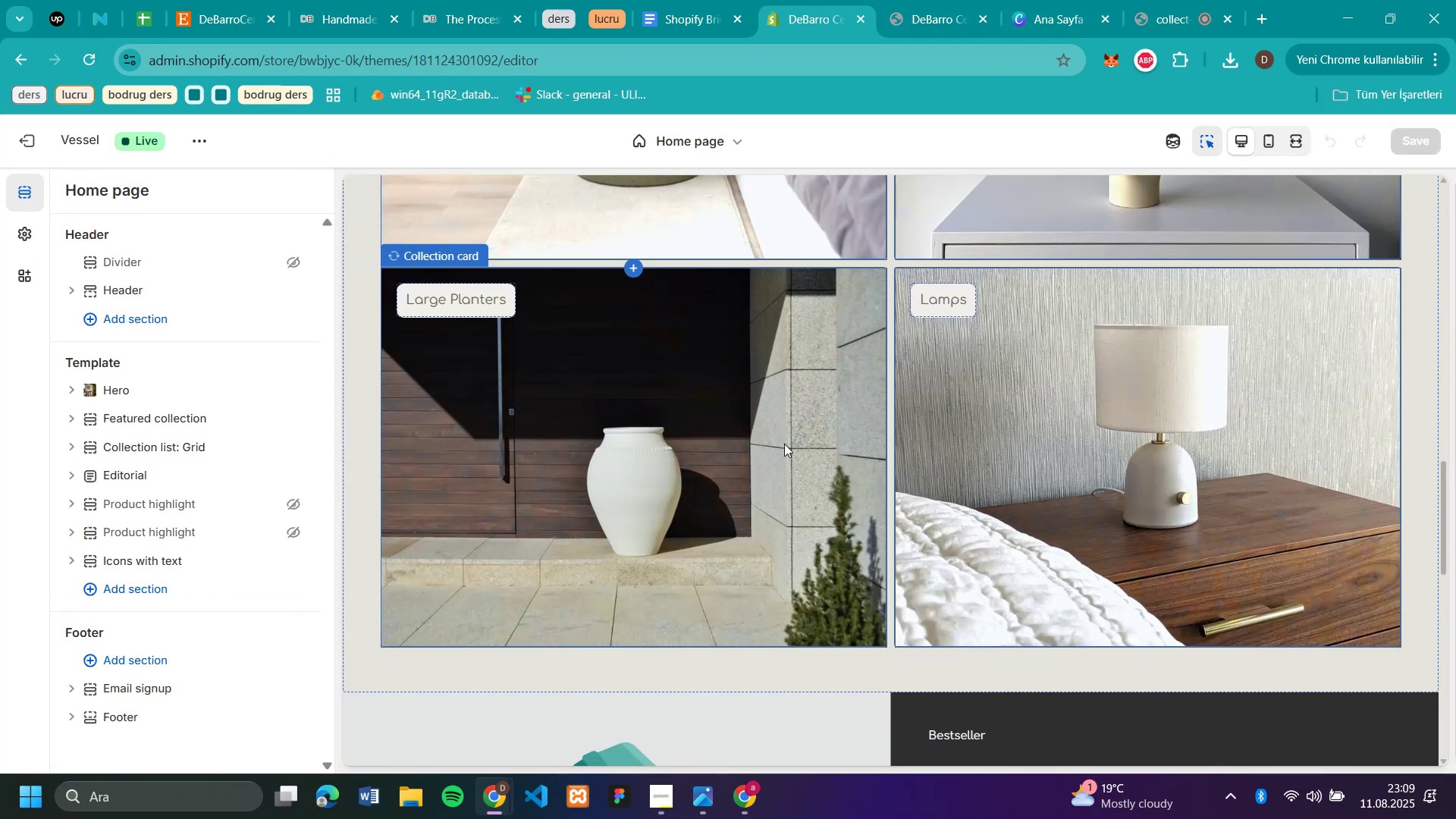 
scroll: coordinate [1274, 283], scroll_direction: none, amount: 0.0
 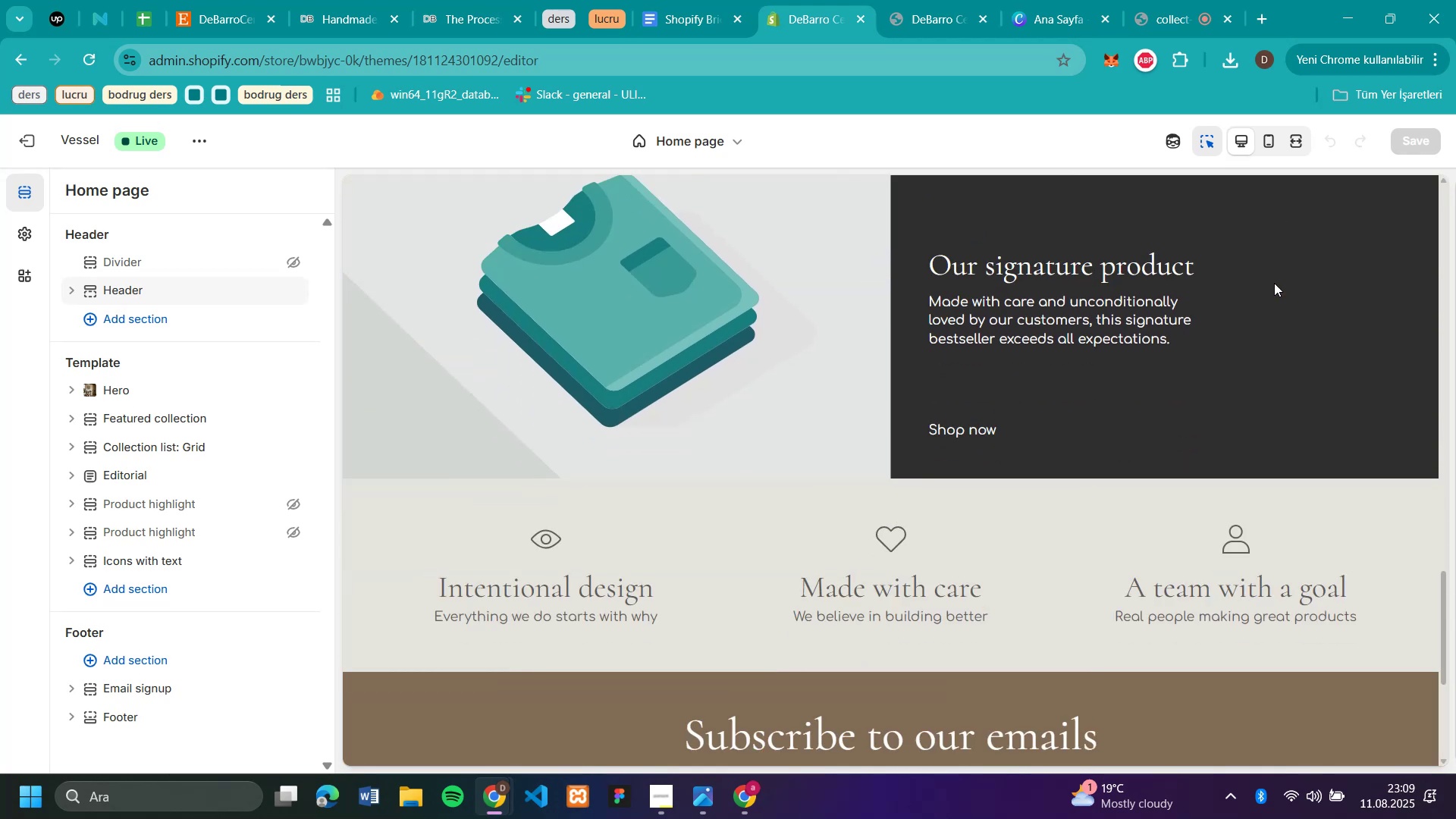 
scroll: coordinate [1274, 283], scroll_direction: up, amount: 19.0
 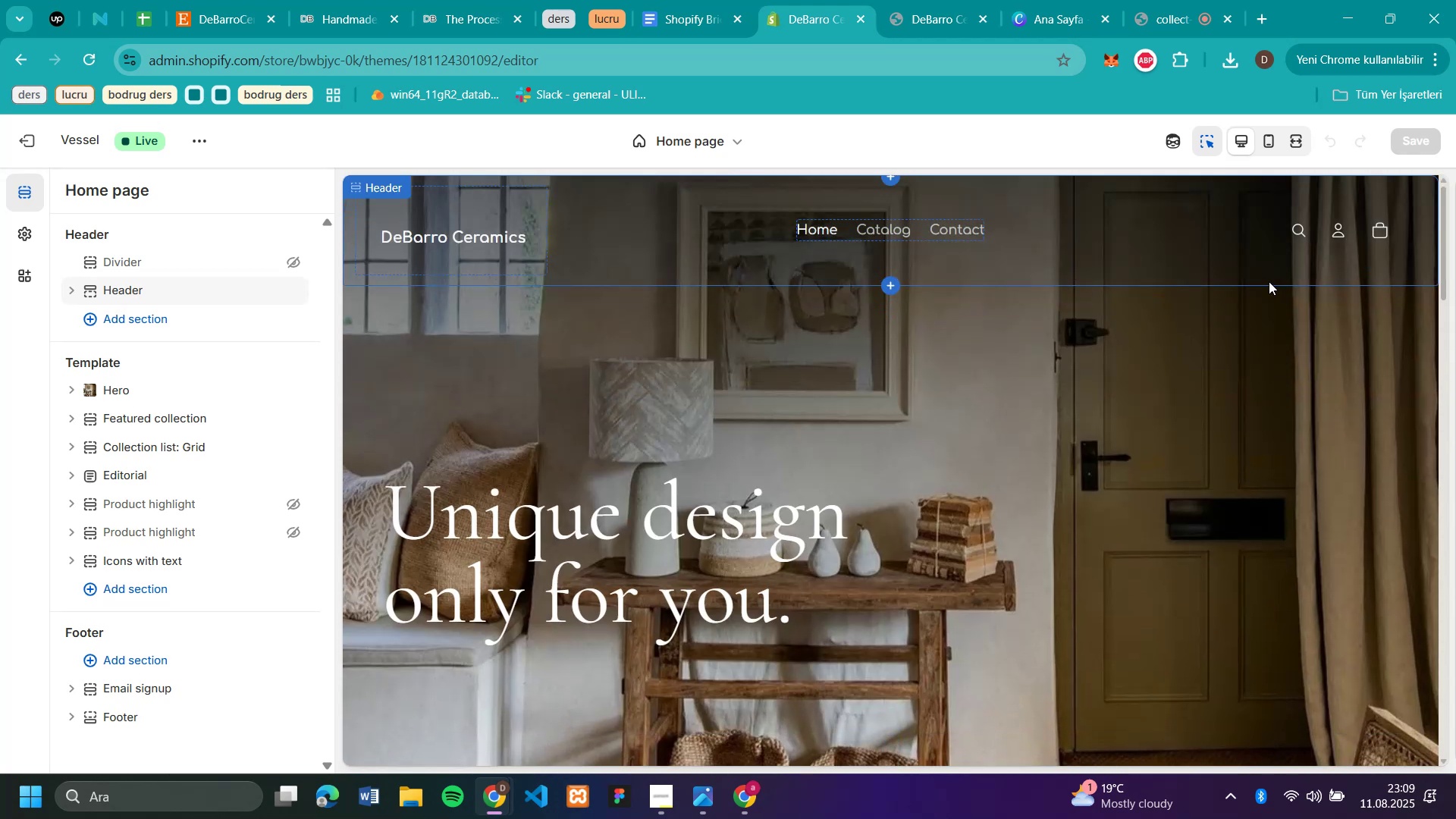 
scroll: coordinate [1272, 287], scroll_direction: down, amount: 15.0
 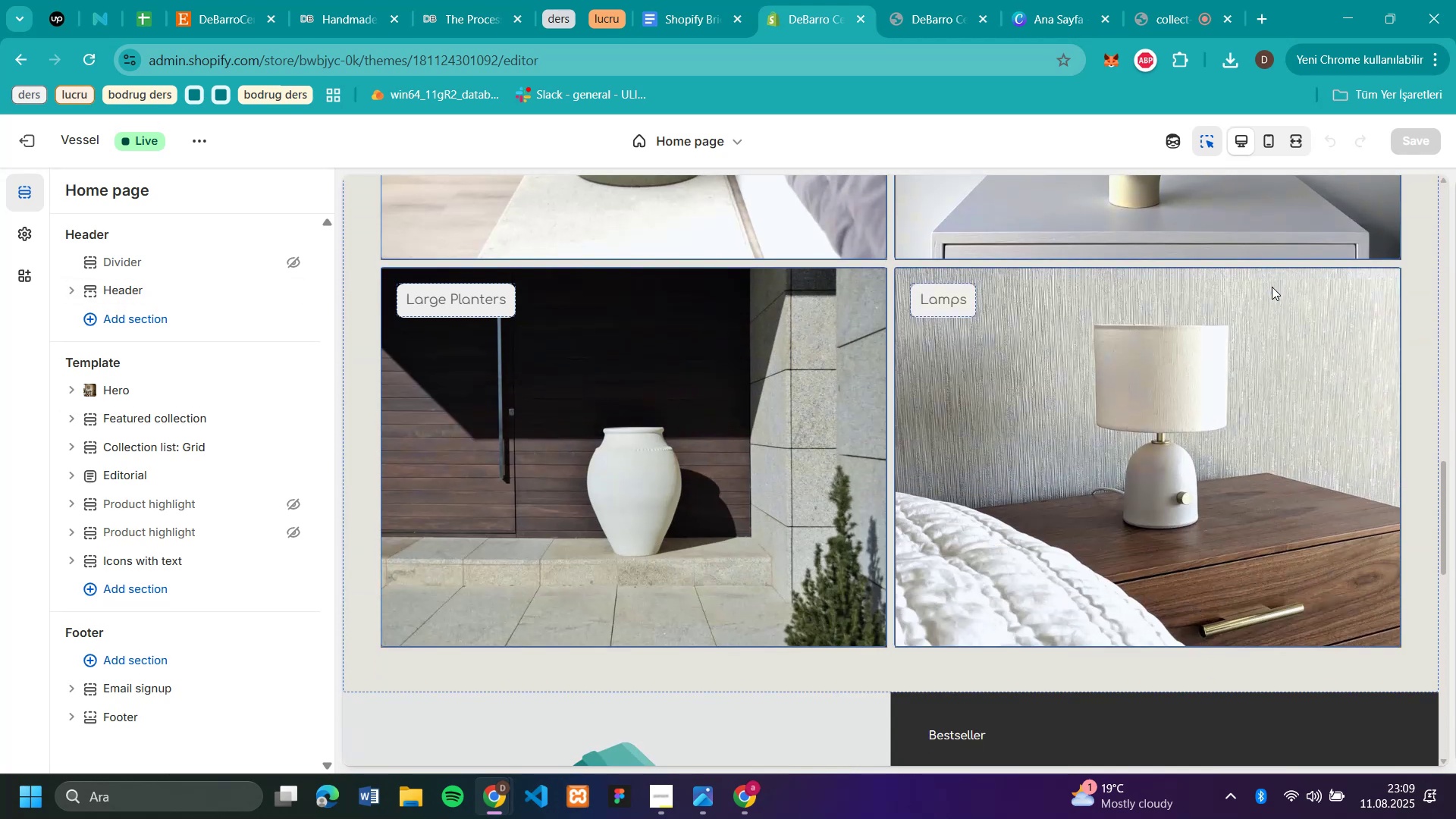 
scroll: coordinate [1272, 284], scroll_direction: up, amount: 6.0
 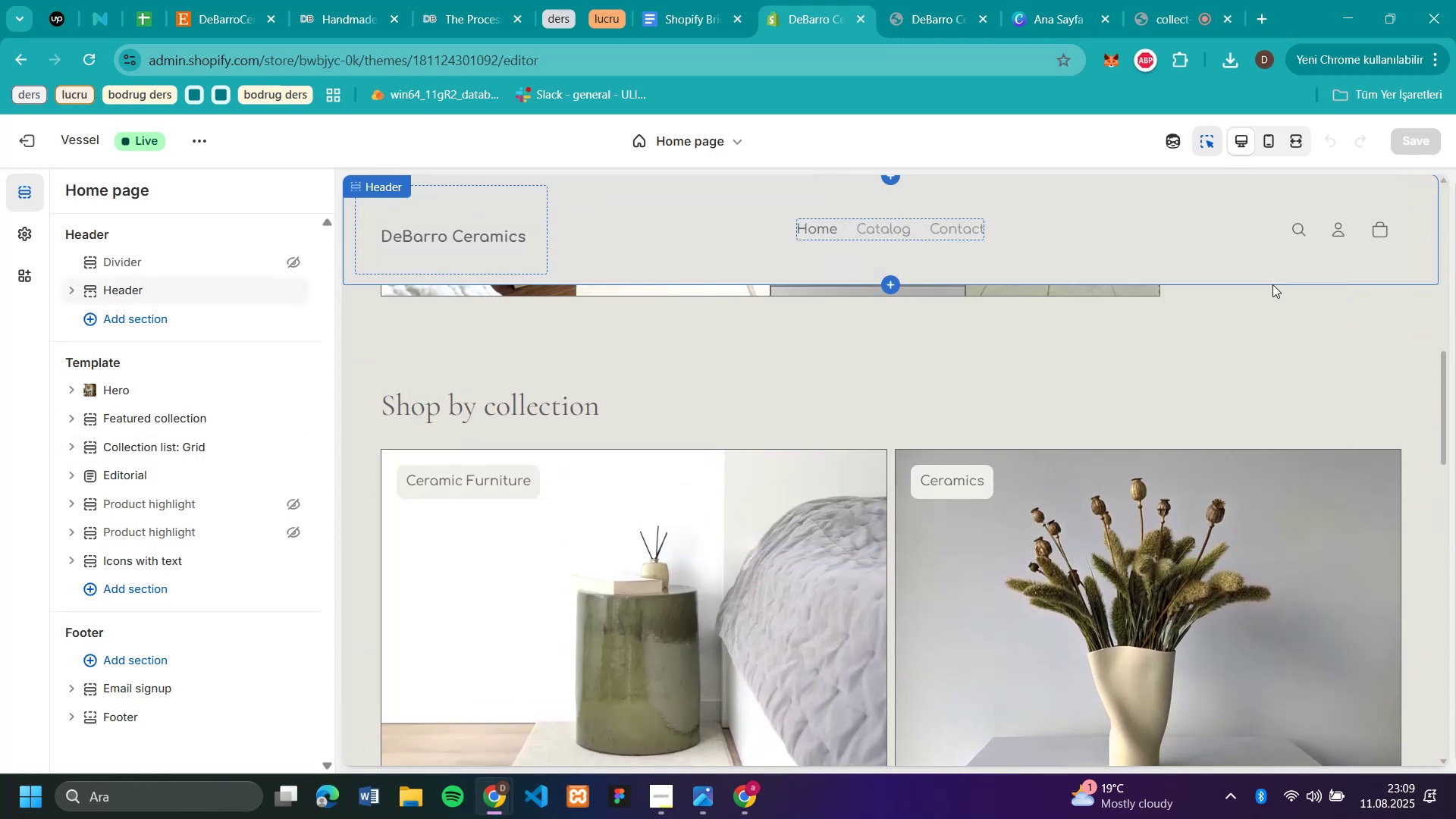 
scroll: coordinate [1272, 284], scroll_direction: down, amount: 11.0
 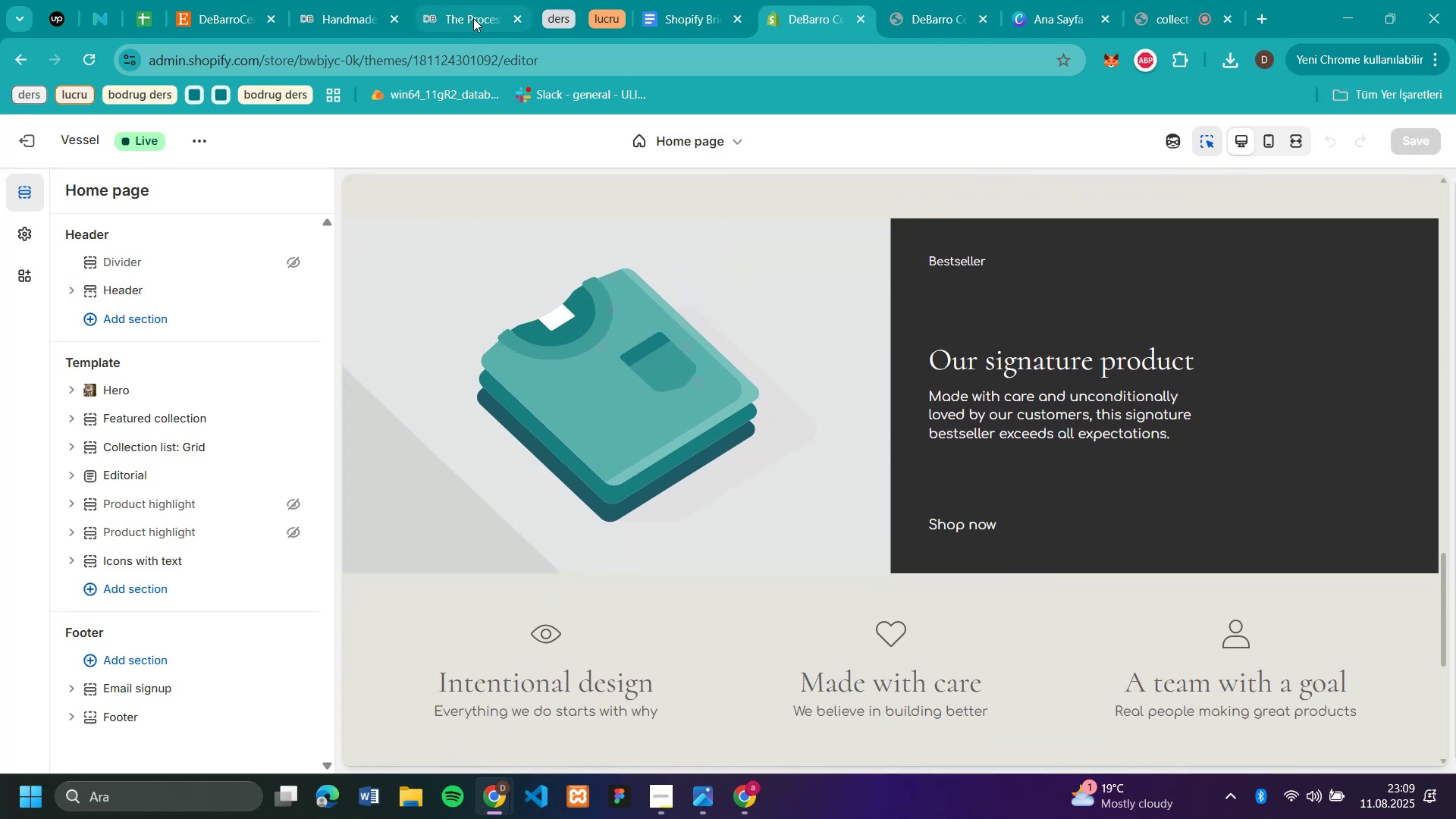 
left_click([473, 14])
 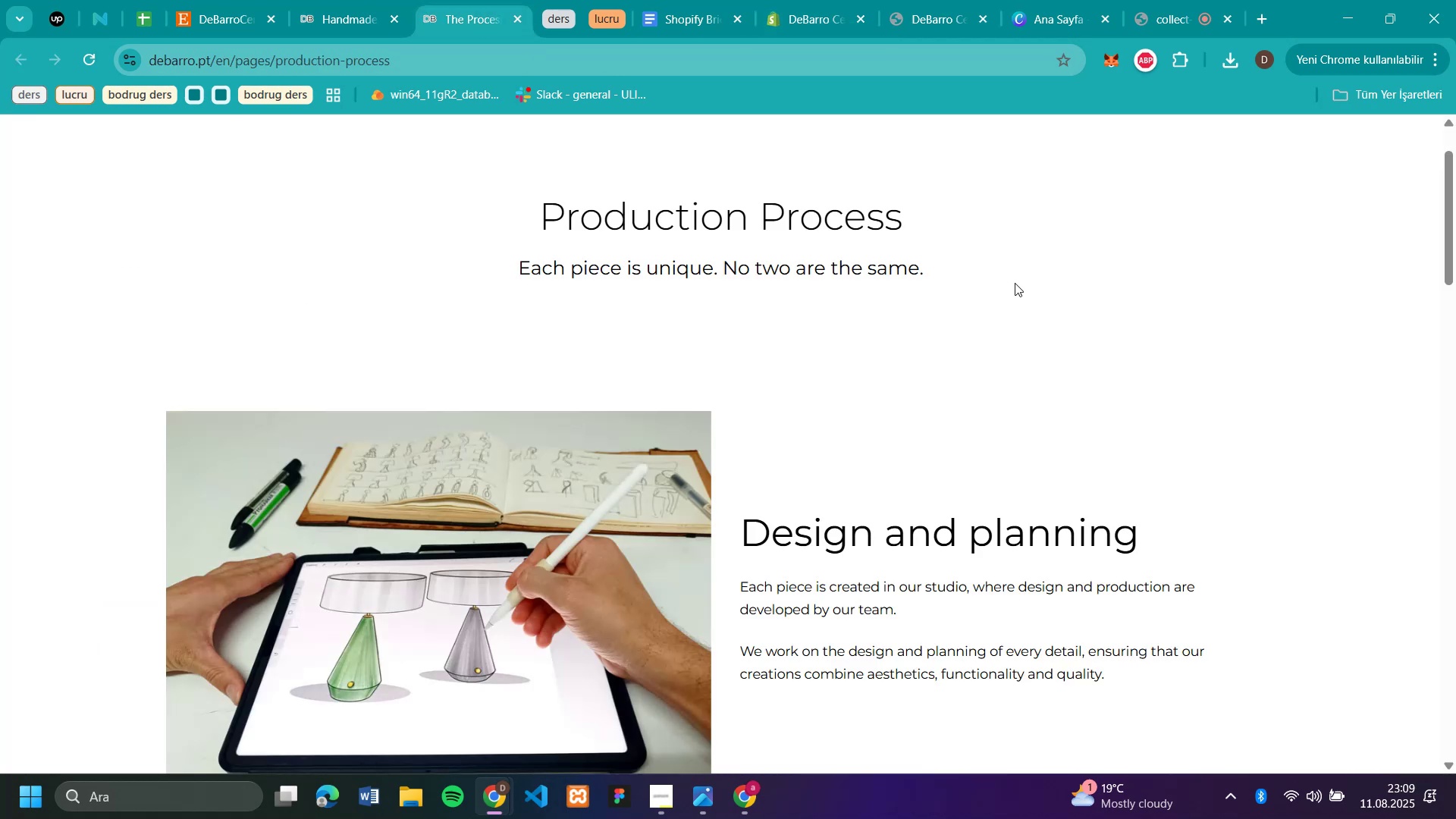 
scroll: coordinate [1128, 300], scroll_direction: down, amount: 17.0
 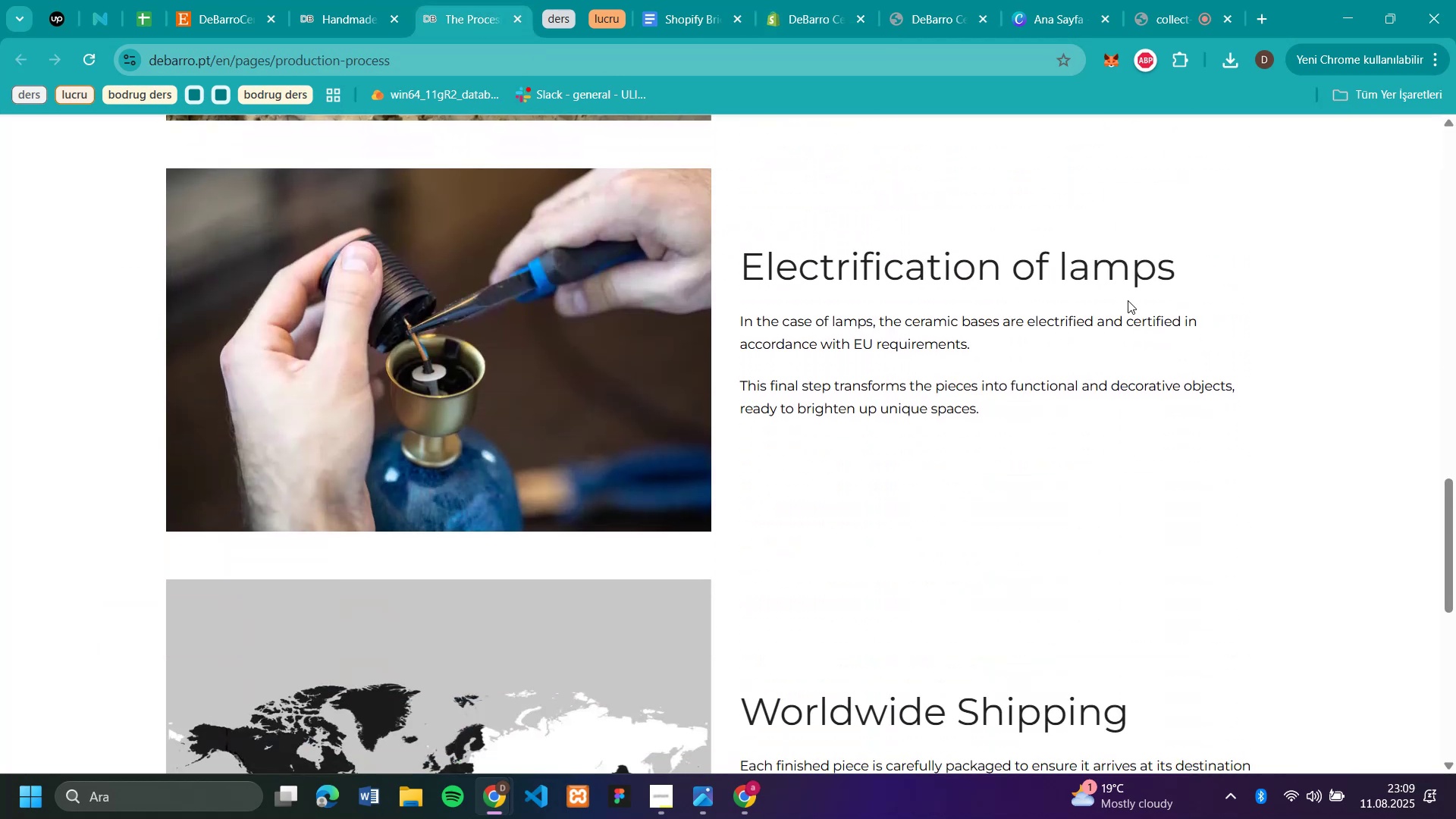 
scroll: coordinate [939, 240], scroll_direction: up, amount: 20.0
 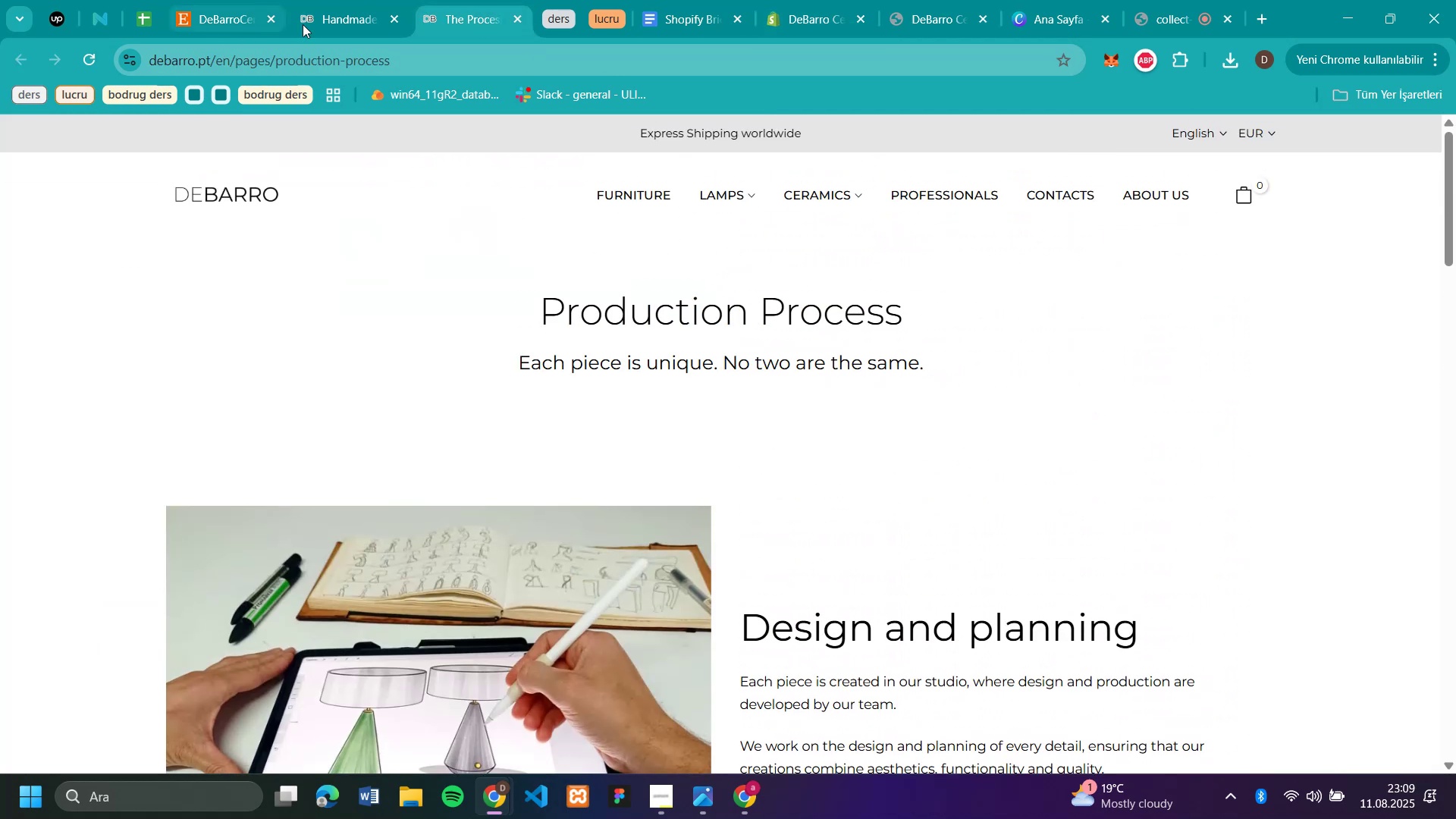 
left_click([326, 21])
 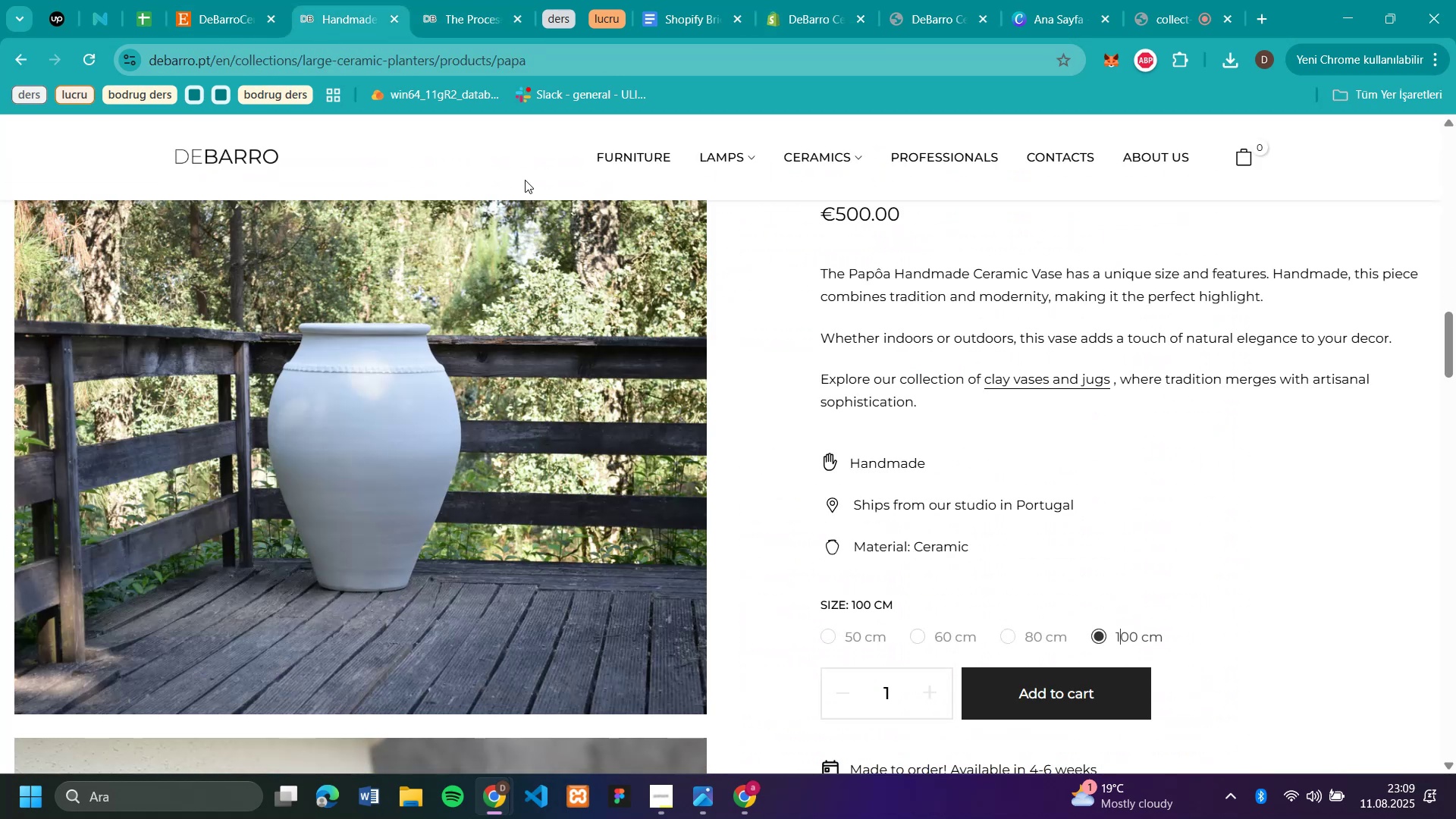 
scroll: coordinate [666, 273], scroll_direction: down, amount: 2.0
 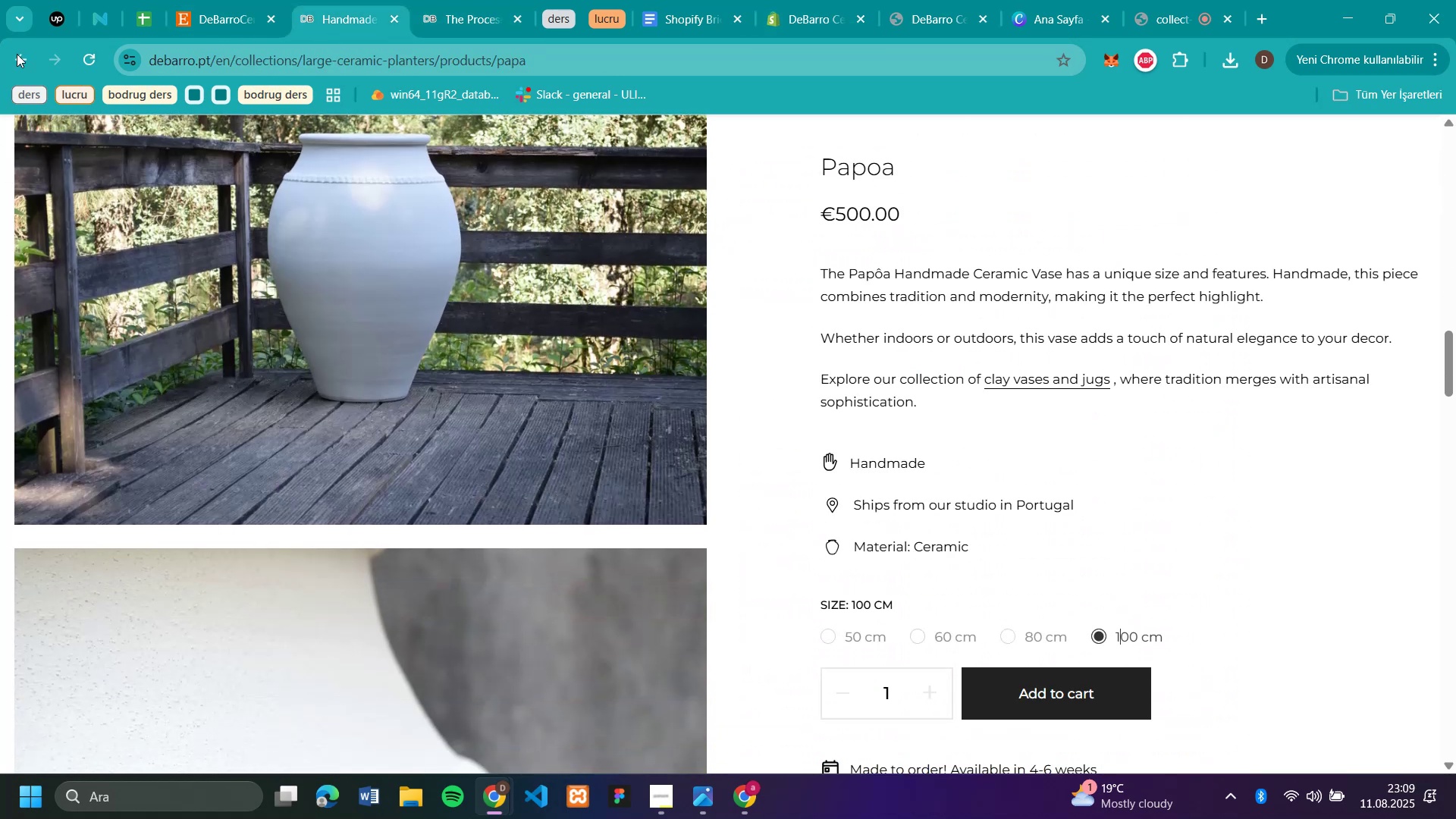 
left_click([17, 54])
 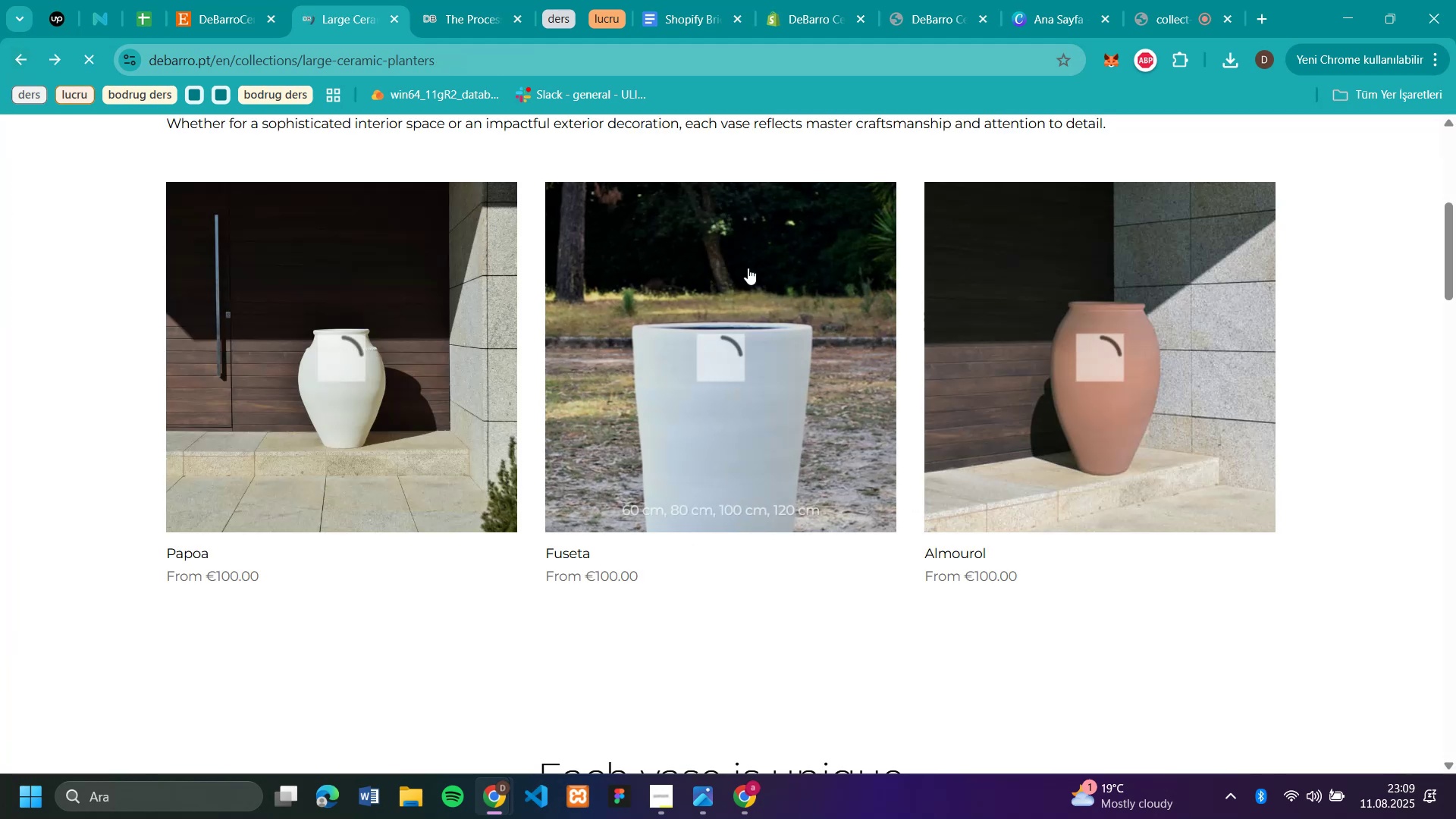 
scroll: coordinate [1166, 331], scroll_direction: down, amount: 11.0
 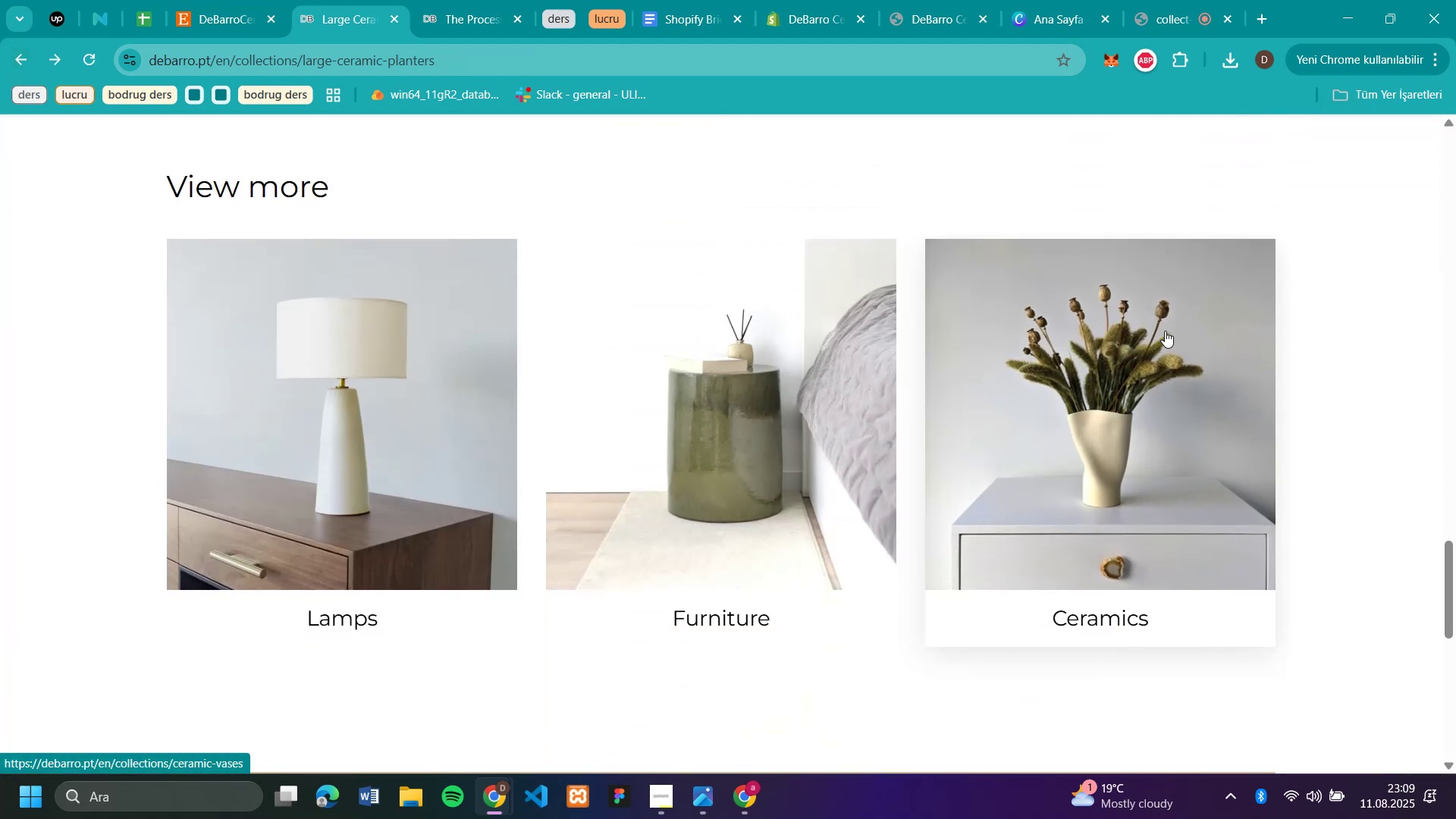 
scroll: coordinate [1159, 327], scroll_direction: up, amount: 36.0
 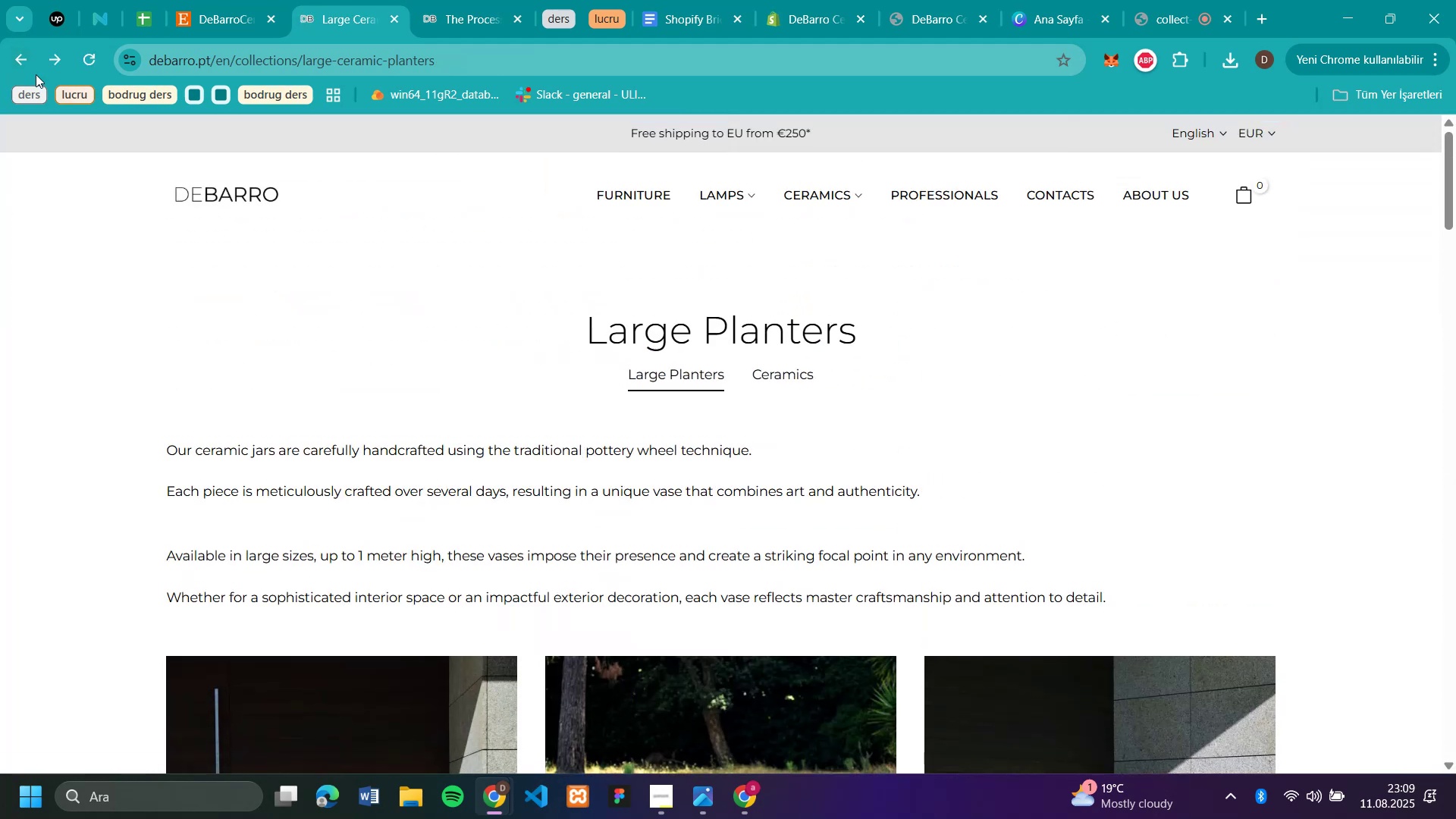 
left_click([29, 64])
 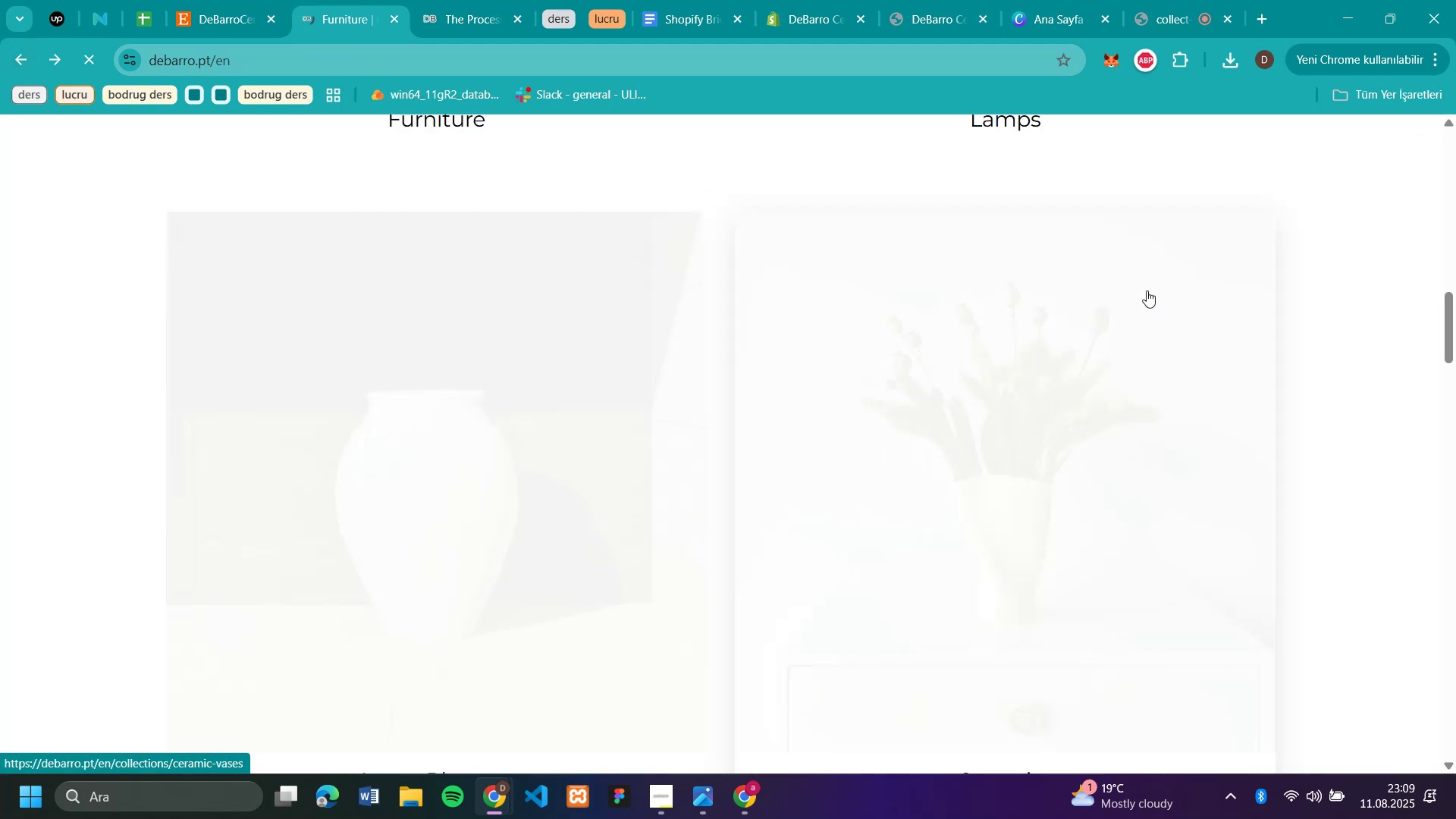 
scroll: coordinate [1147, 290], scroll_direction: down, amount: 7.0
 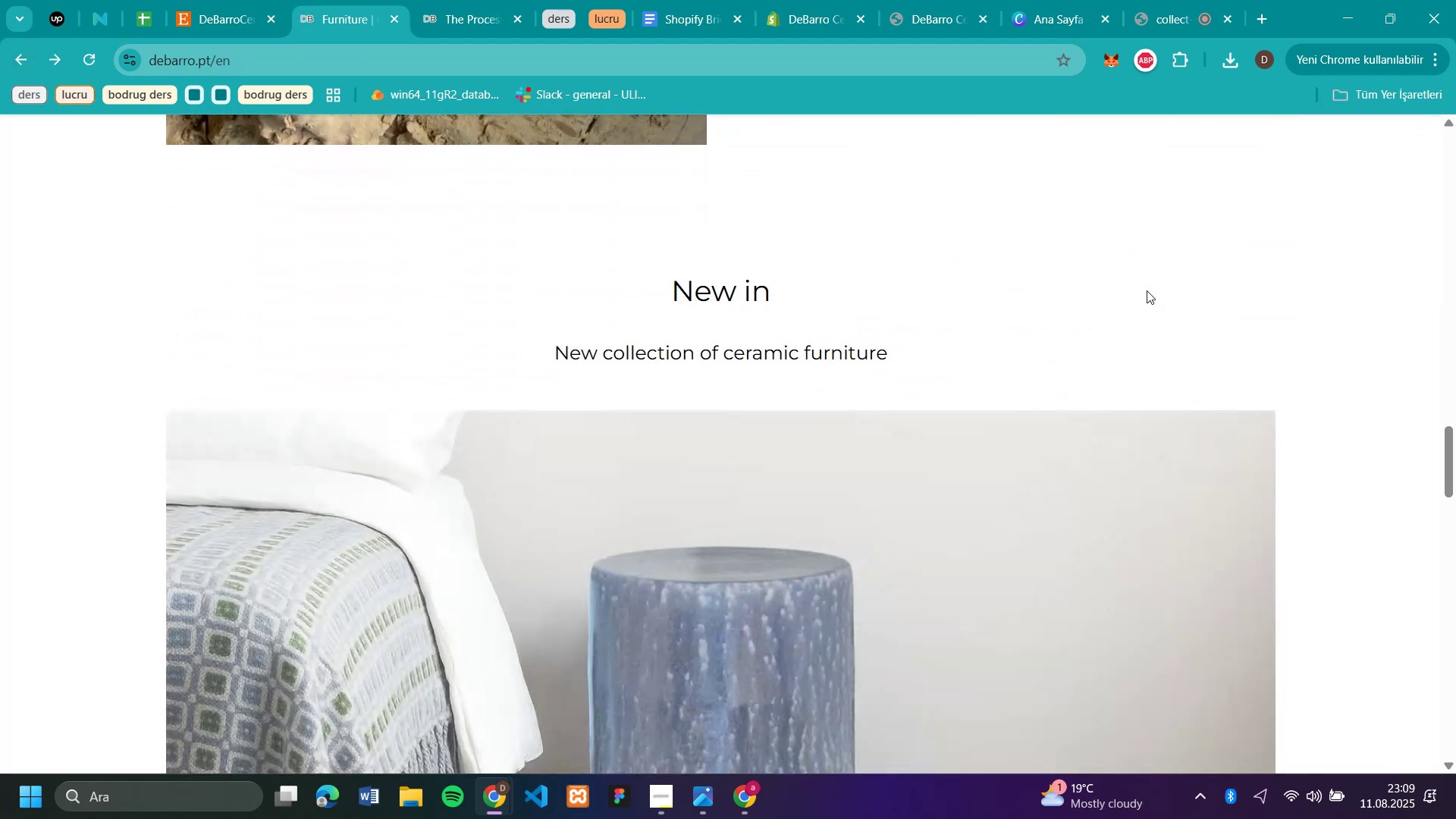 
scroll: coordinate [1144, 285], scroll_direction: up, amount: 33.0
 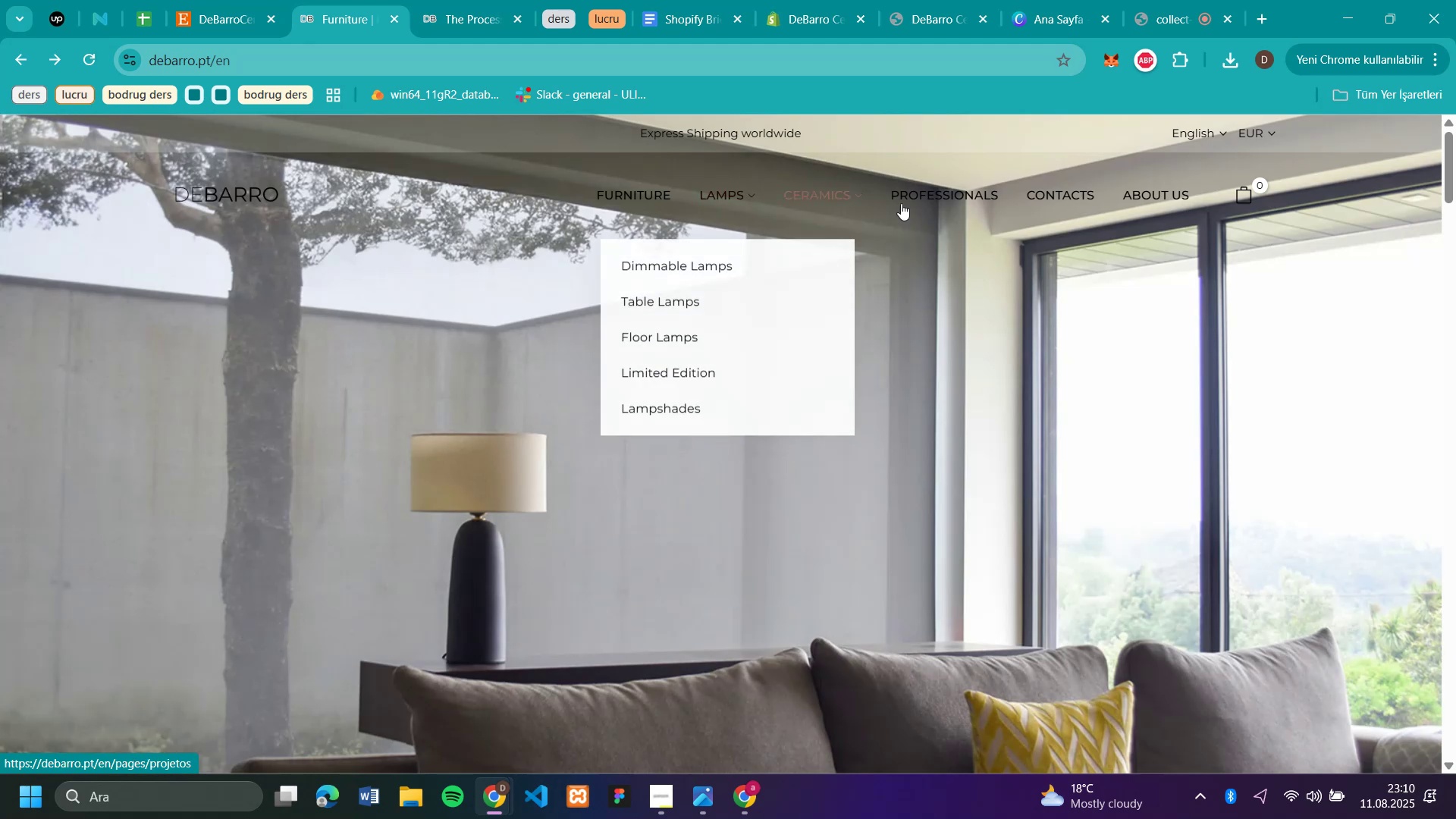 
left_click([922, 190])
 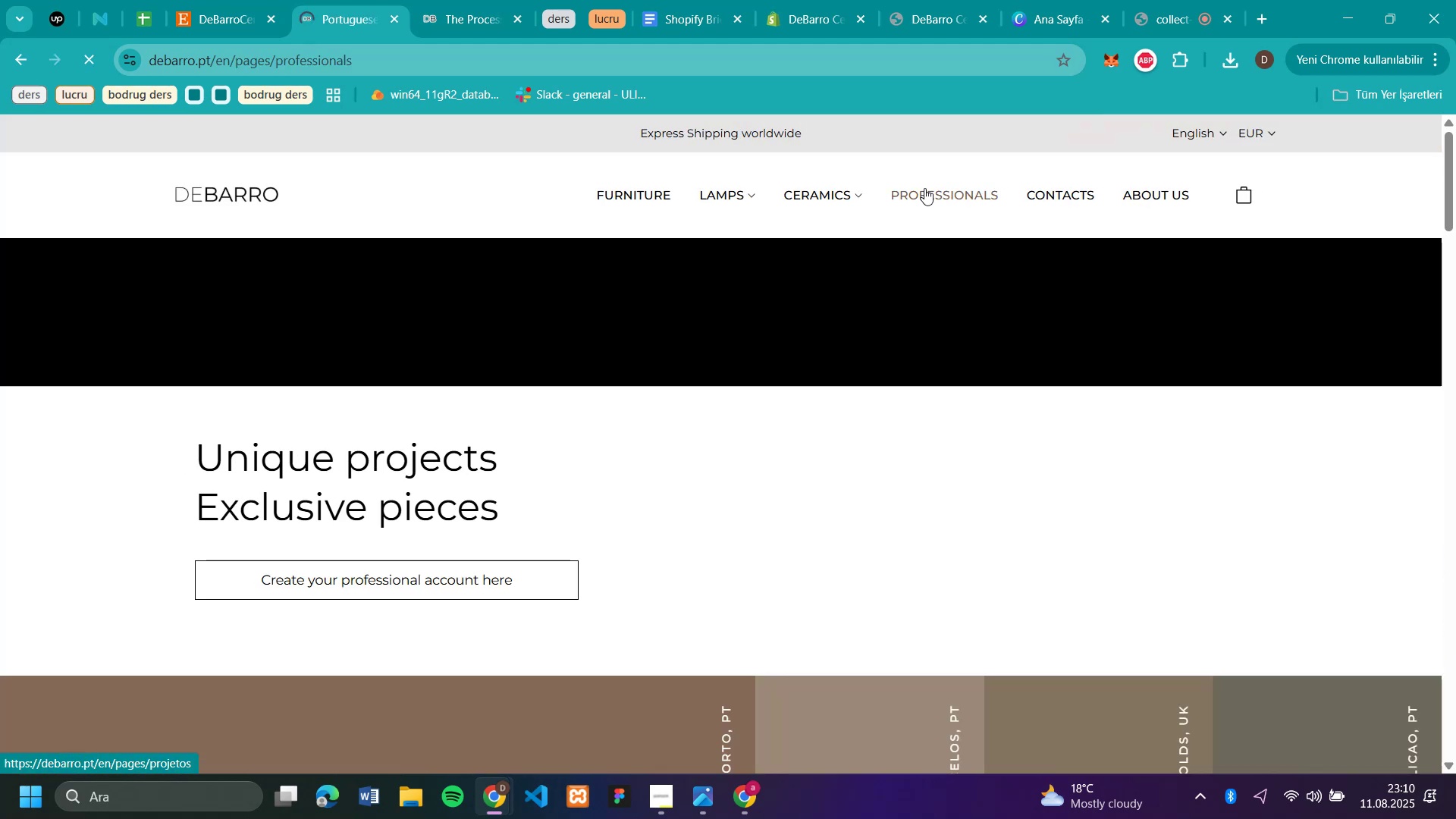 
scroll: coordinate [1015, 294], scroll_direction: down, amount: 5.0
 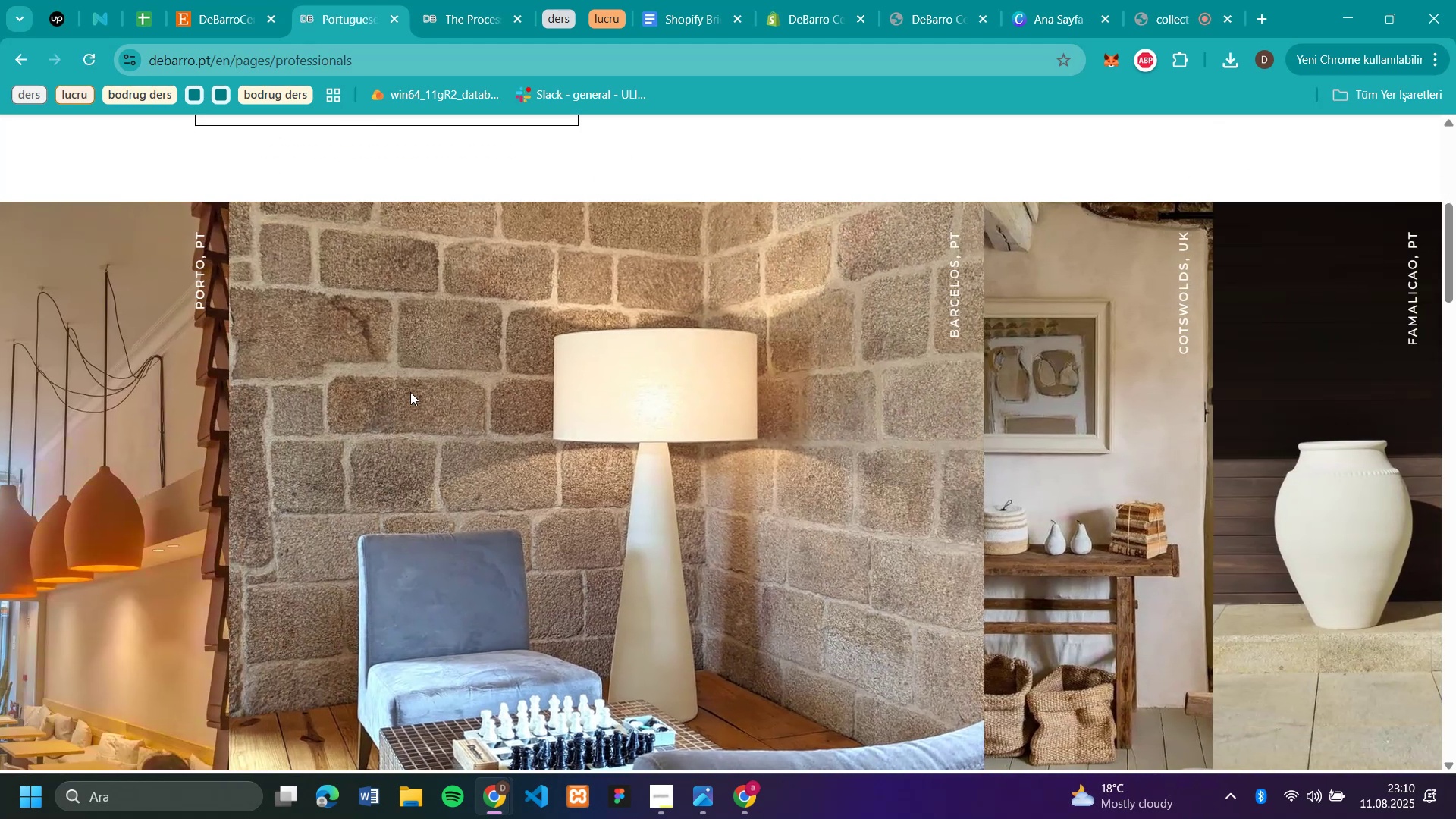 
wait(5.83)
 